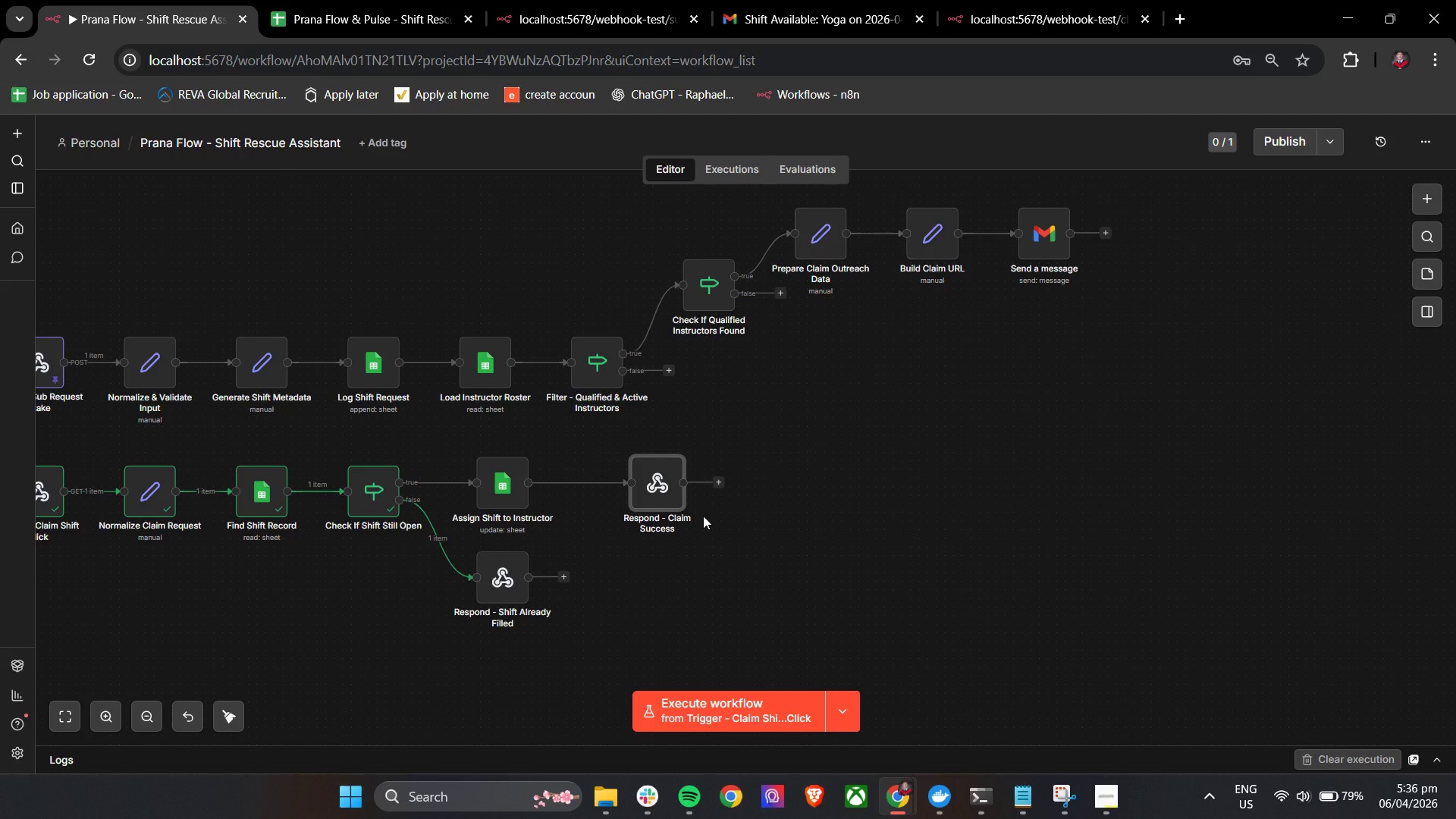 
left_click([566, 480])
 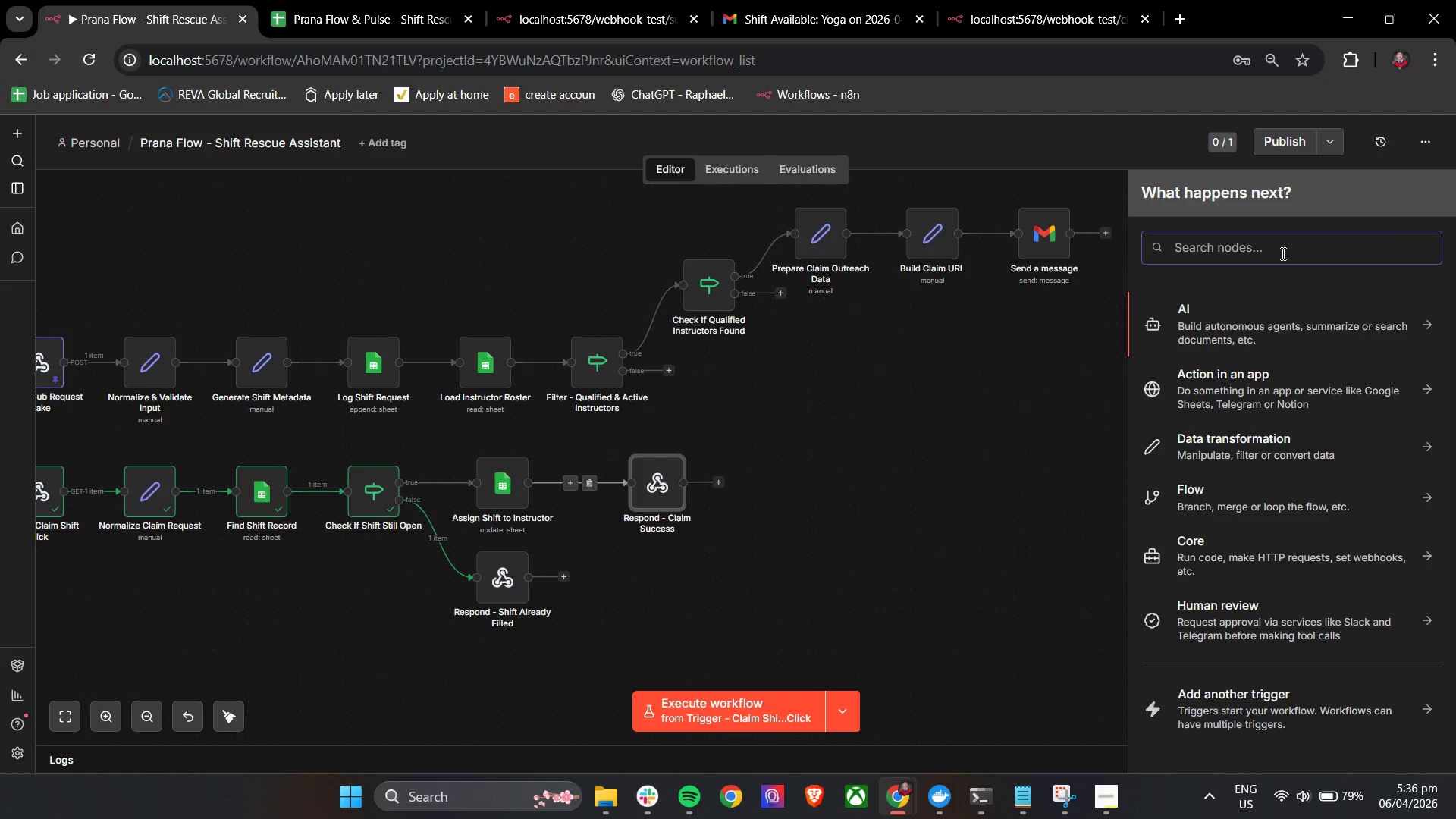 
double_click([1282, 252])
 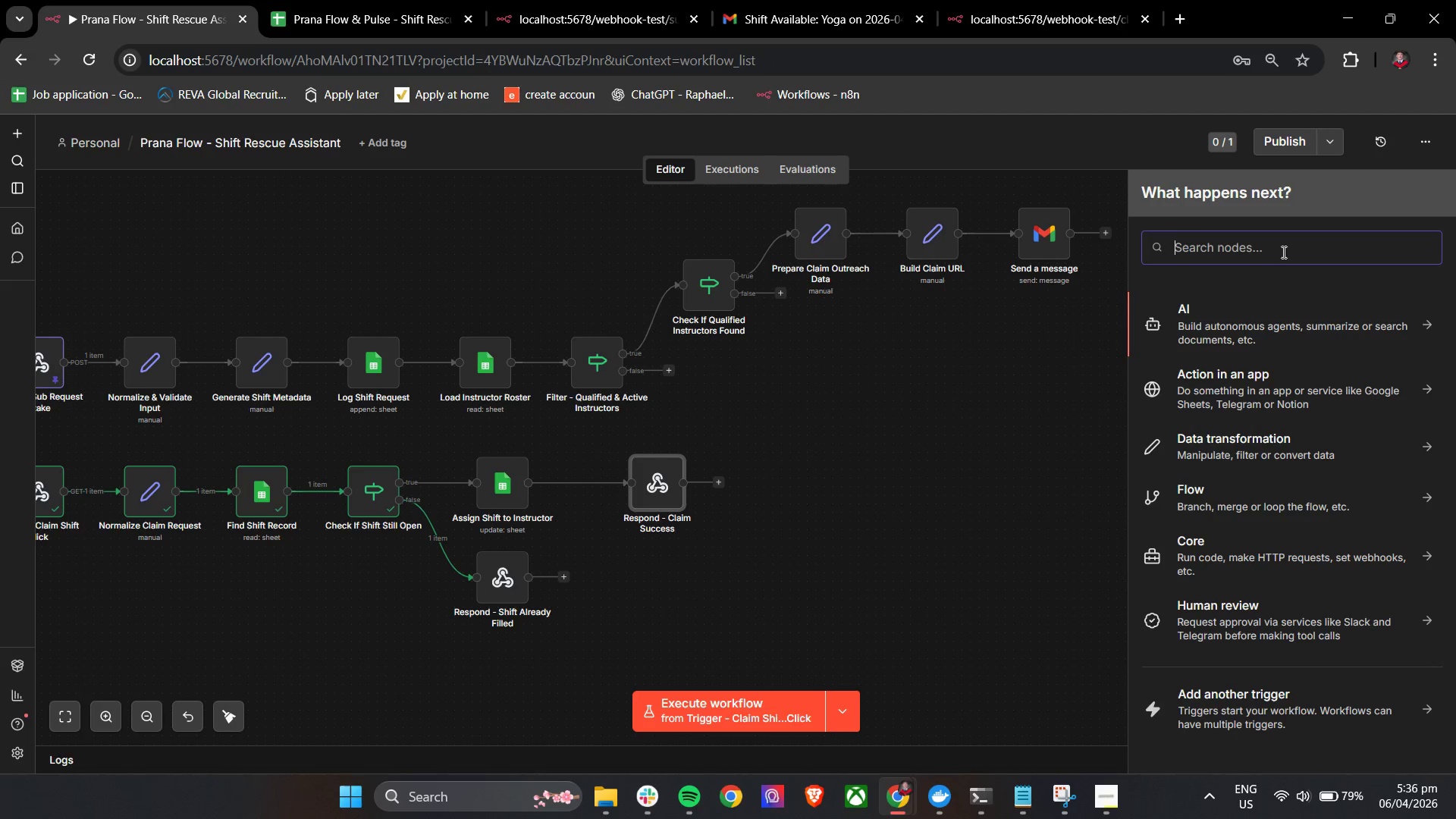 
key(G)
 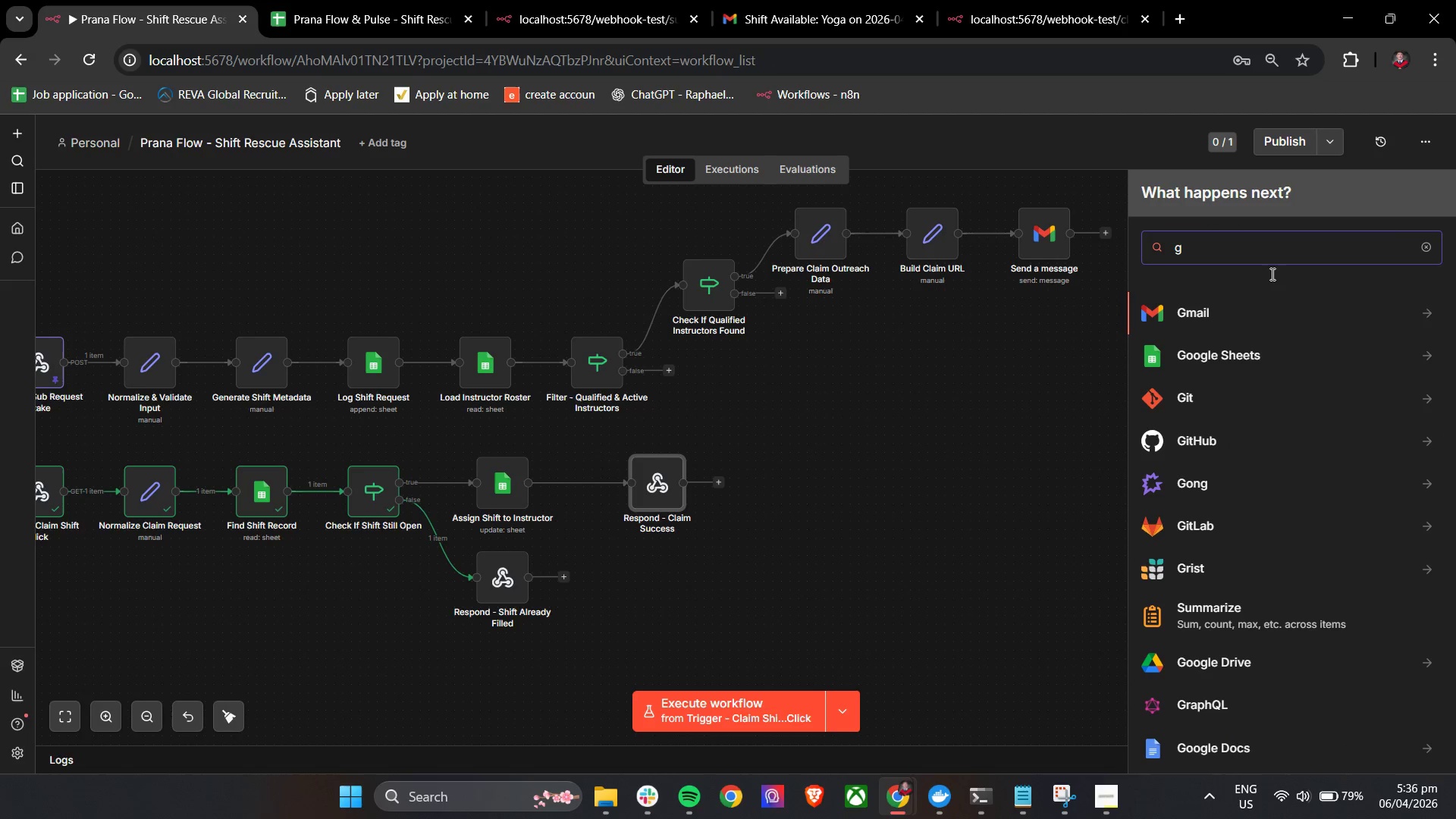 
left_click([1245, 307])
 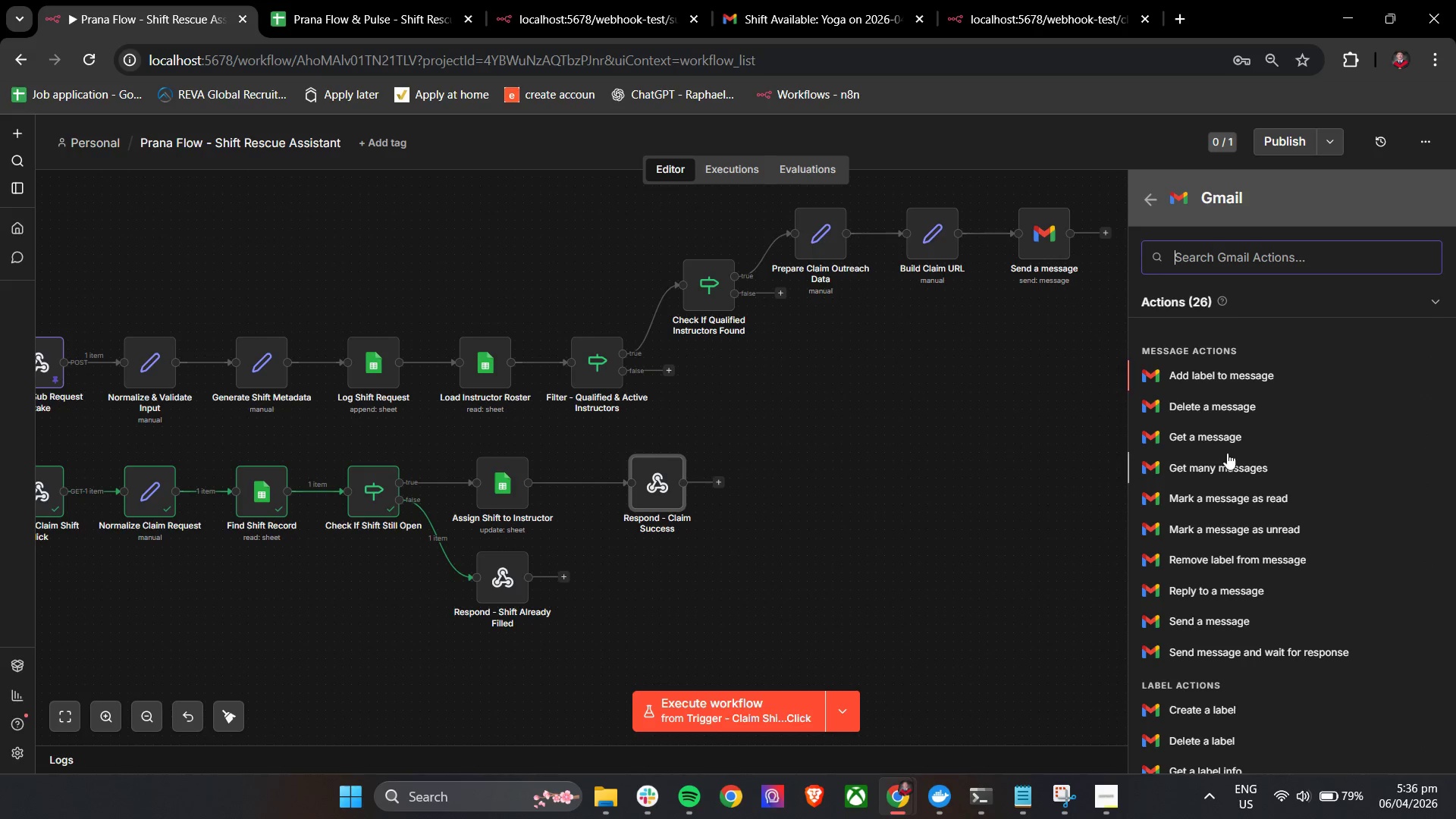 
type(se)
 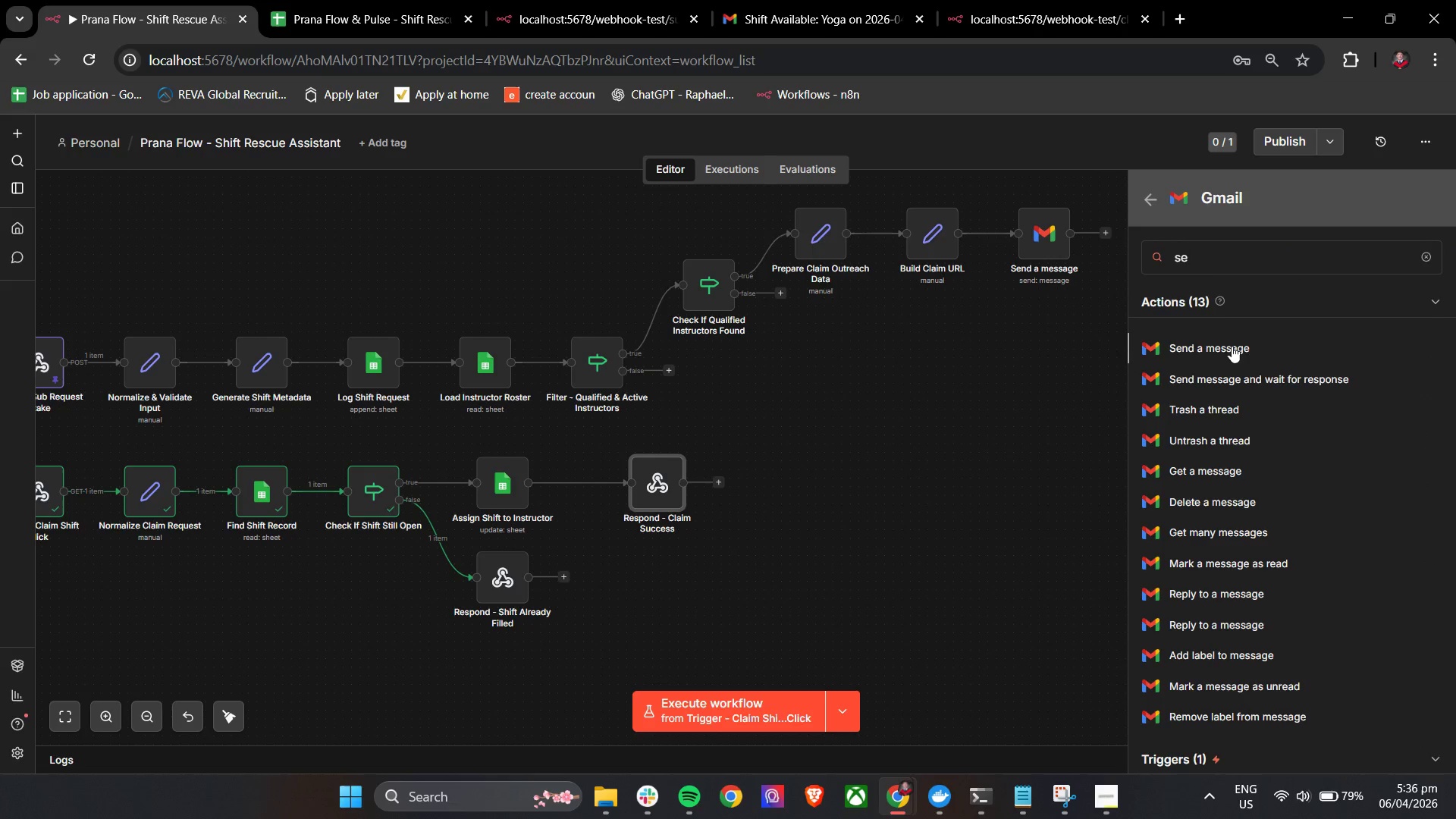 
left_click([1232, 346])
 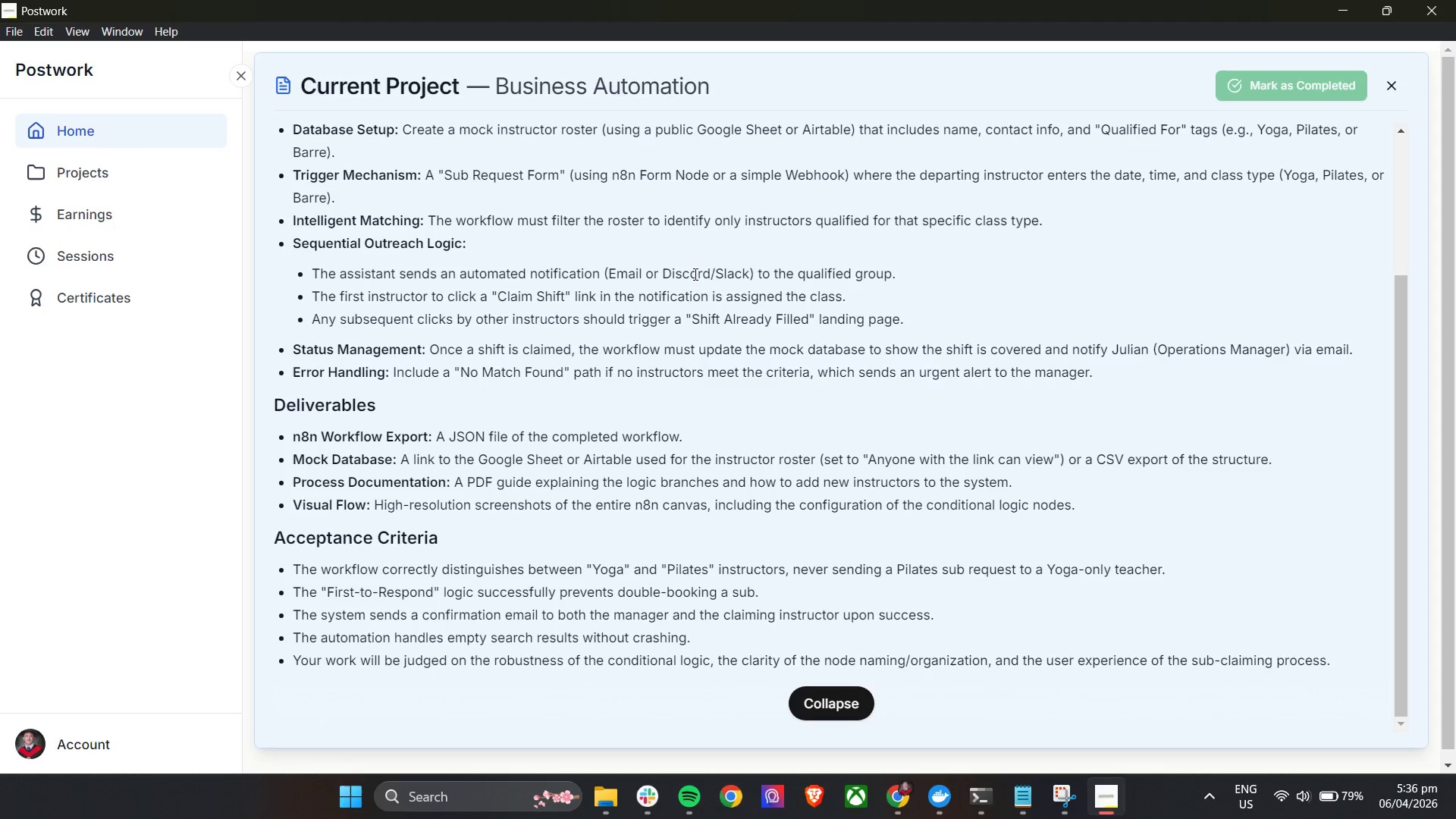 
wait(15.12)
 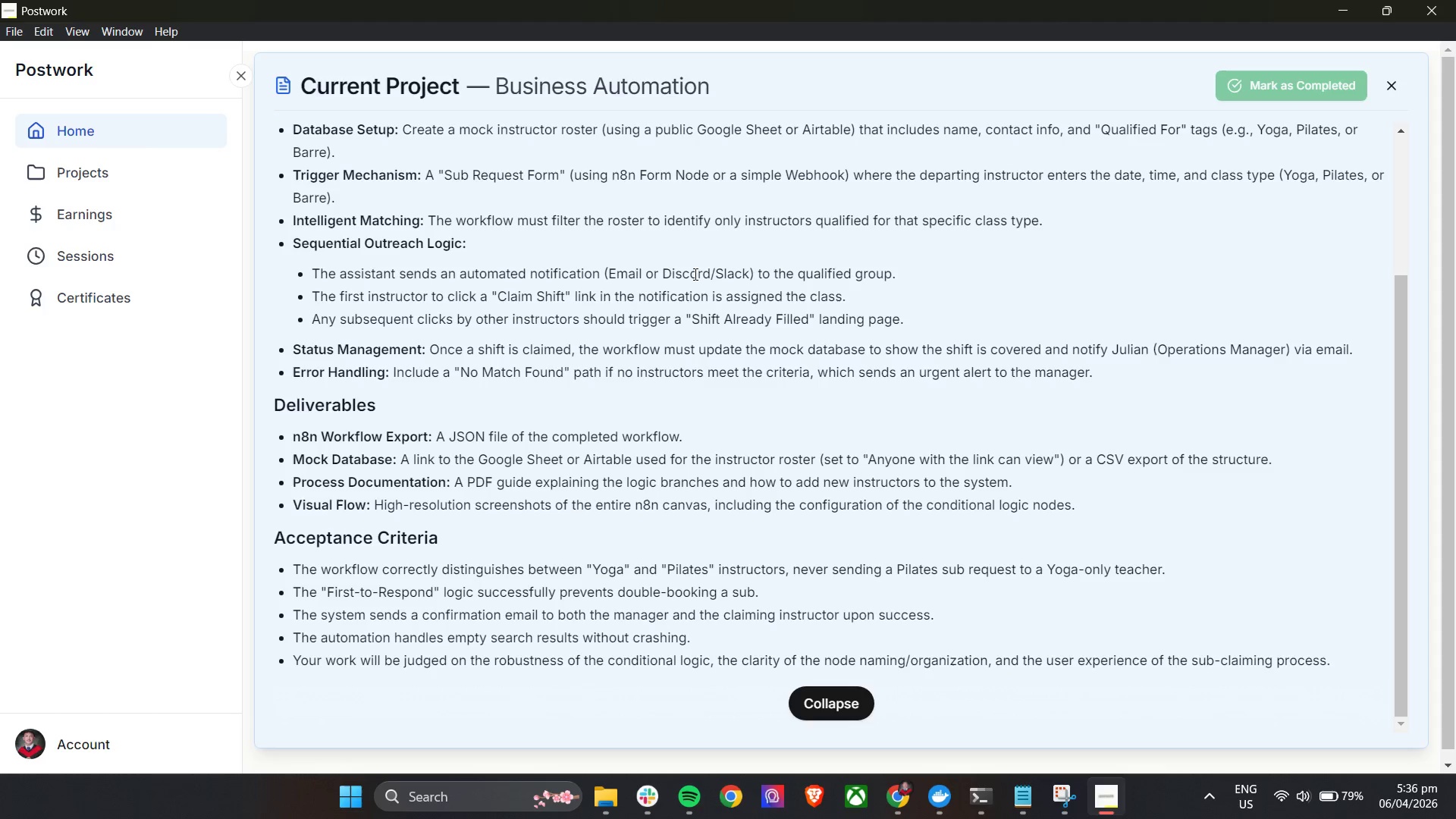 
left_click([500, 404])
 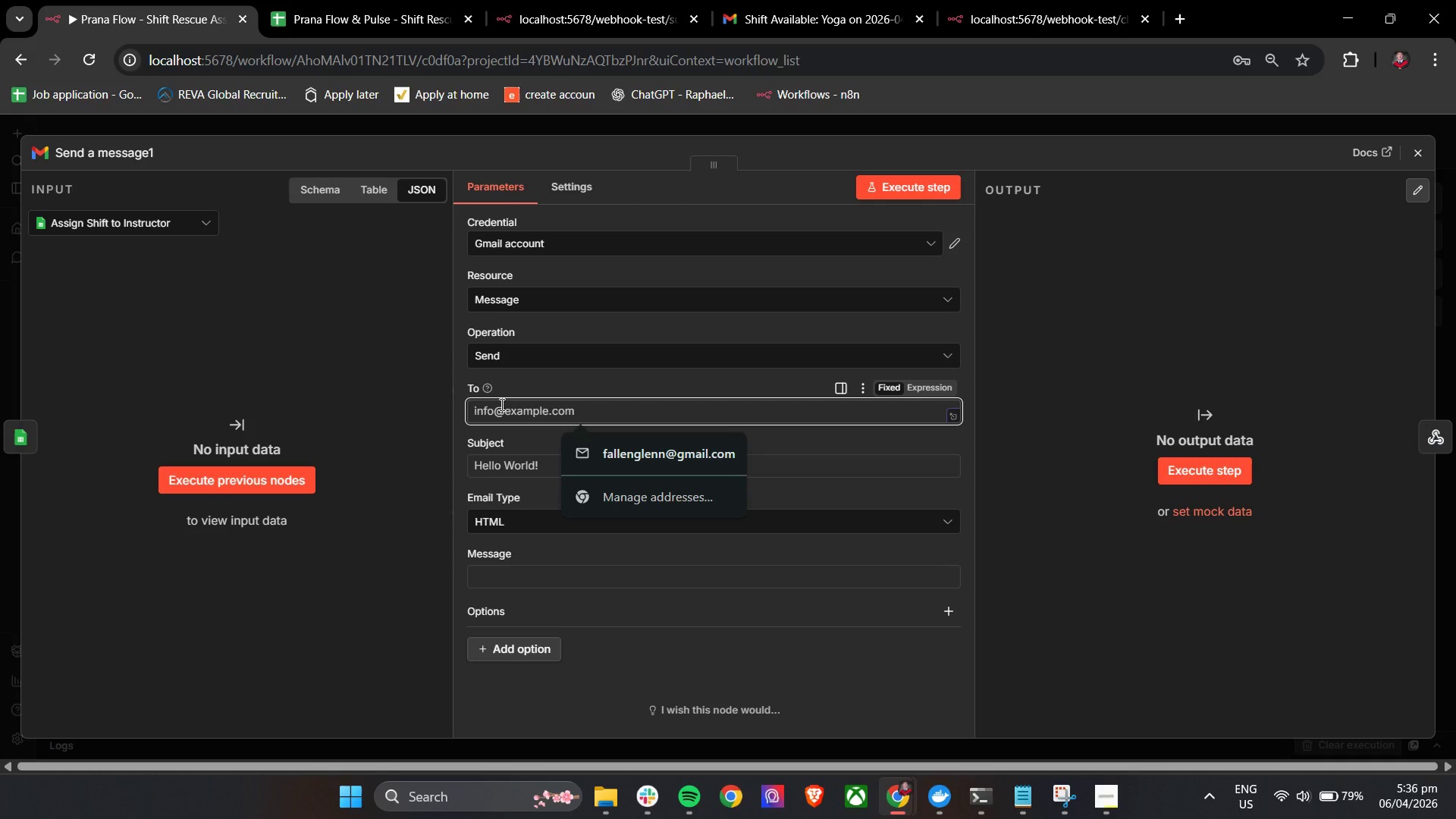 
hold_key(key=ShiftLeft, duration=0.66)
 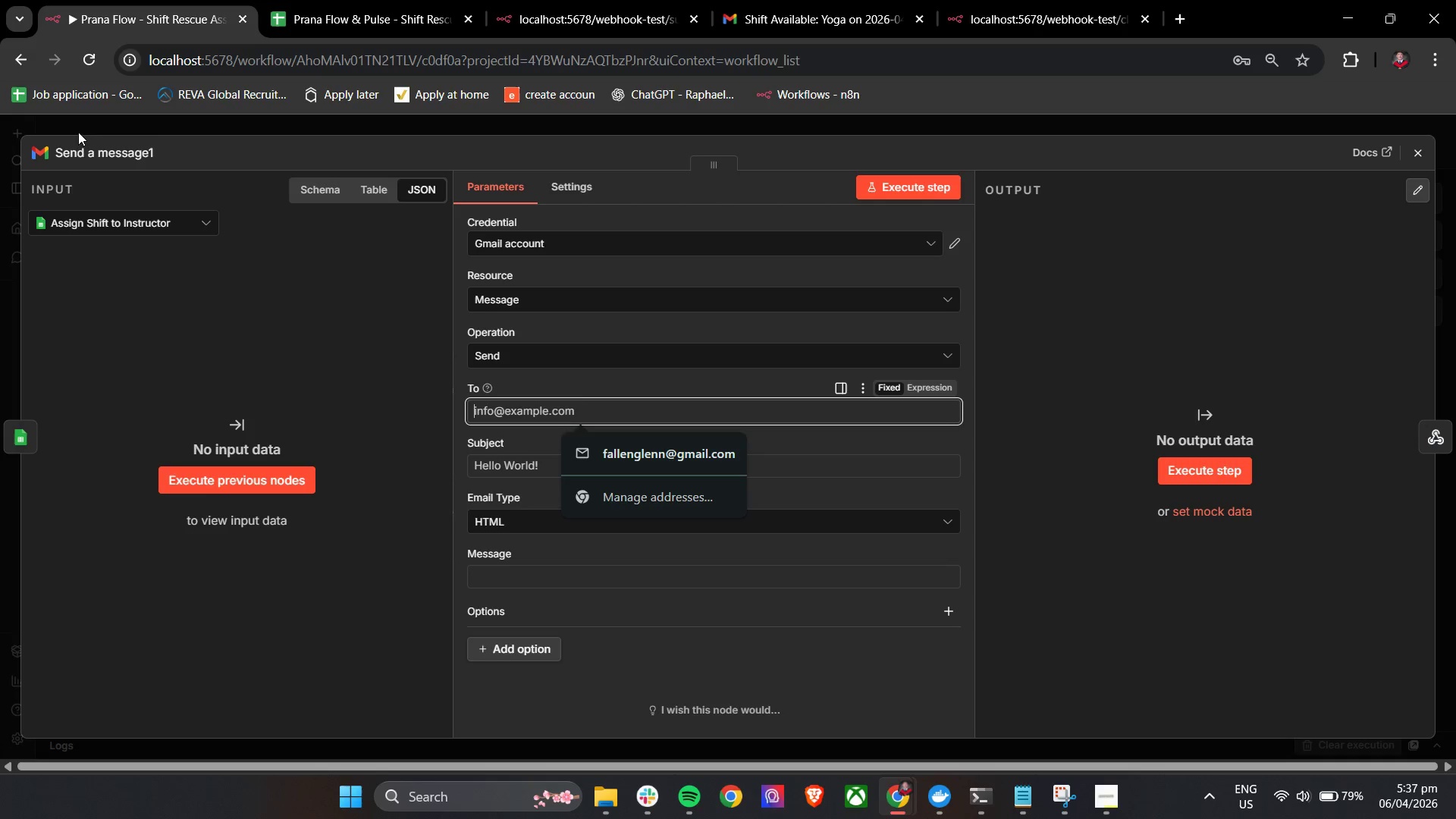 
double_click([83, 149])
 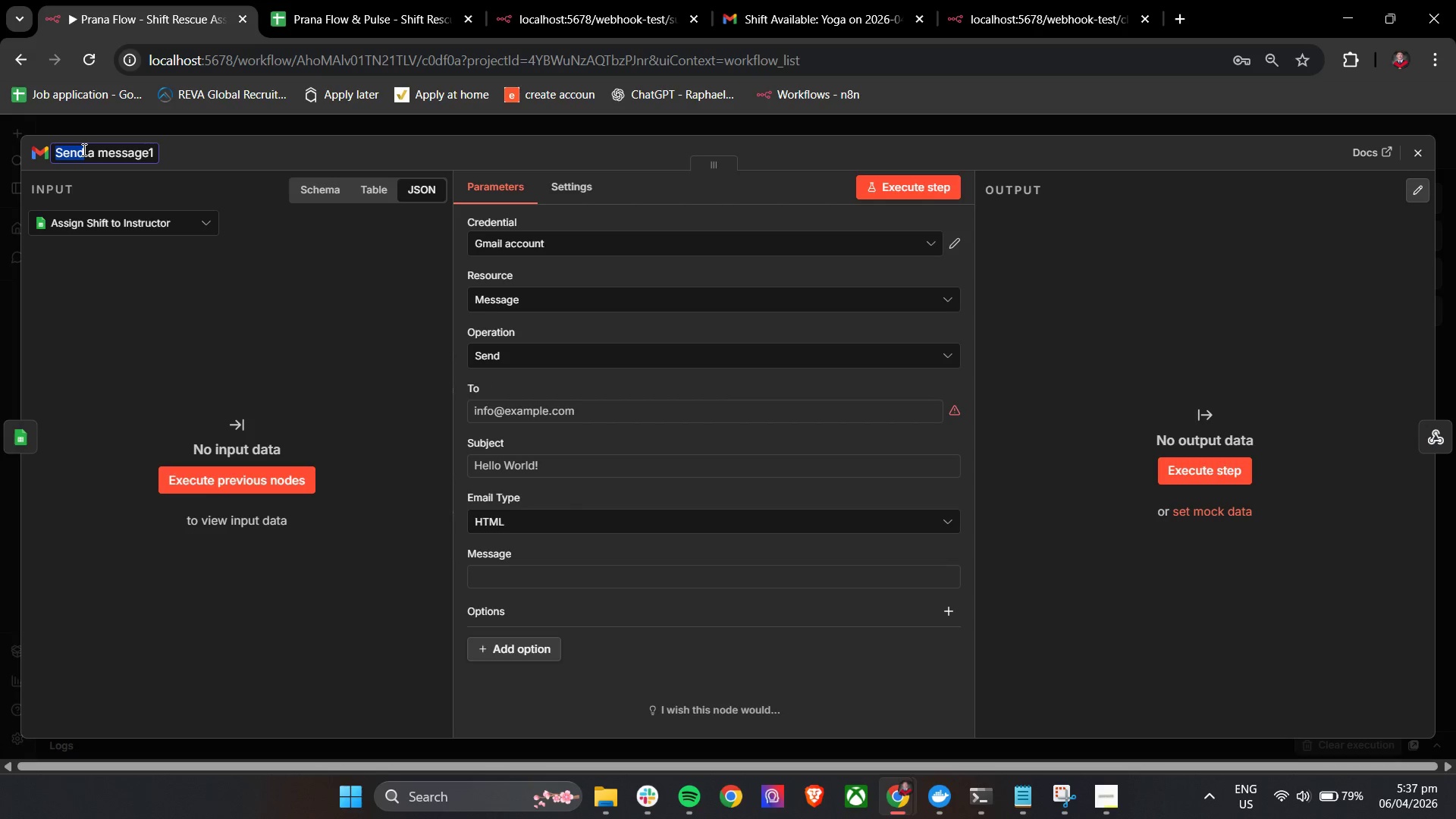 
key(Shift+ShiftLeft)
 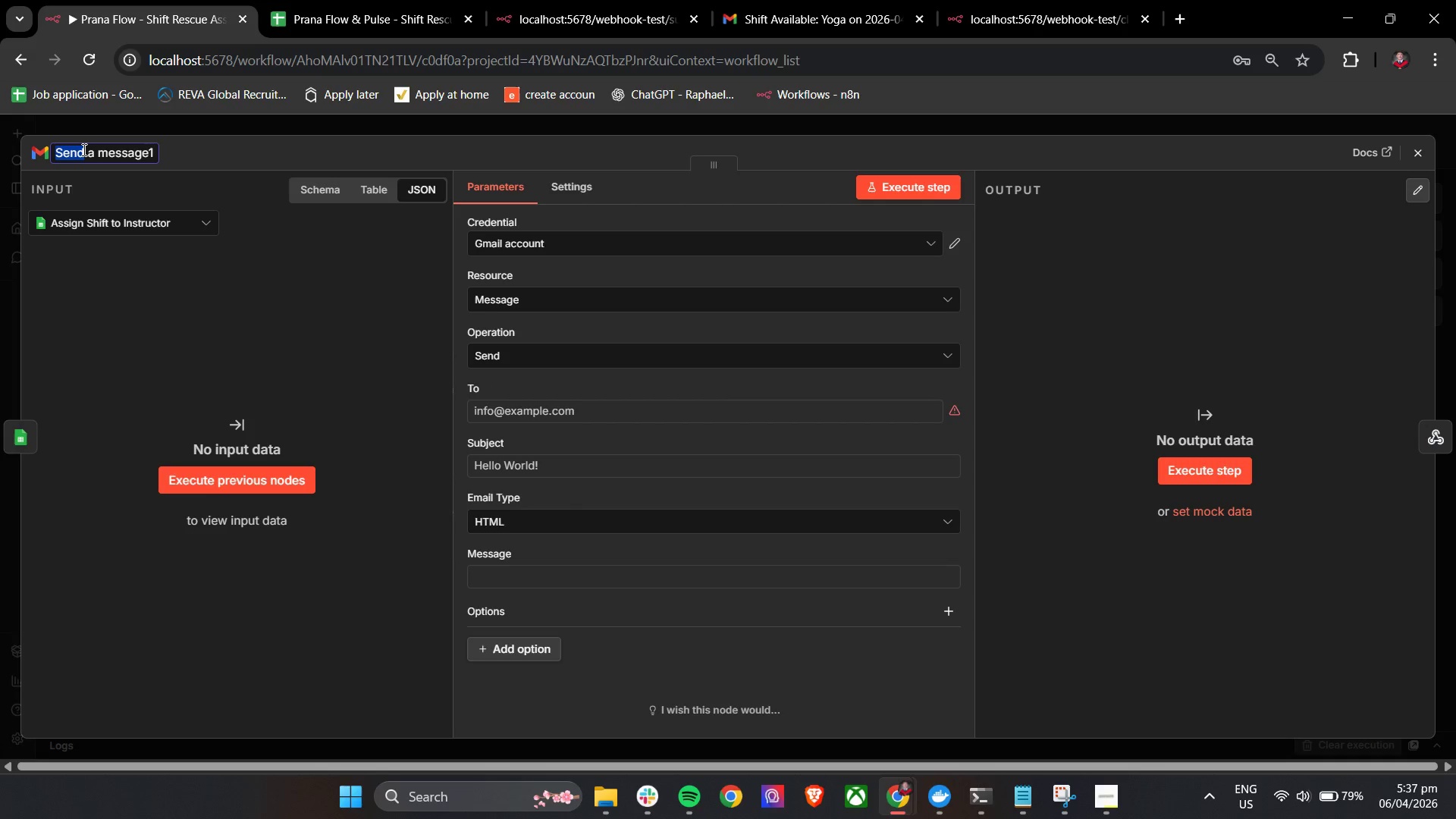 
key(Control+A)
 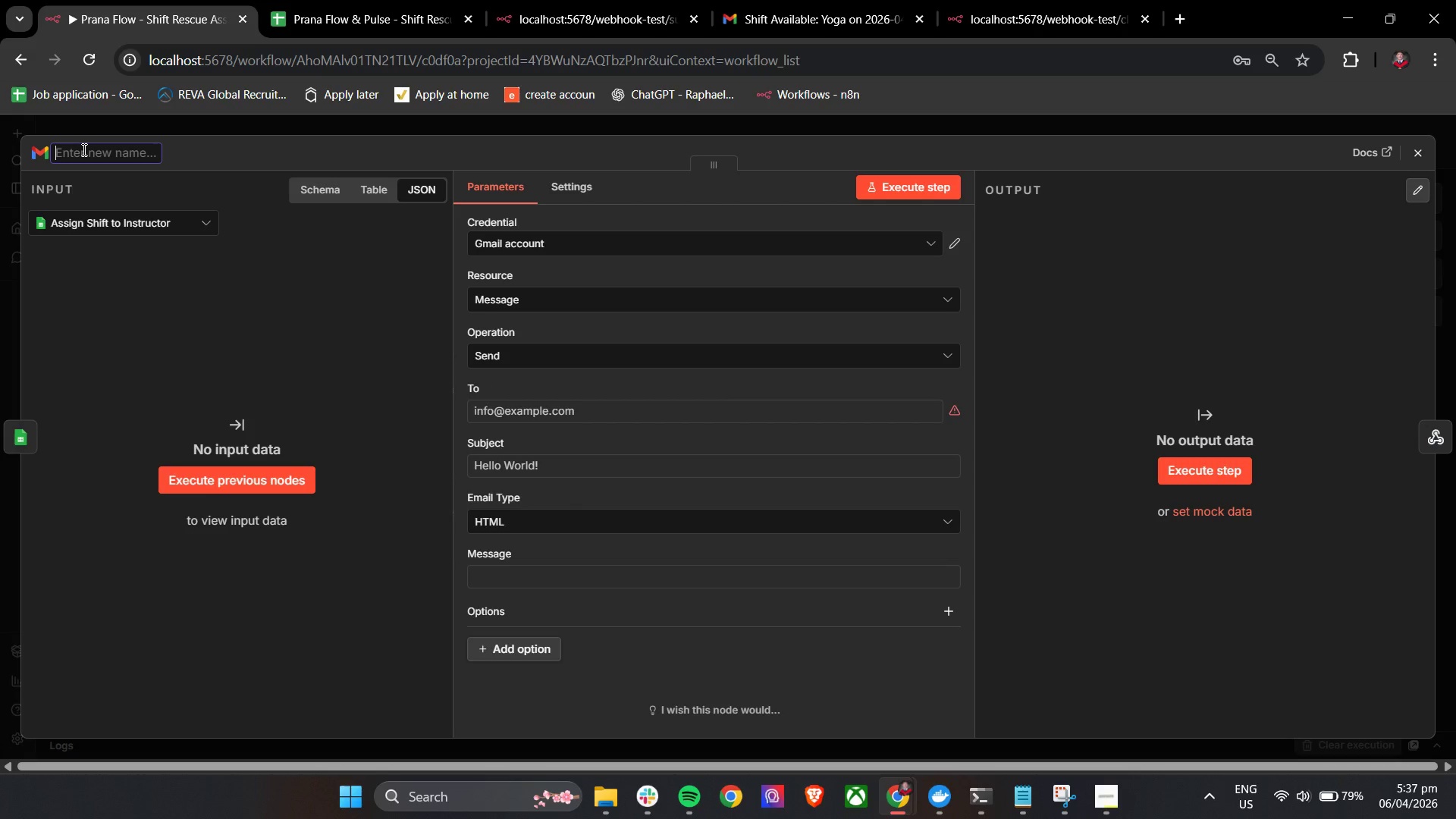 
key(Backspace)
type(Send claim Confirmation to Instructor)
 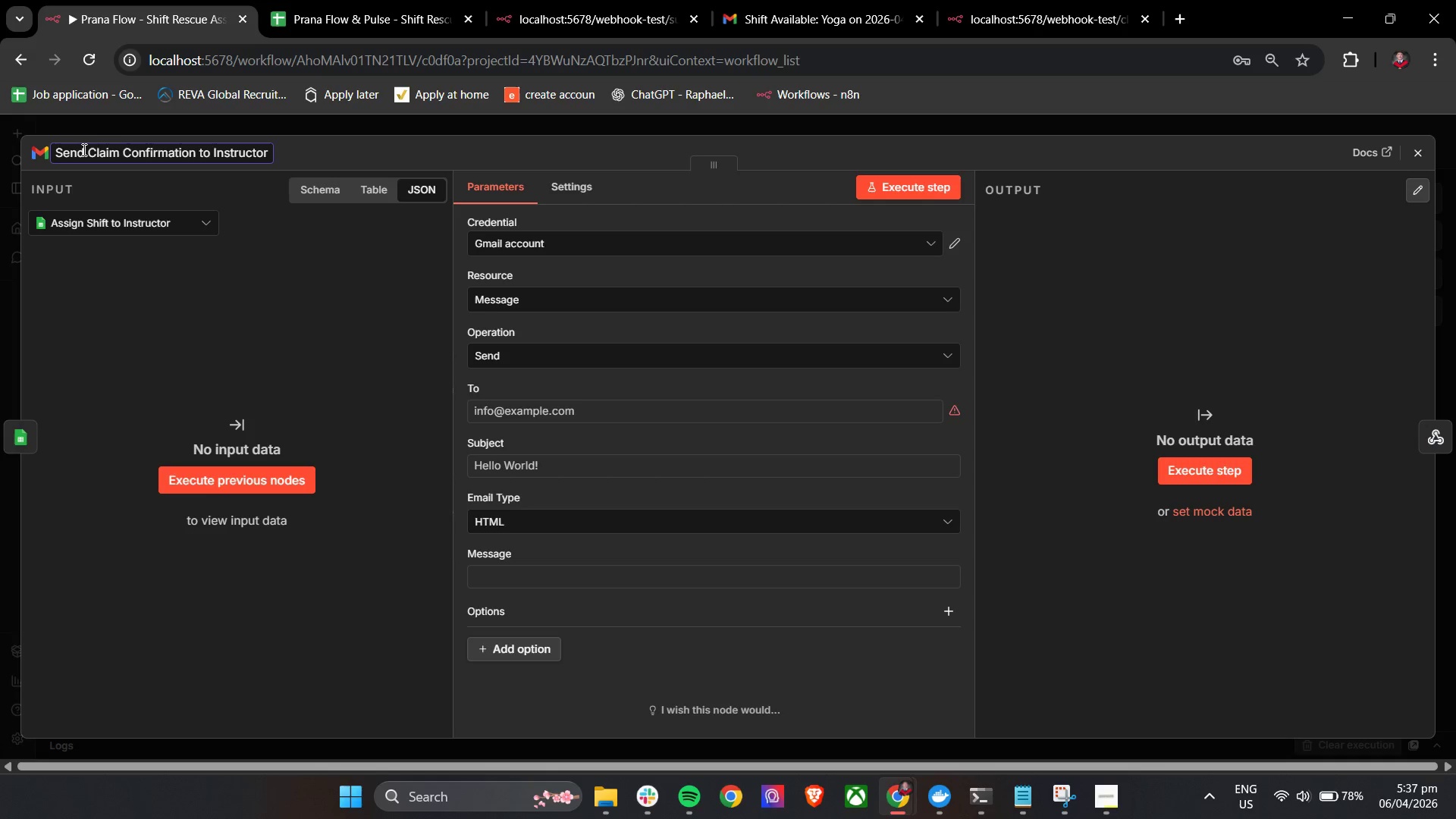 
left_click([347, 150])
 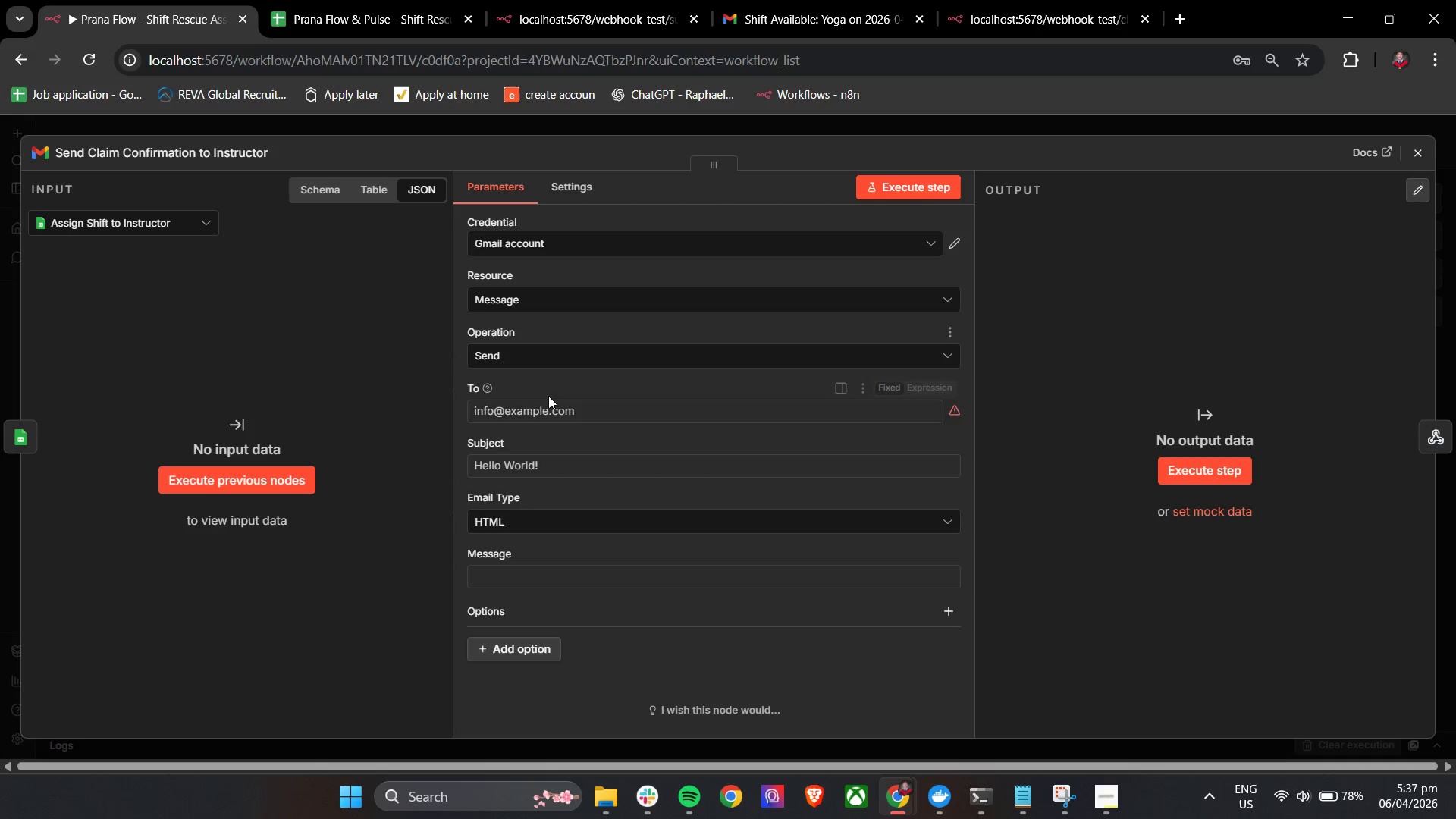 
left_click([542, 414])
 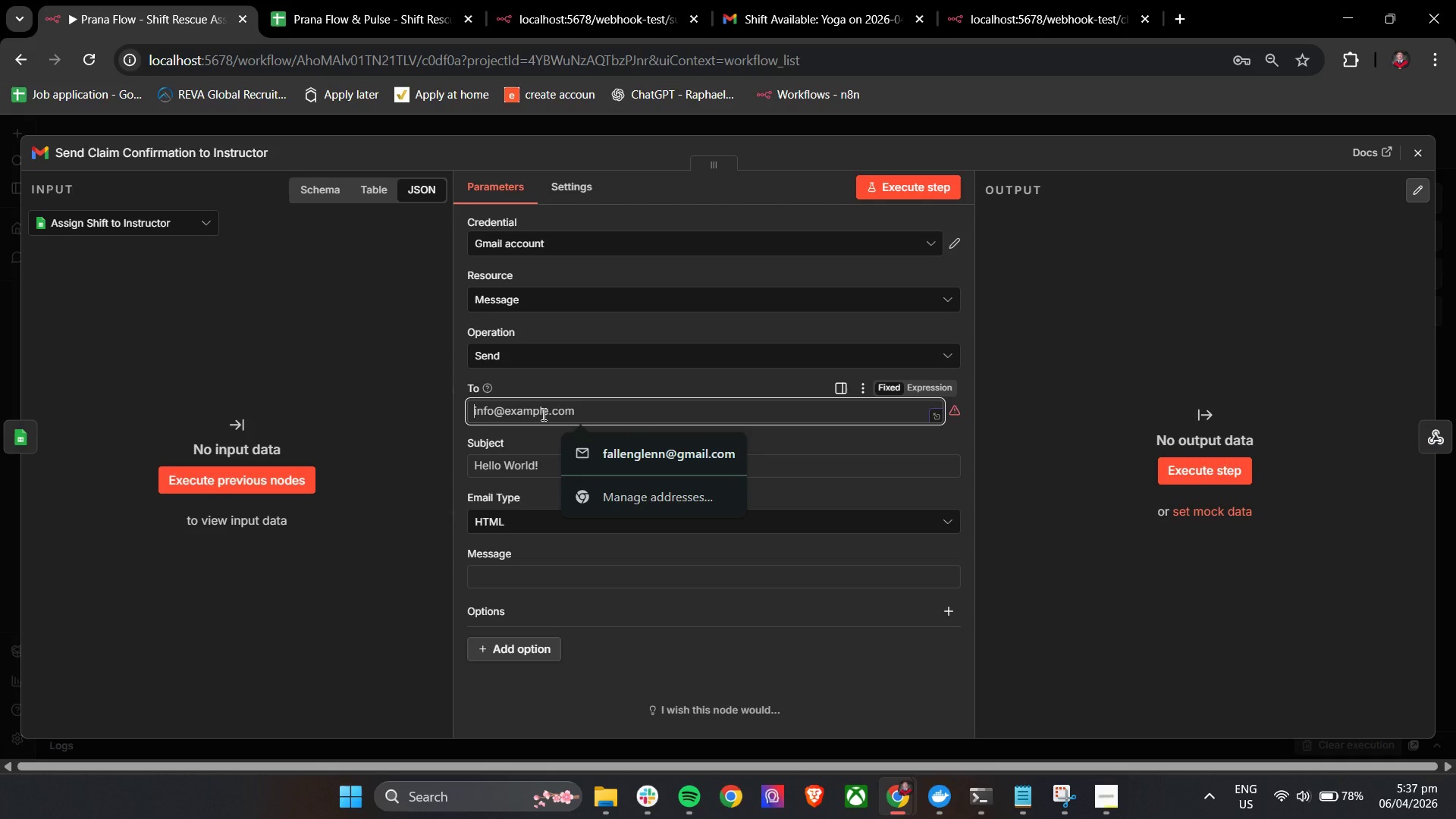 
type({{ $nnod)
key(Backspace)
key(Backspace)
key(Backspace)
type(ode['Normalize Cal)
key(Backspace)
key(Backspace)
type(laim Request)
 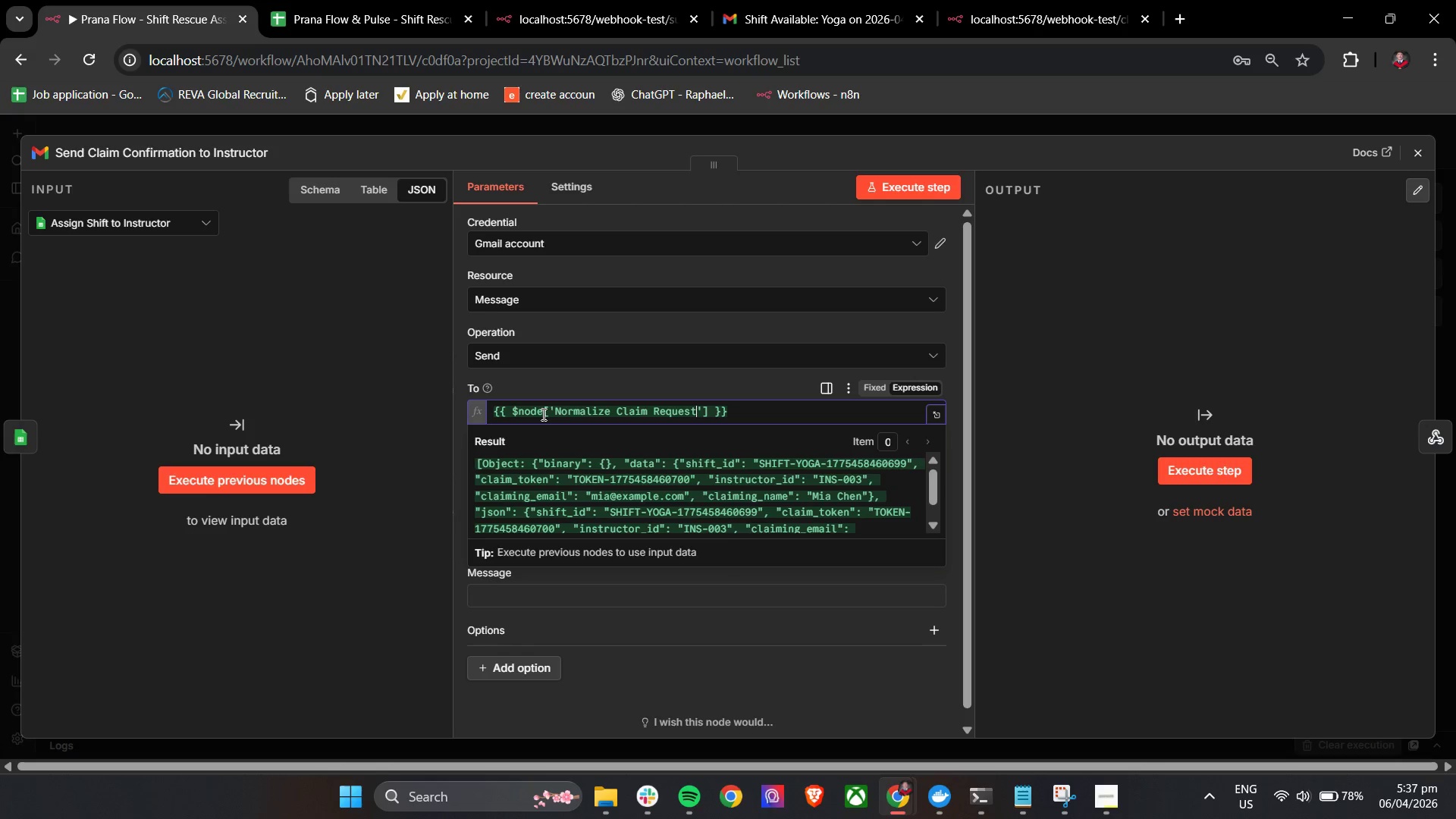 
key(ArrowRight)
 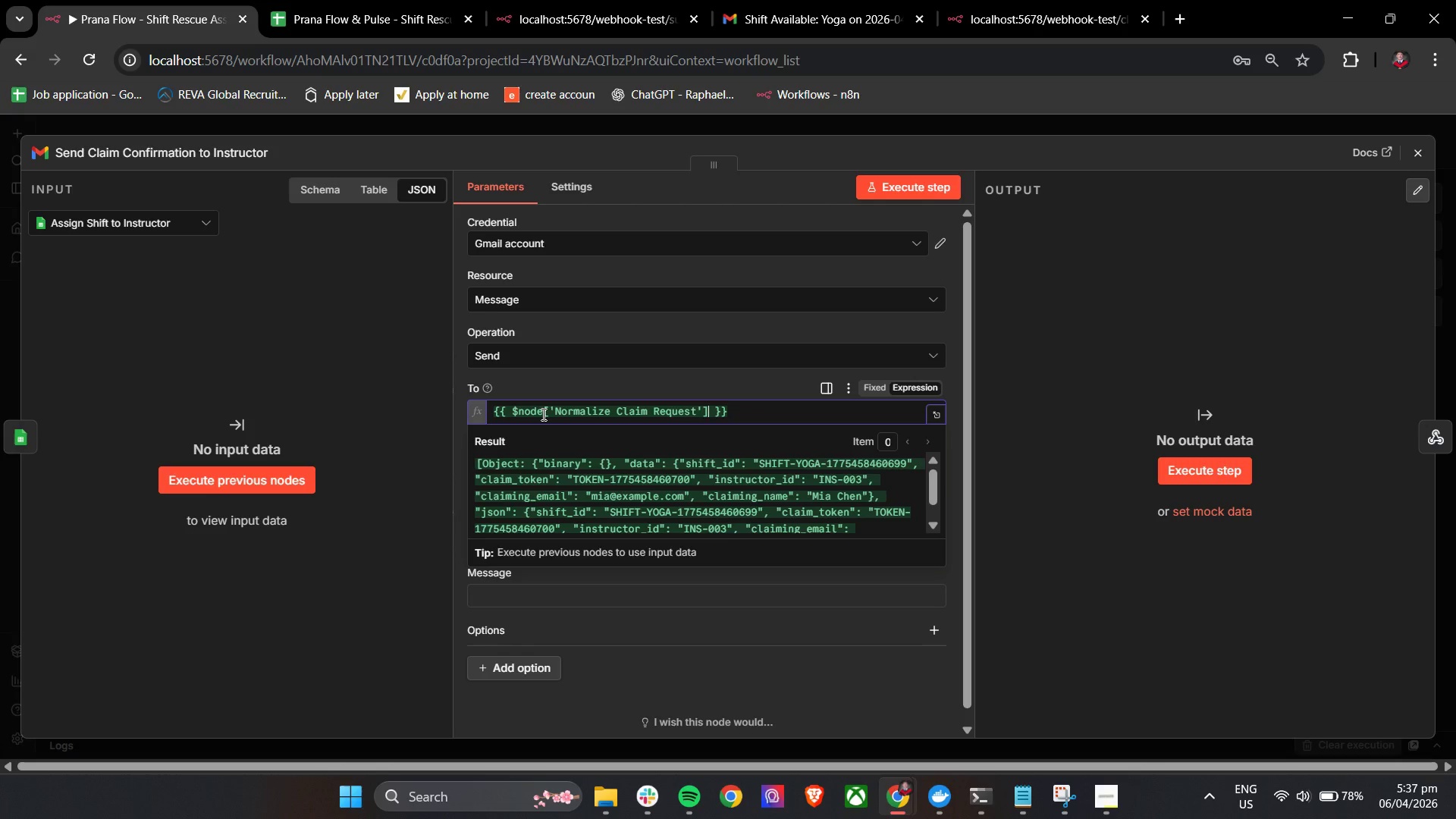 
key(ArrowRight)
 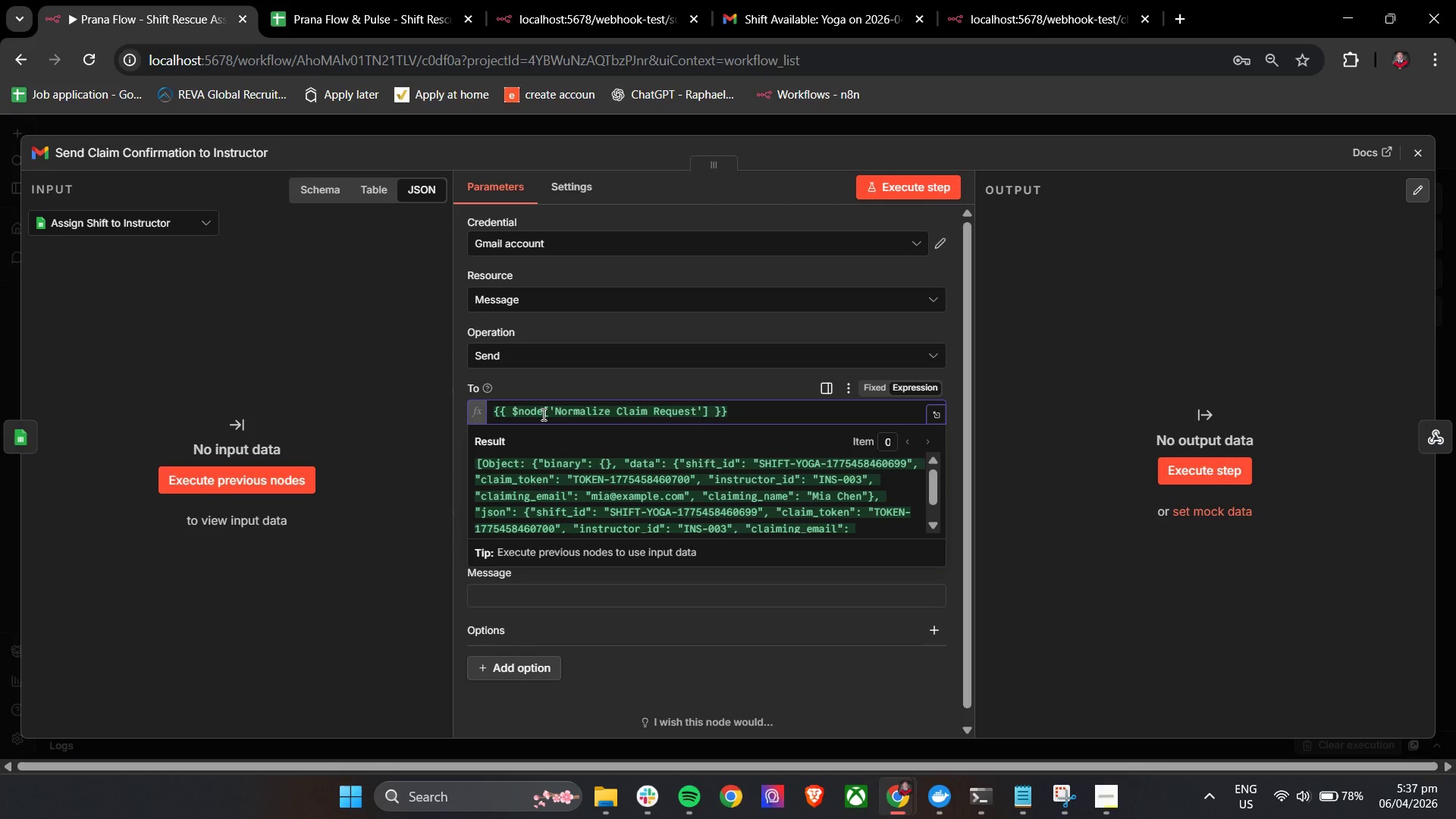 
key(Period)
 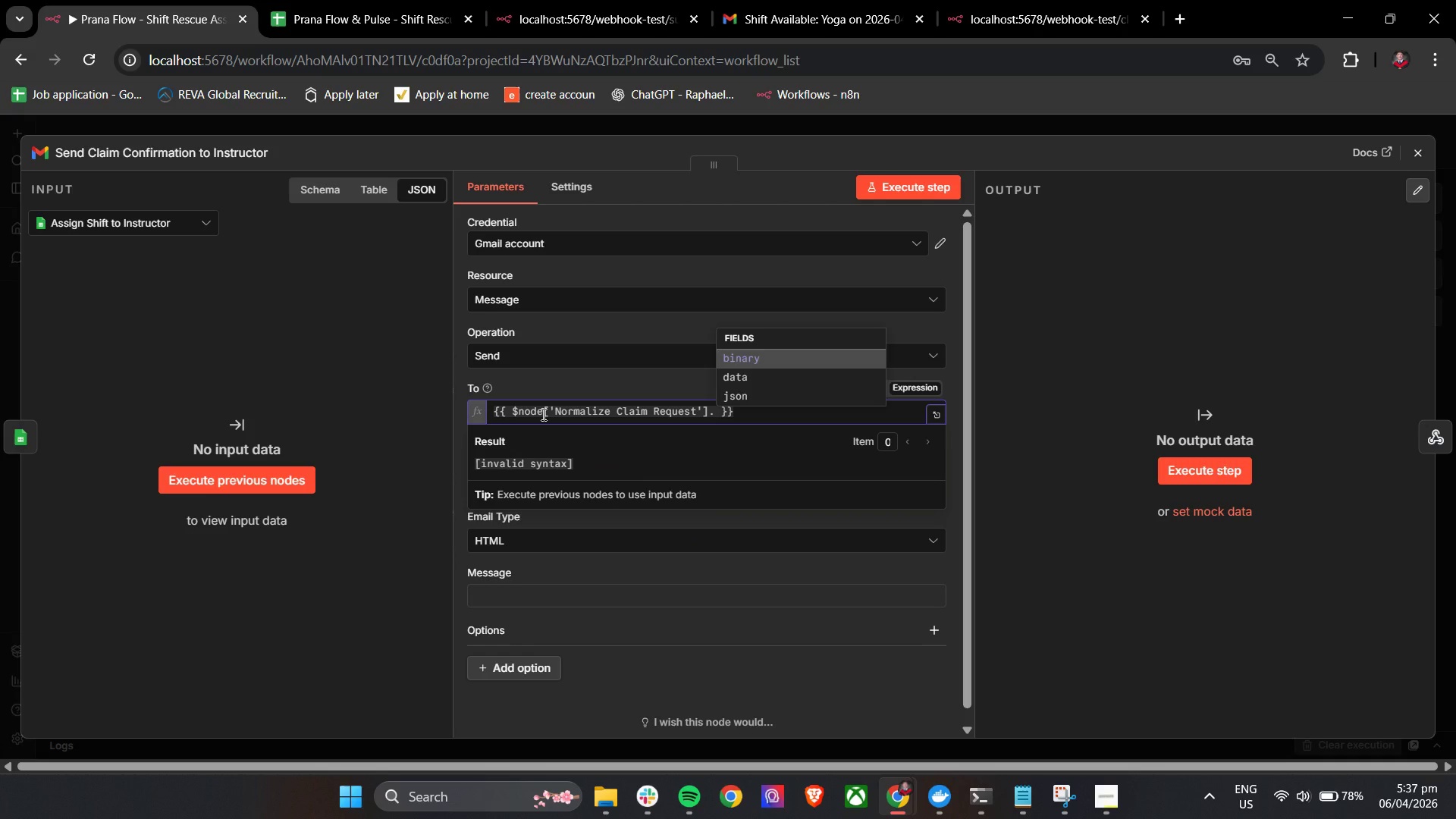 
key(ArrowDown)
 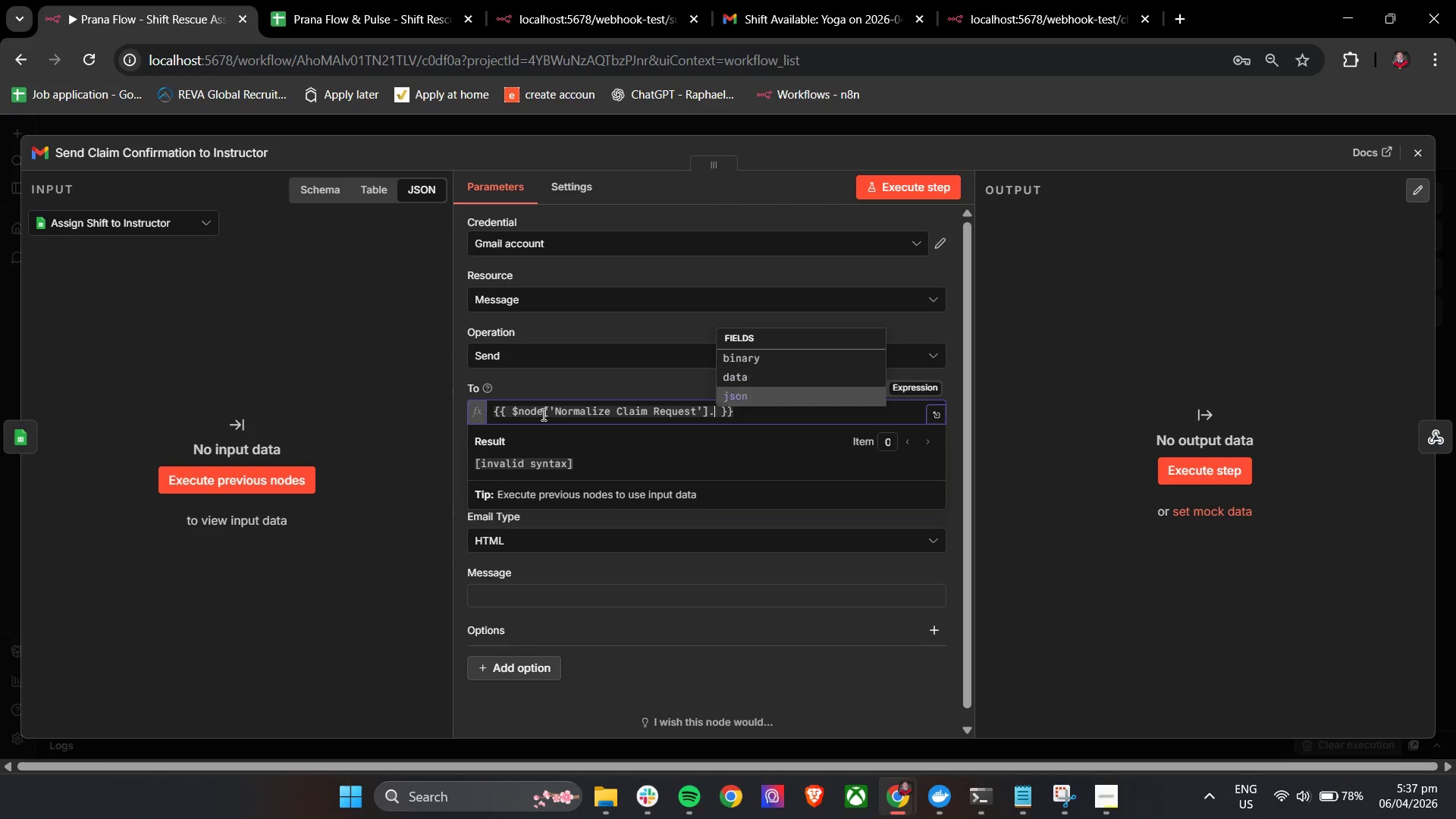 
key(ArrowDown)
 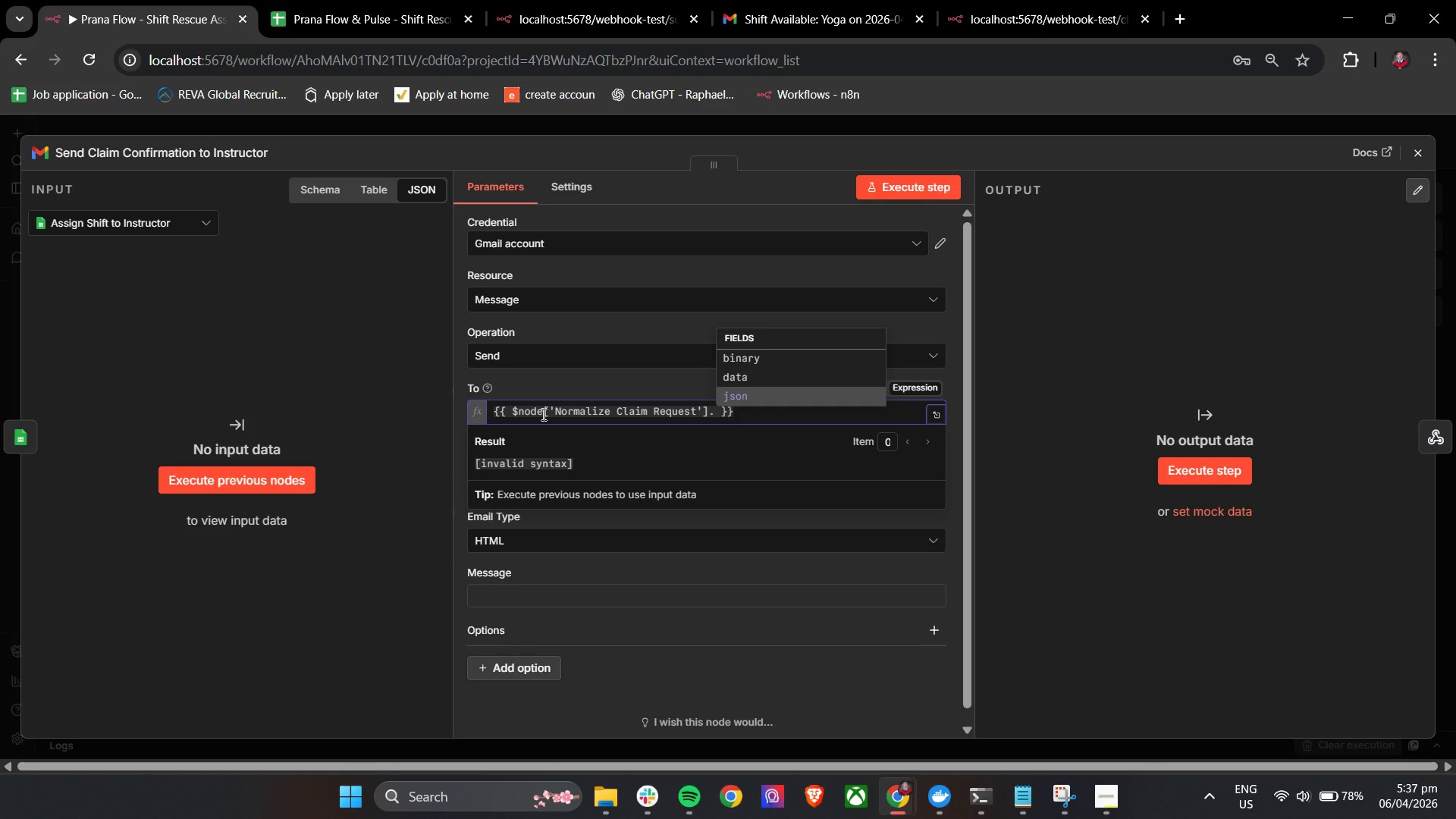 
key(Enter)
 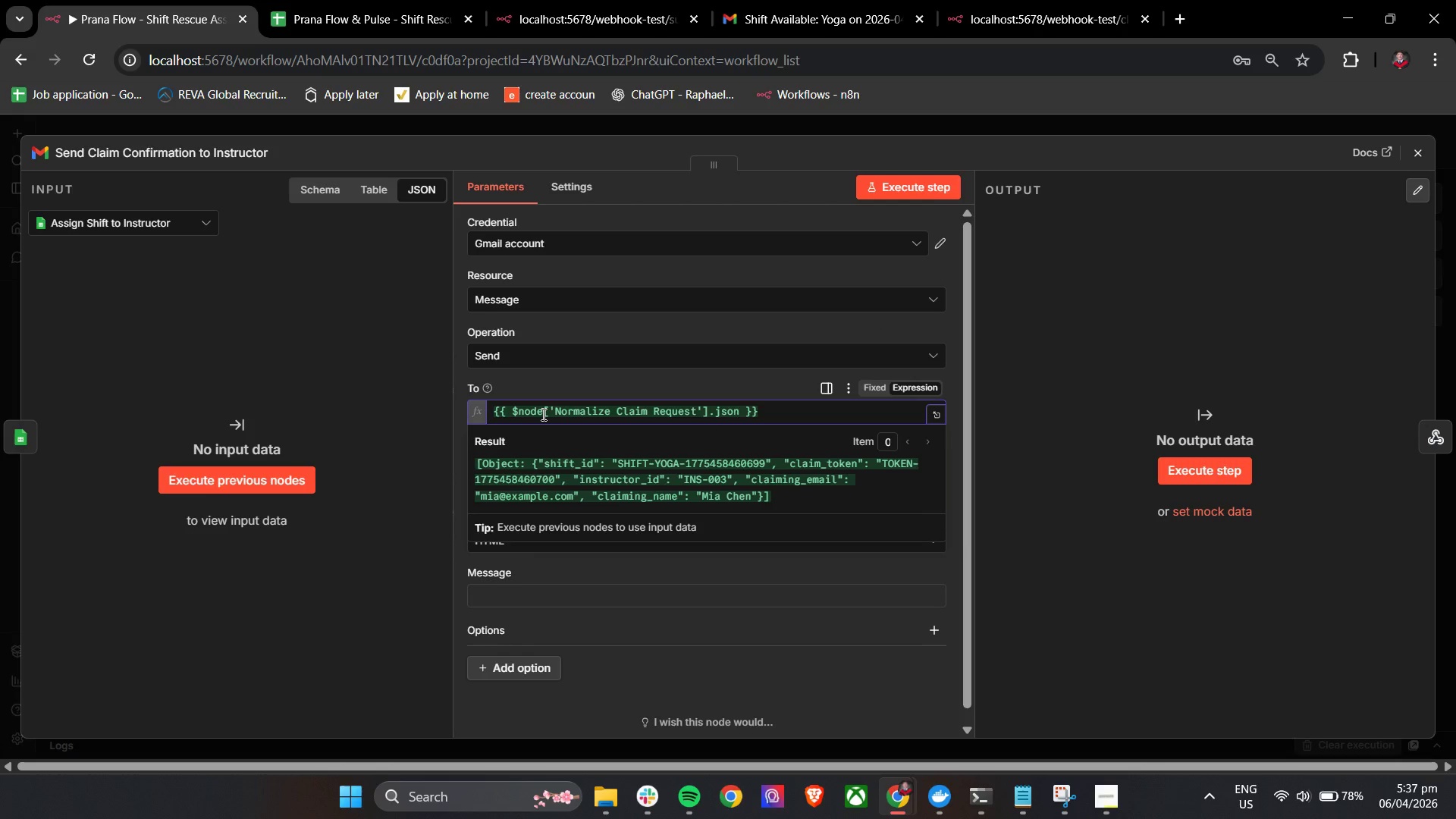 
key(BracketLeft)
 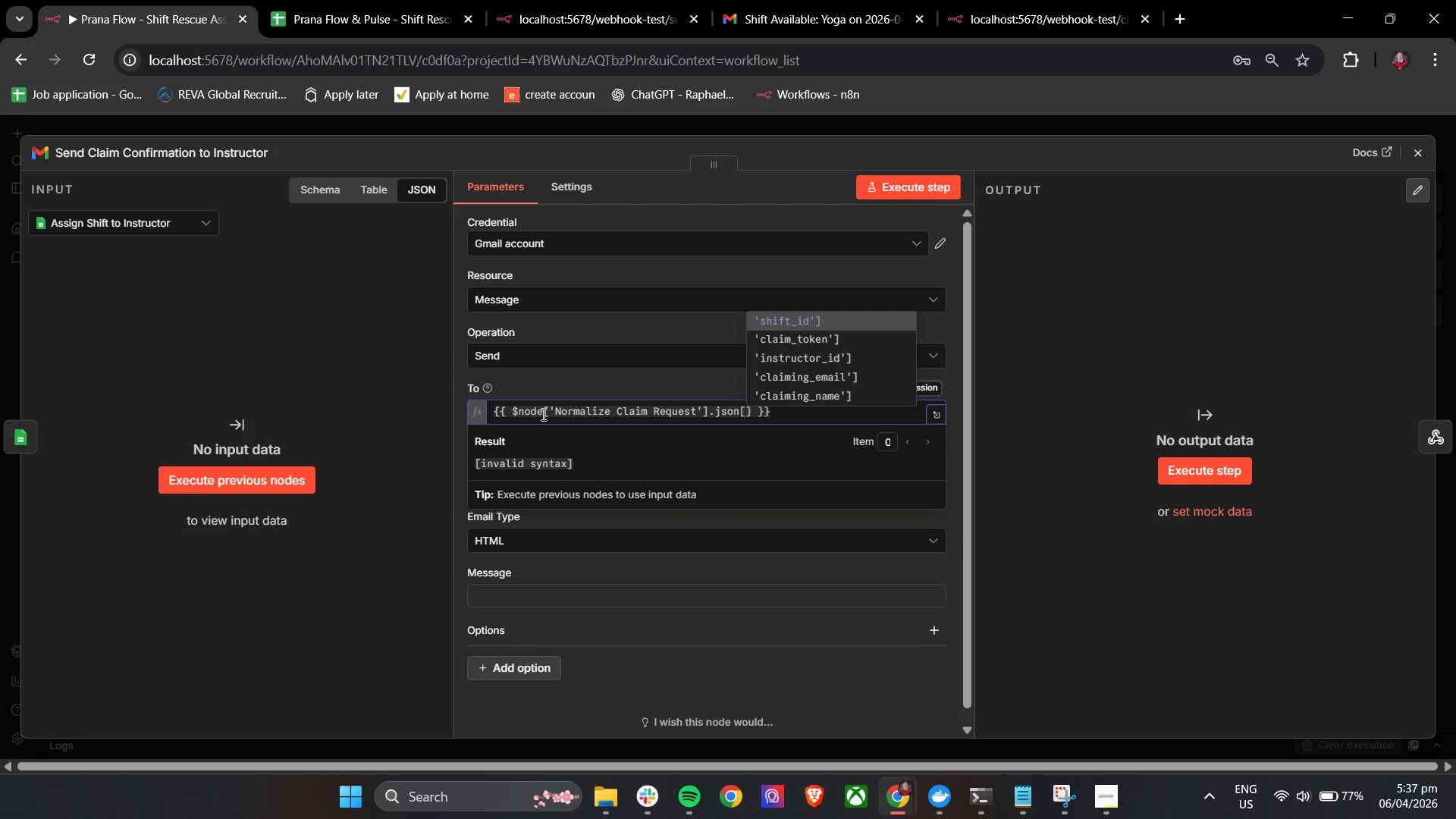 
key(ArrowDown)
 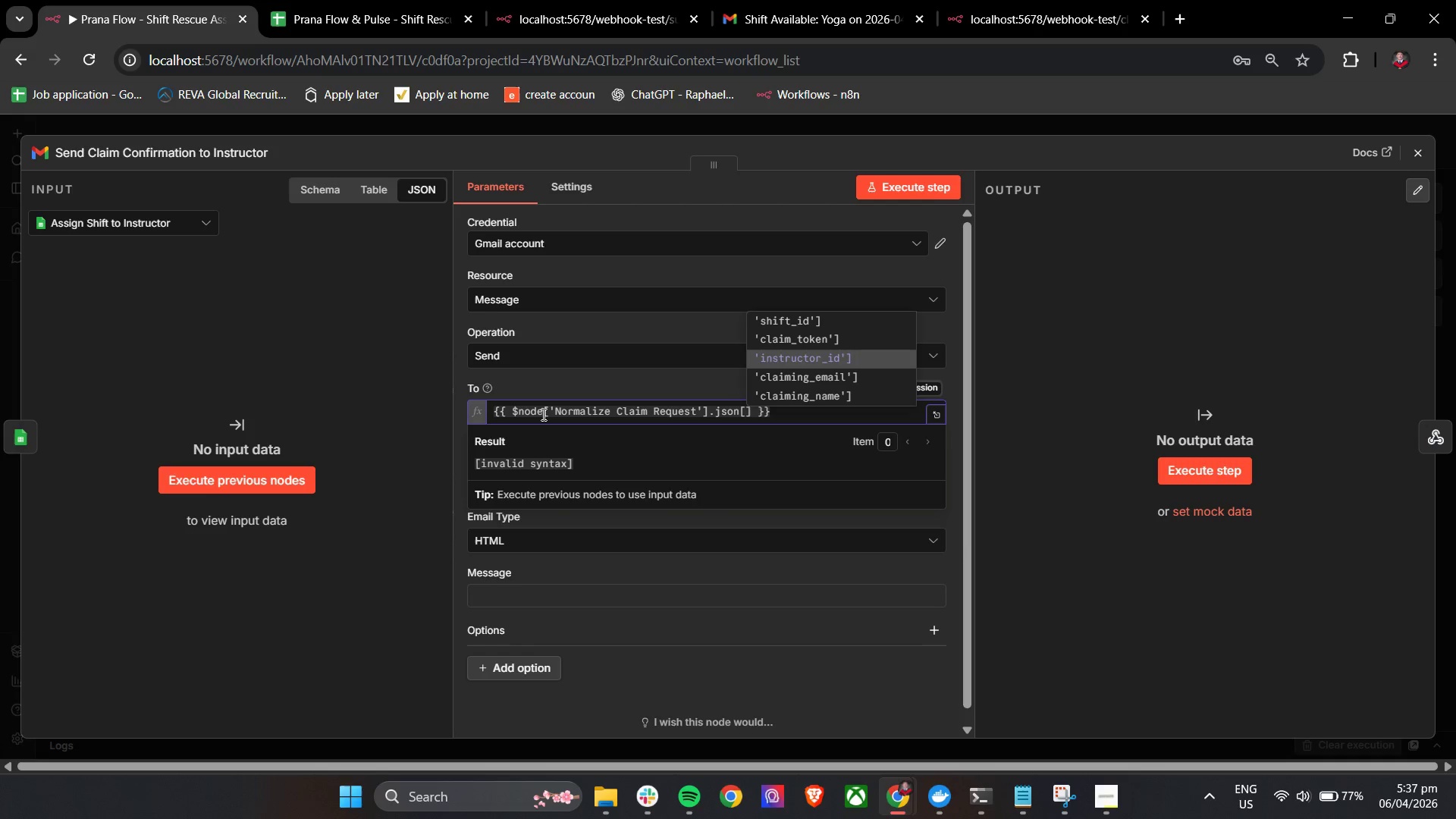 
key(ArrowDown)
 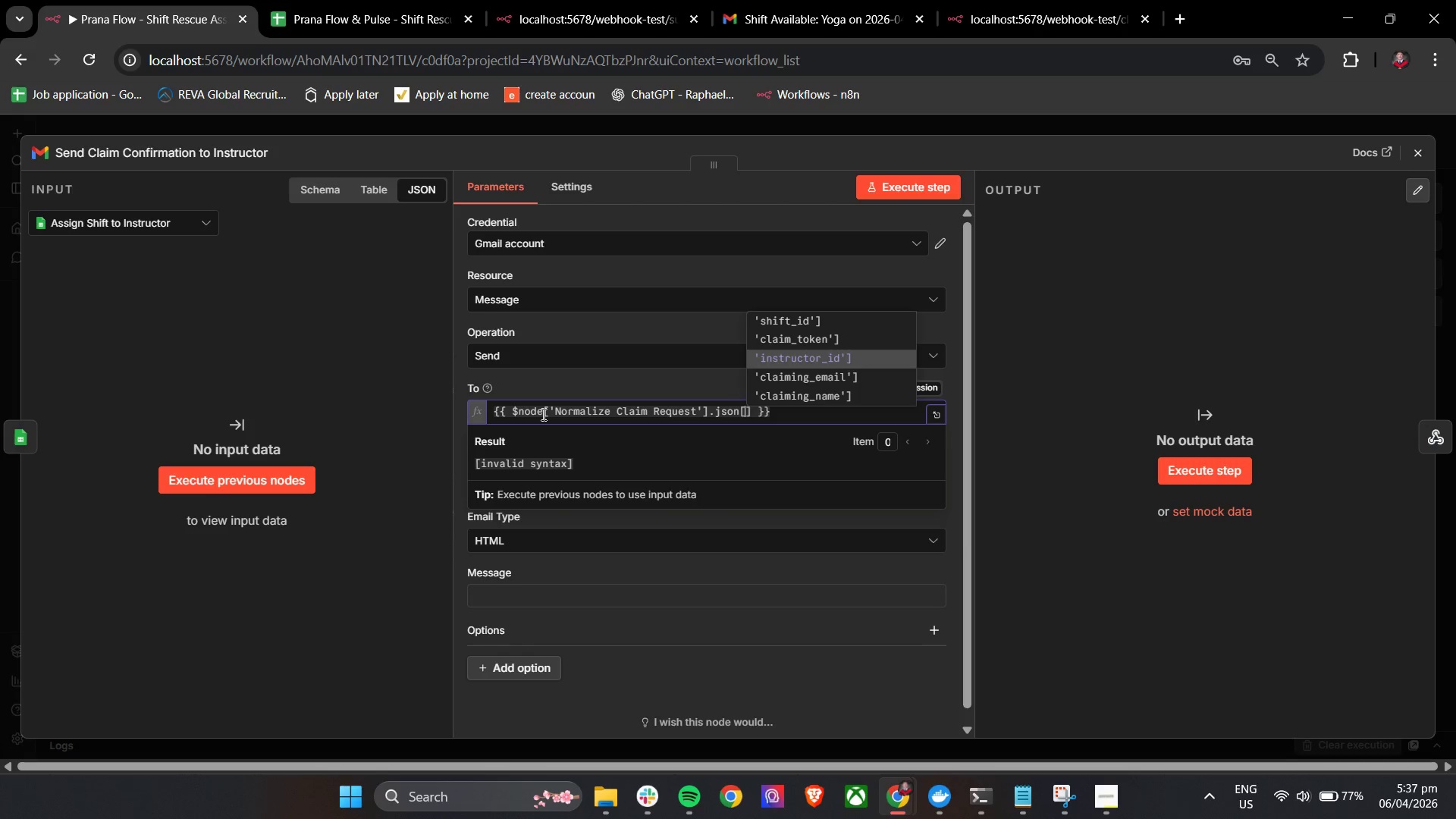 
key(ArrowDown)
 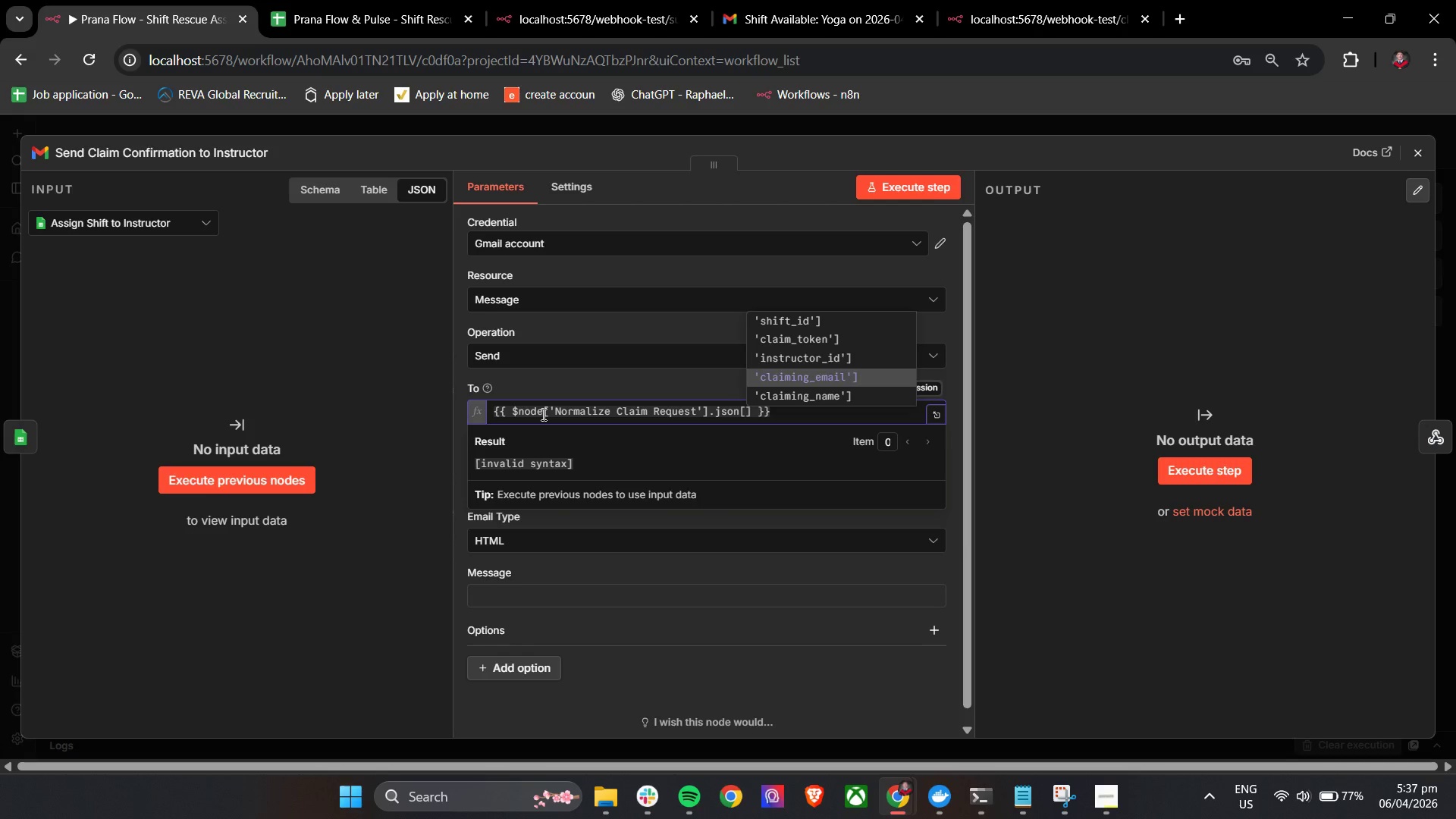 
key(ArrowUp)
 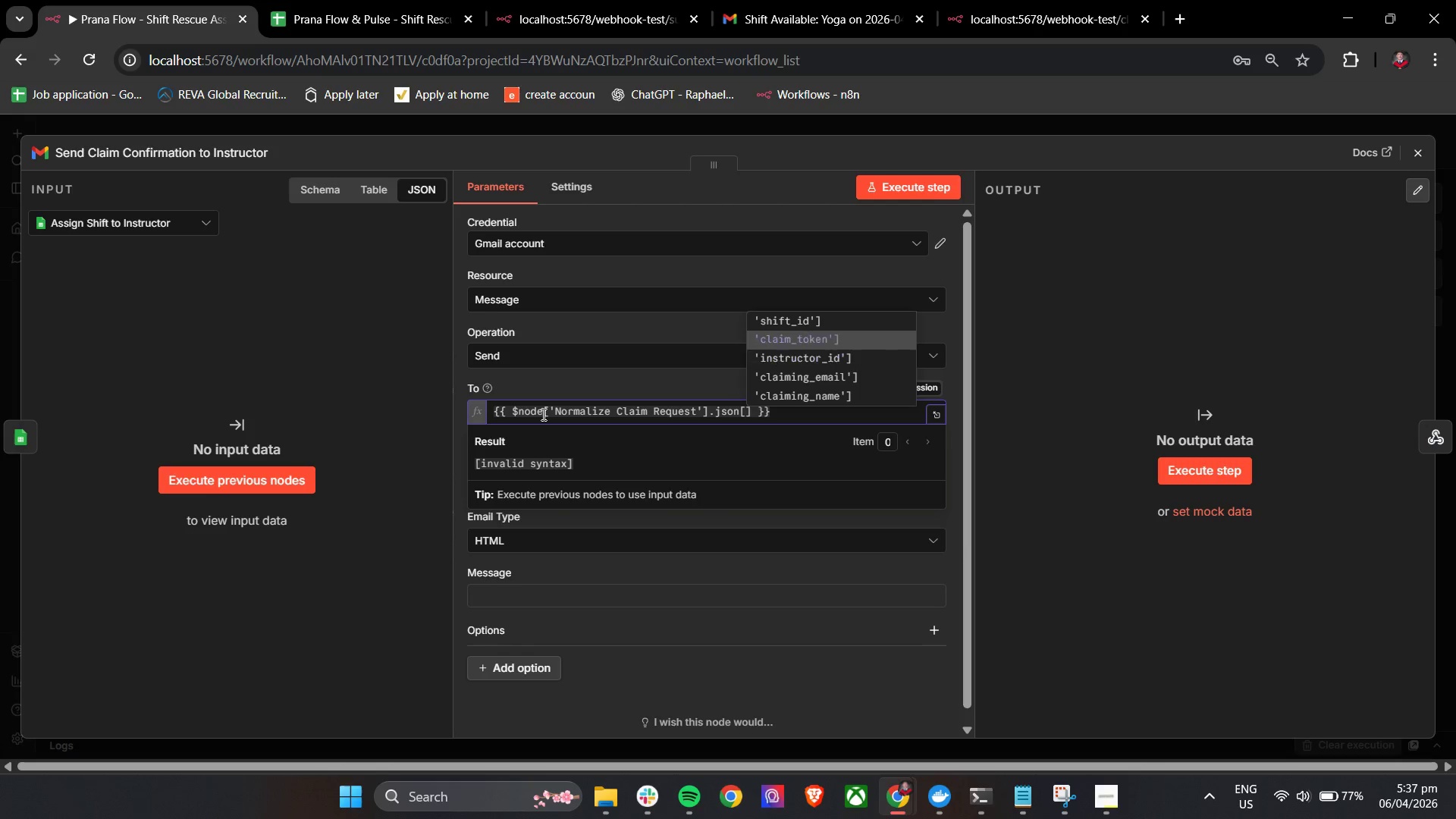 
key(ArrowUp)
 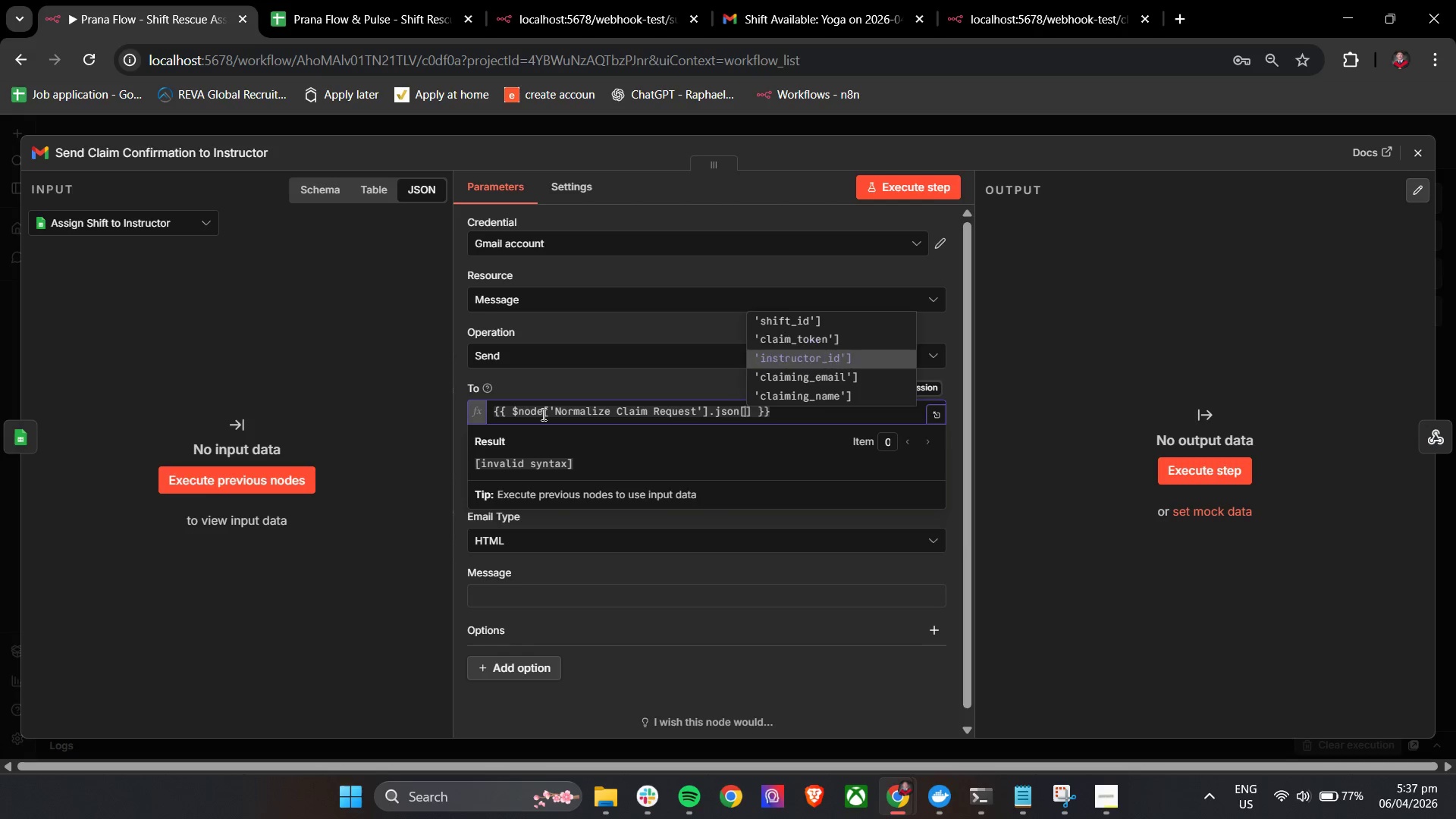 
key(ArrowDown)
 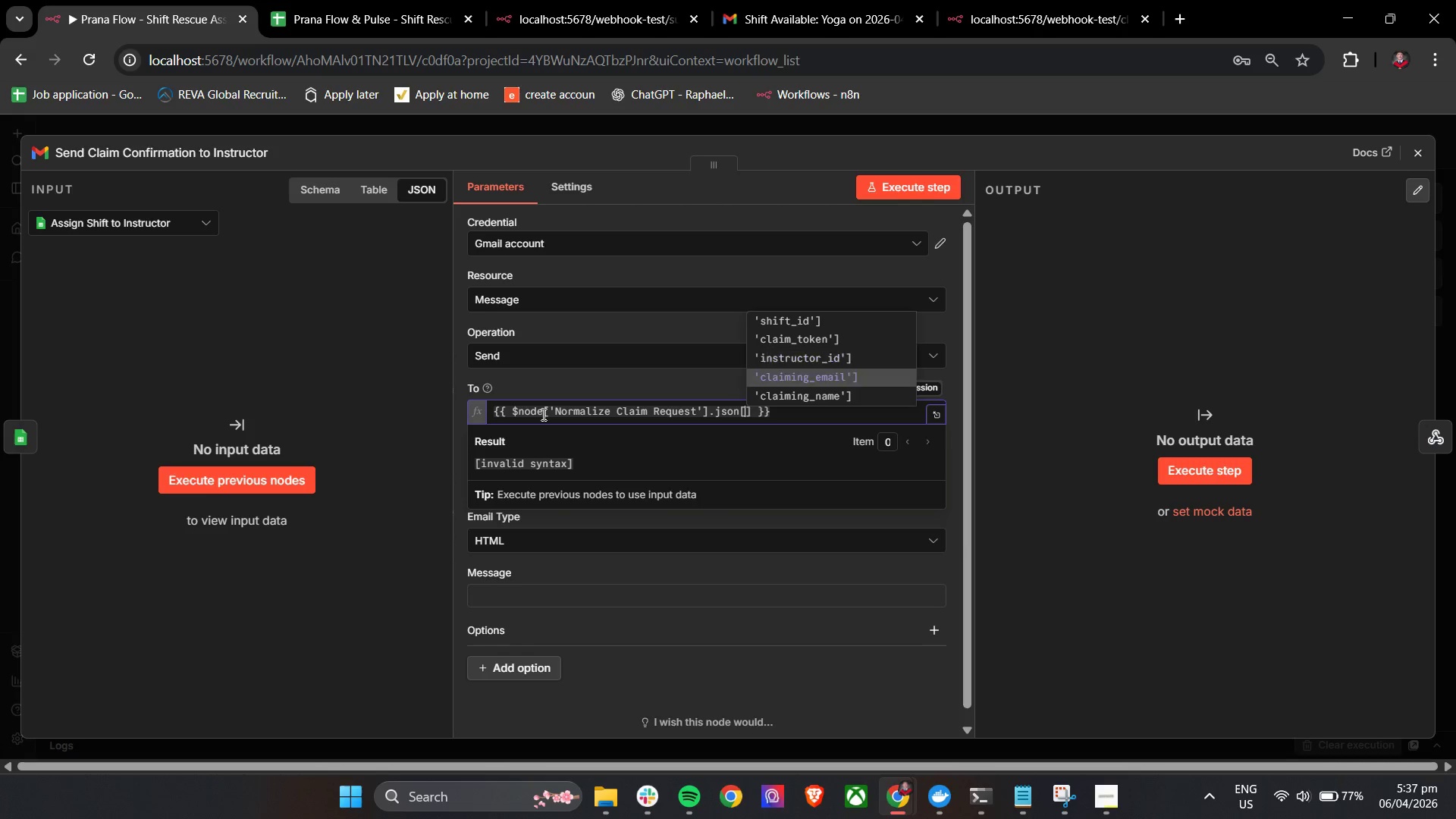 
key(ArrowDown)
 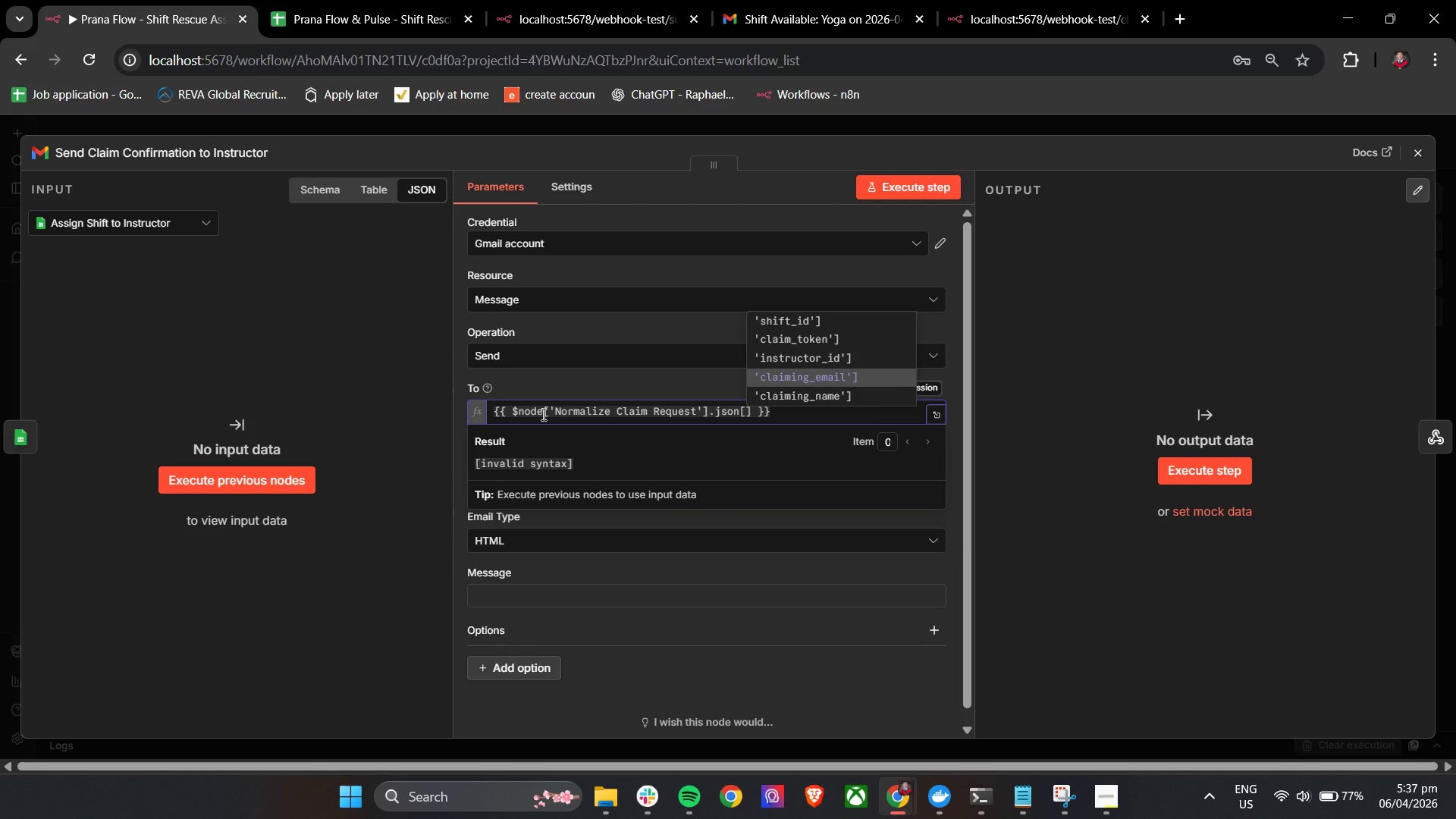 
key(Enter)
 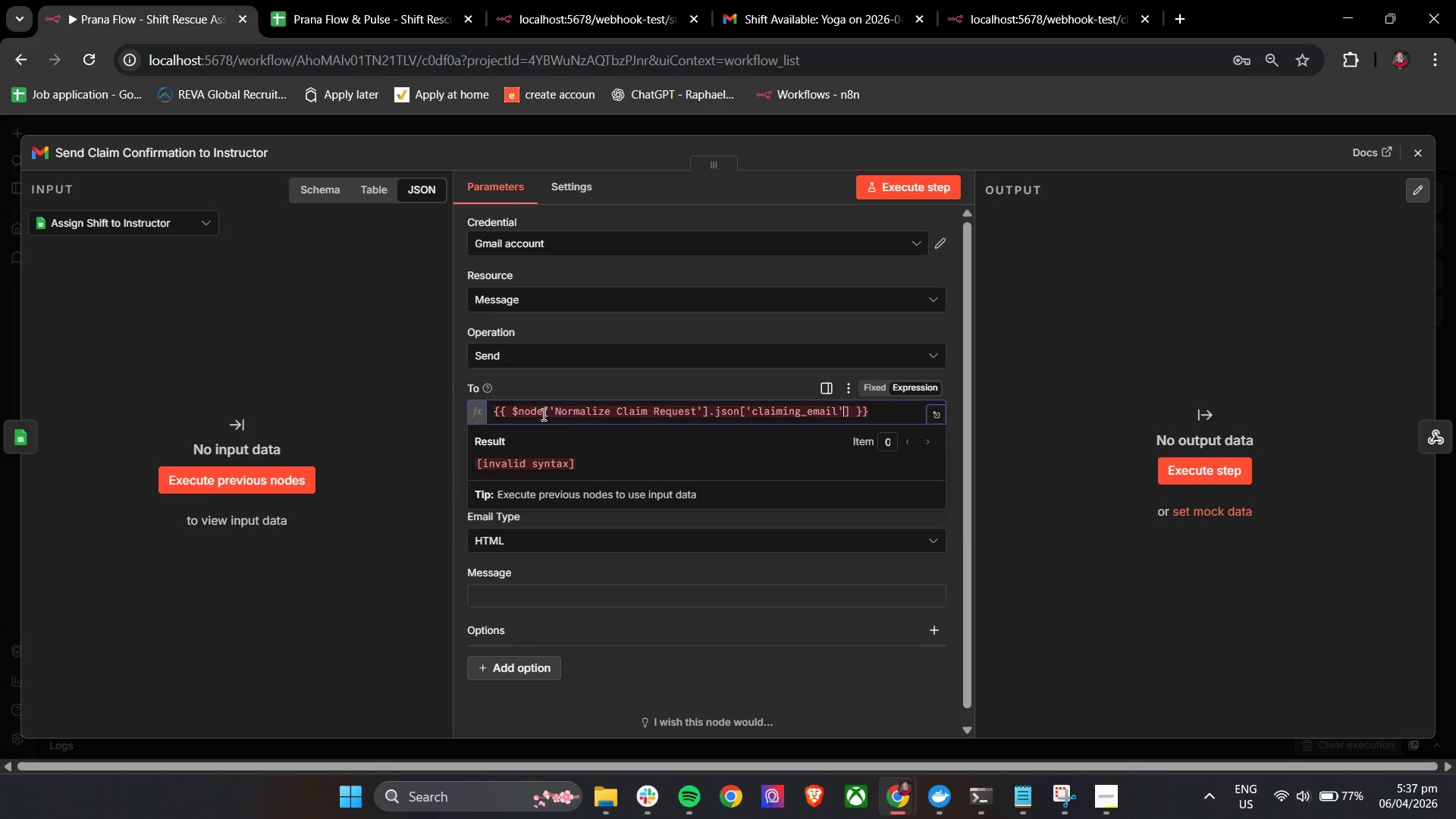 
key(Backspace)
 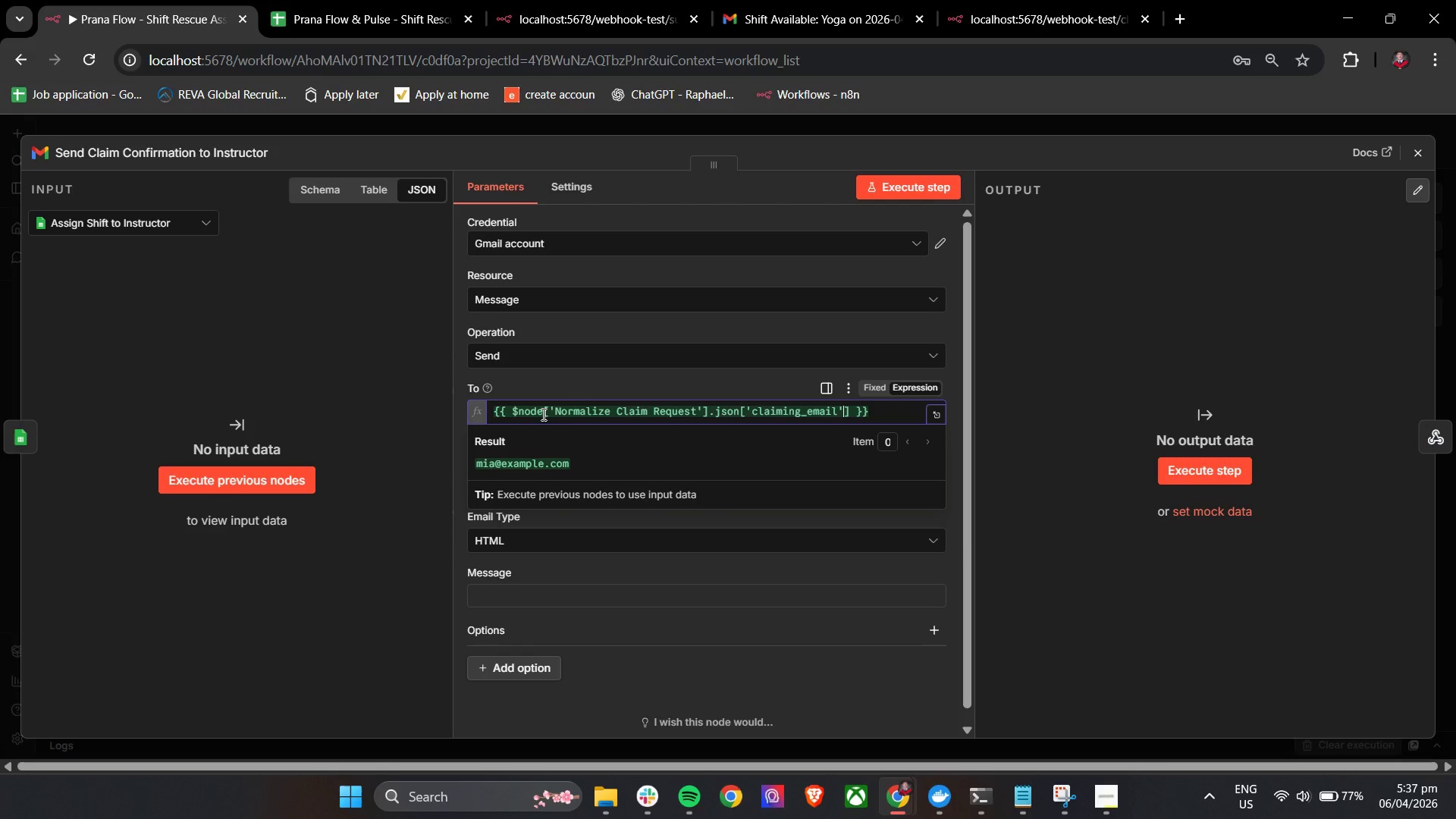 
key(Backspace)
 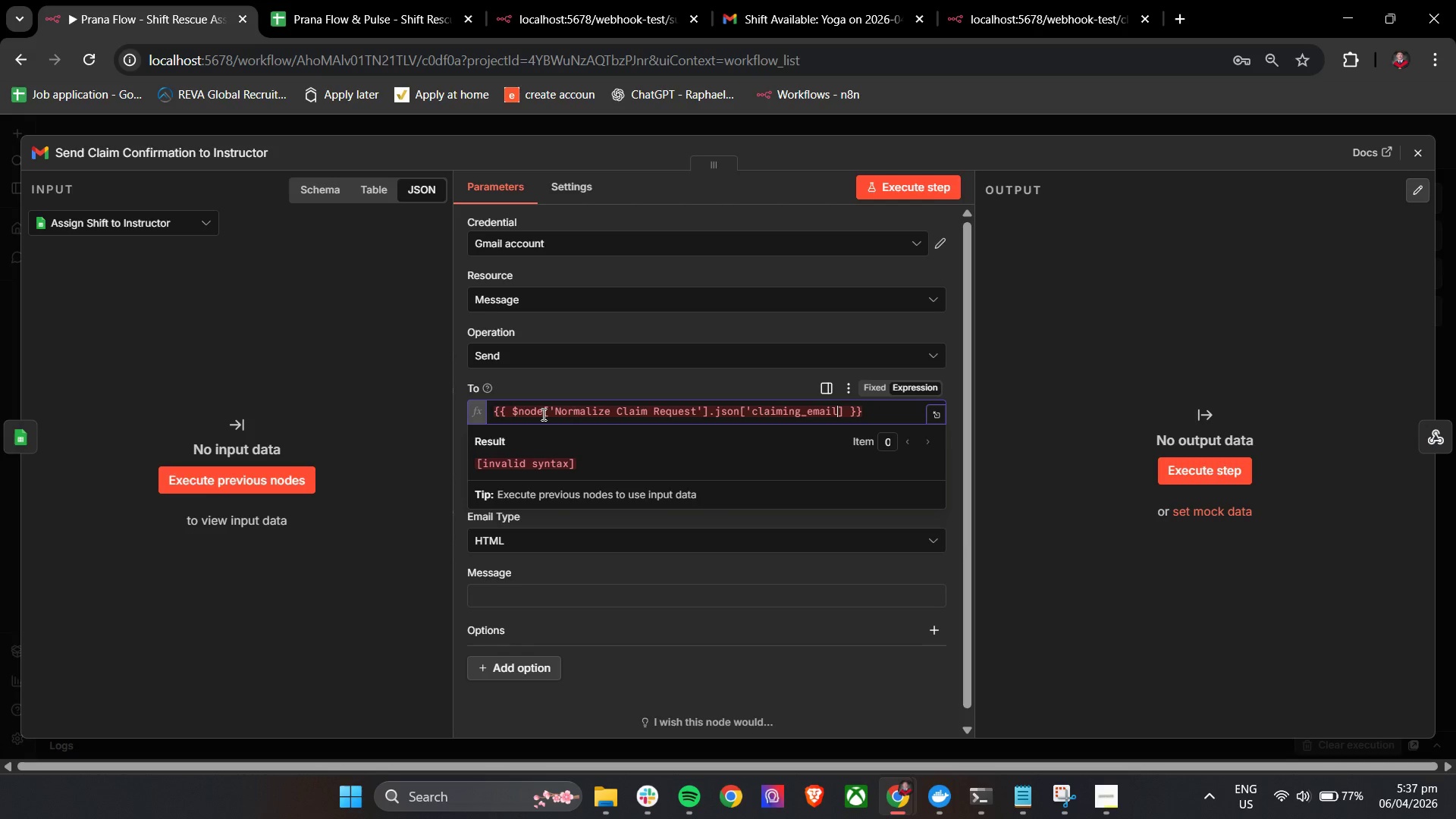 
key(Quote)
 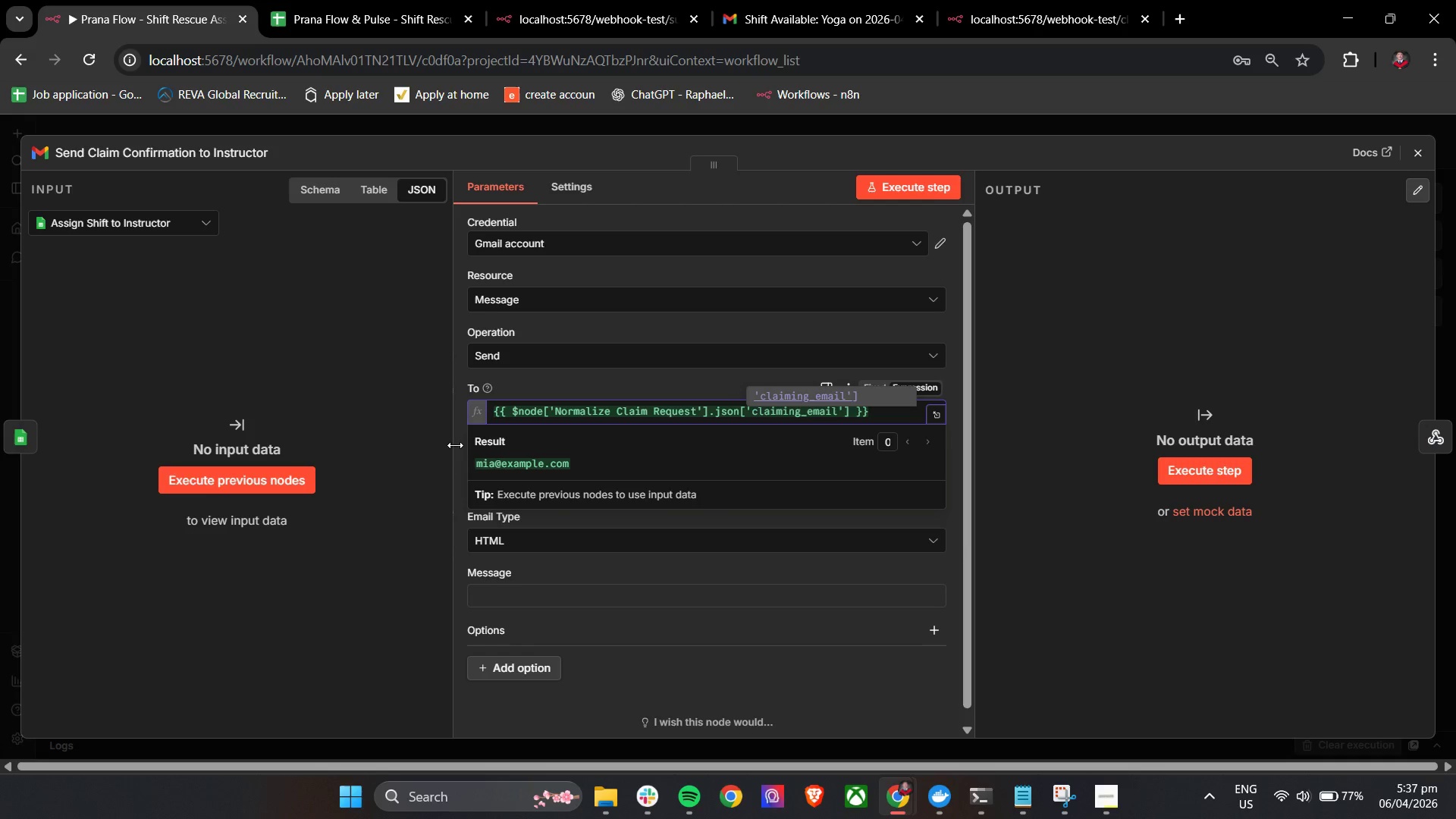 
left_click([460, 427])
 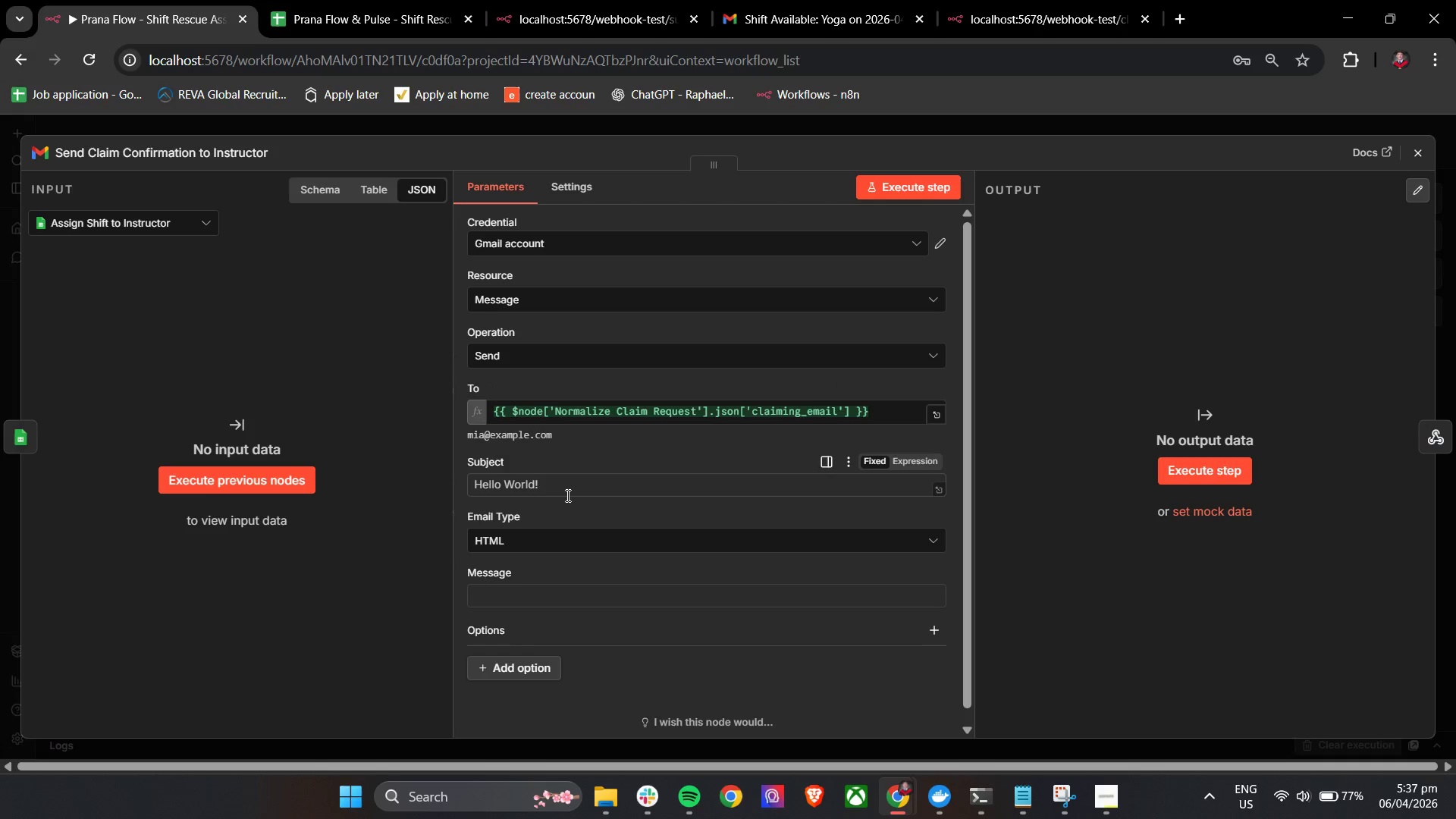 
left_click([566, 495])
 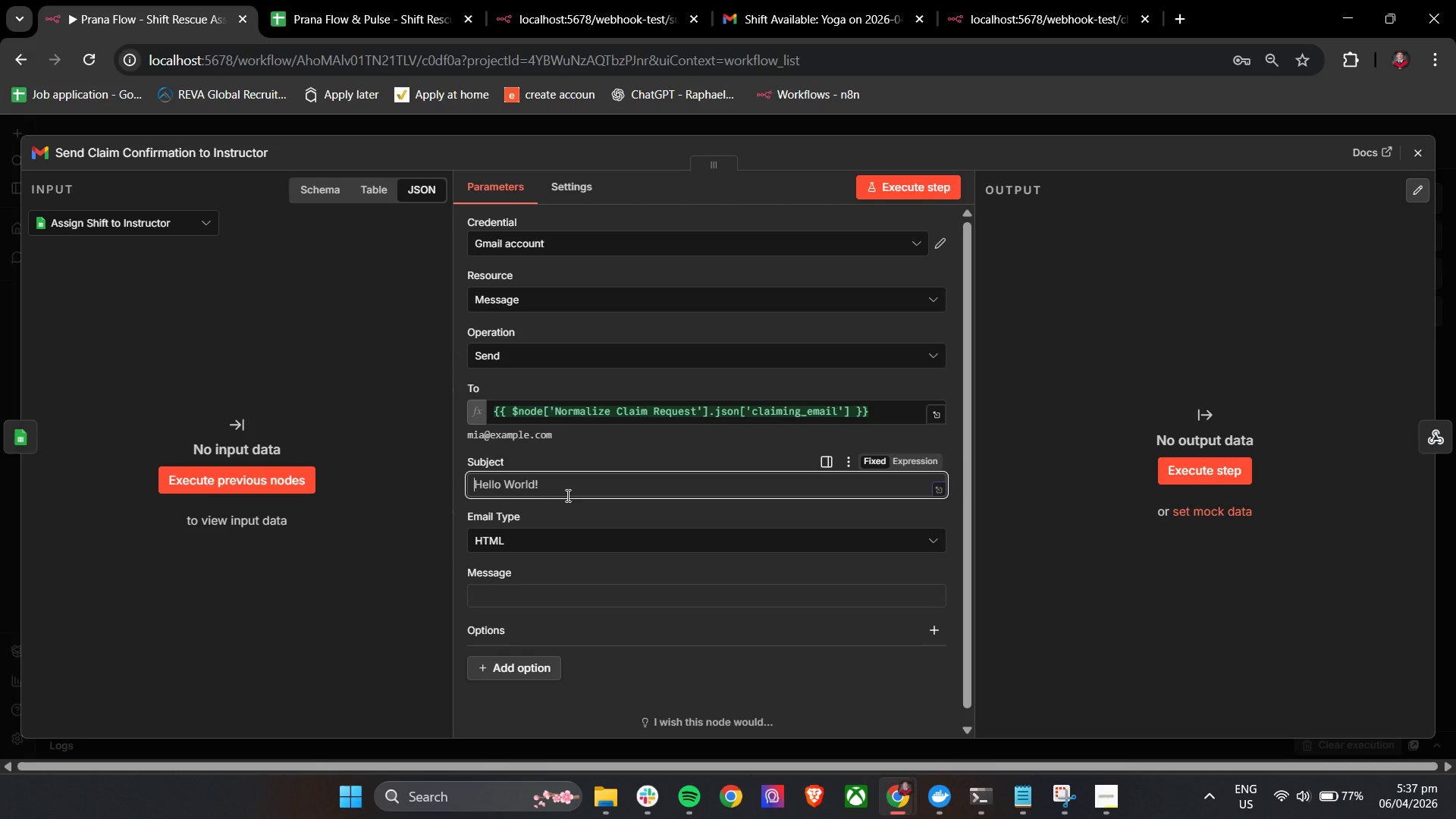 
type(Shift COnfir)
key(Backspace)
key(Backspace)
key(Backspace)
key(Backspace)
key(Backspace)
type(onfirmed: {{$json)
 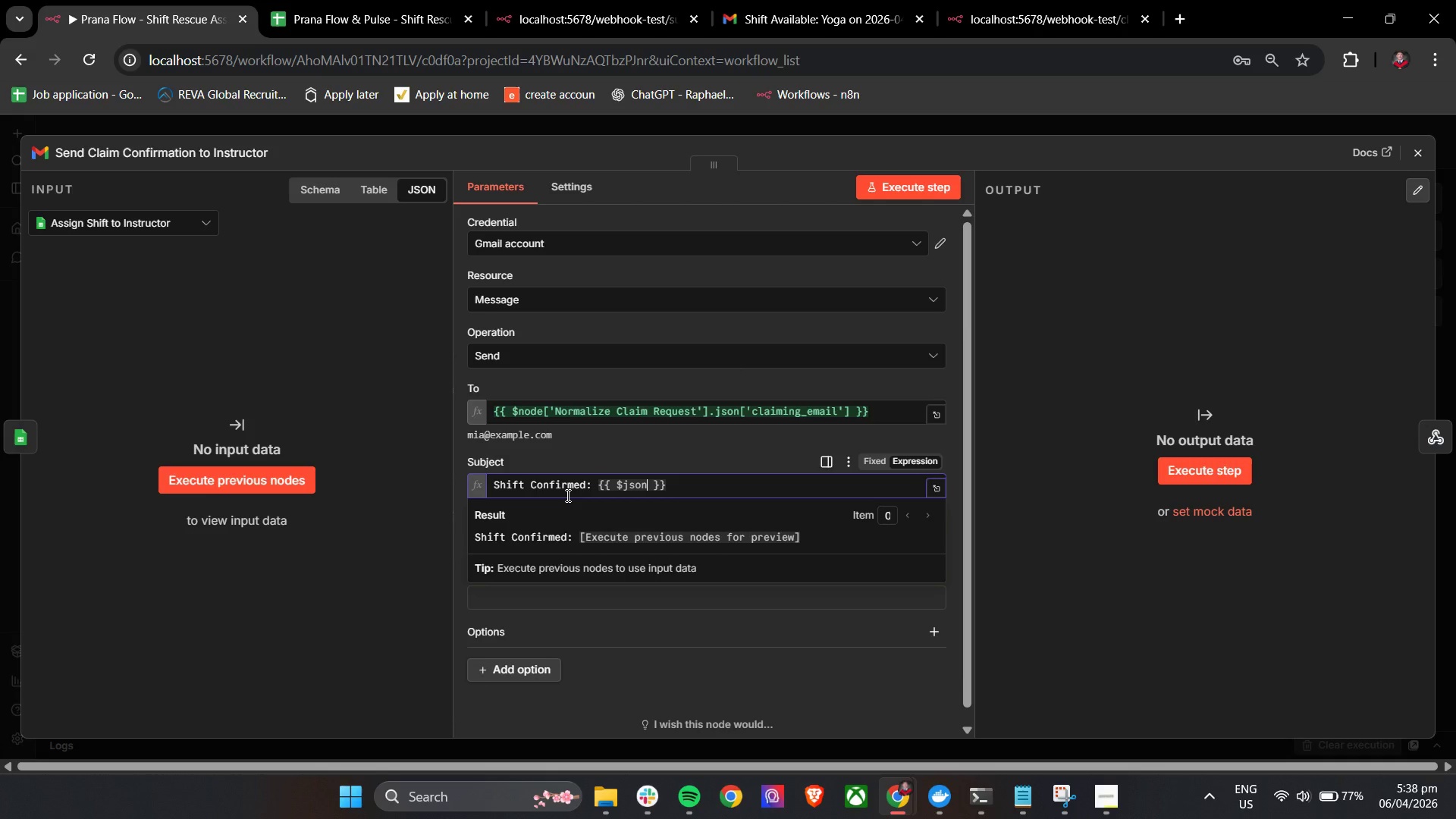 
 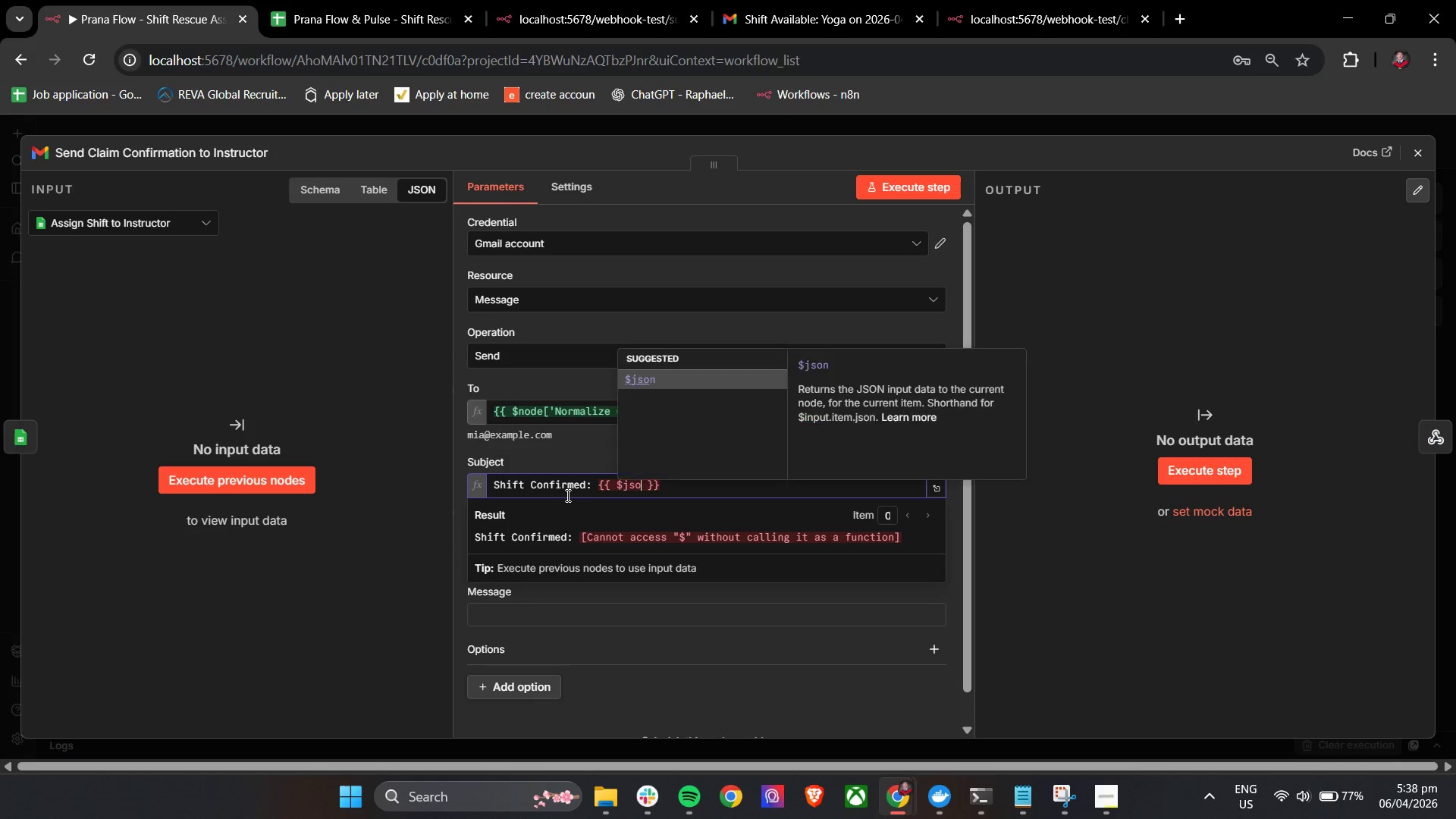 
key(Enter)
 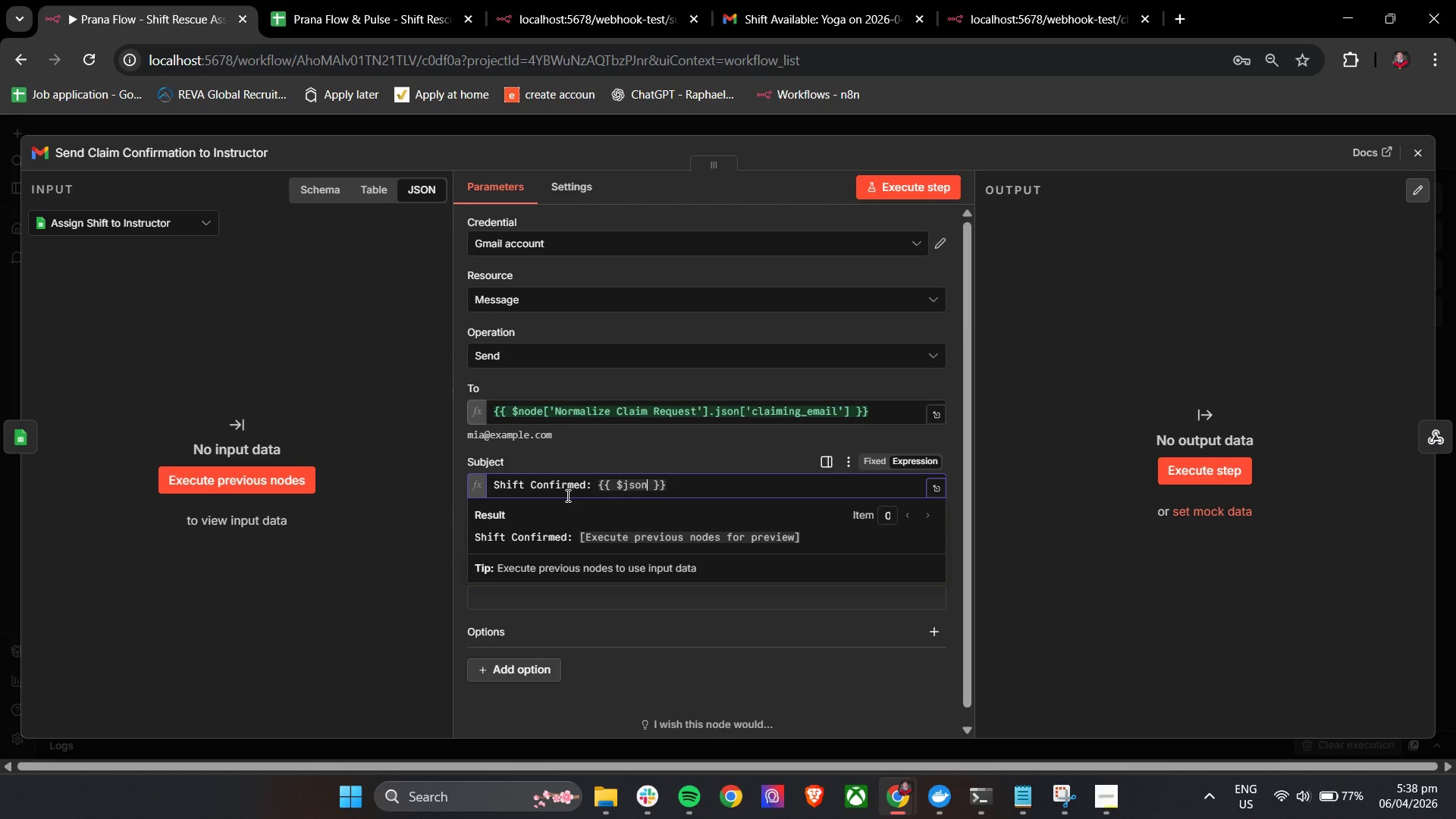 
type(['class)
key(Backspace)
key(Backspace)
key(Backspace)
key(Backspace)
key(Backspace)
type(Class)
 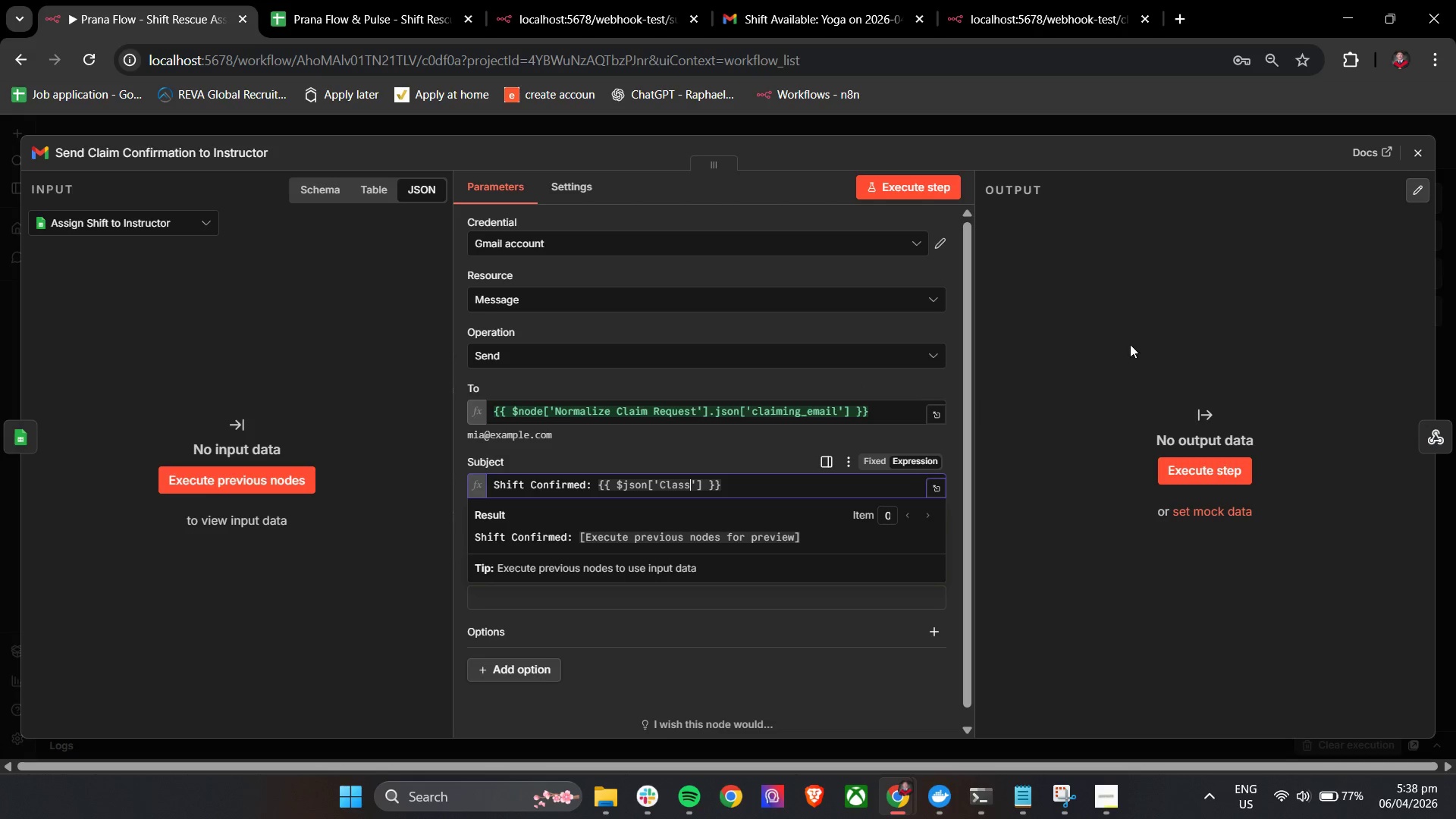 
left_click([1415, 159])
 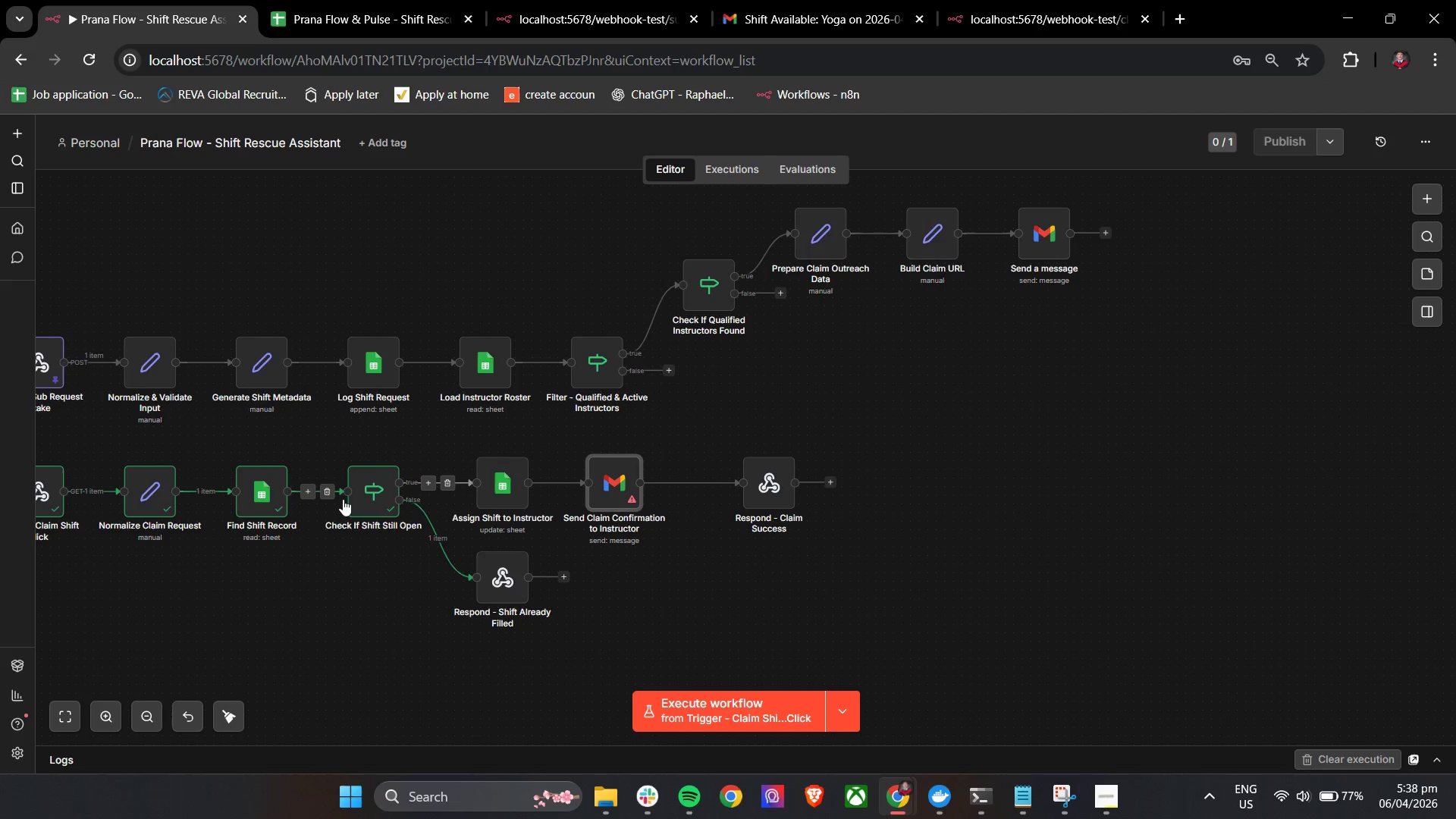 
double_click([361, 494])
 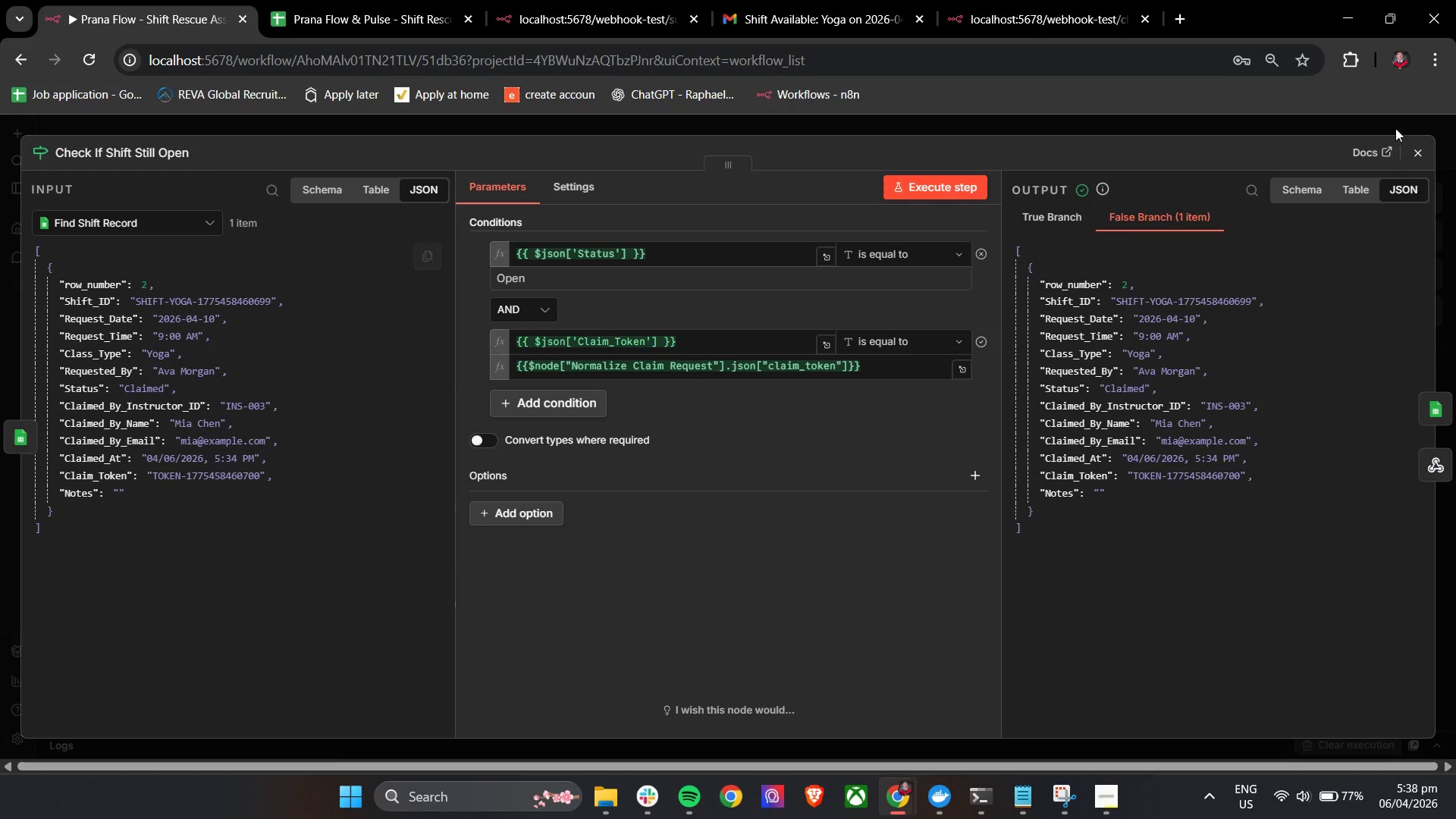 
left_click([1425, 146])
 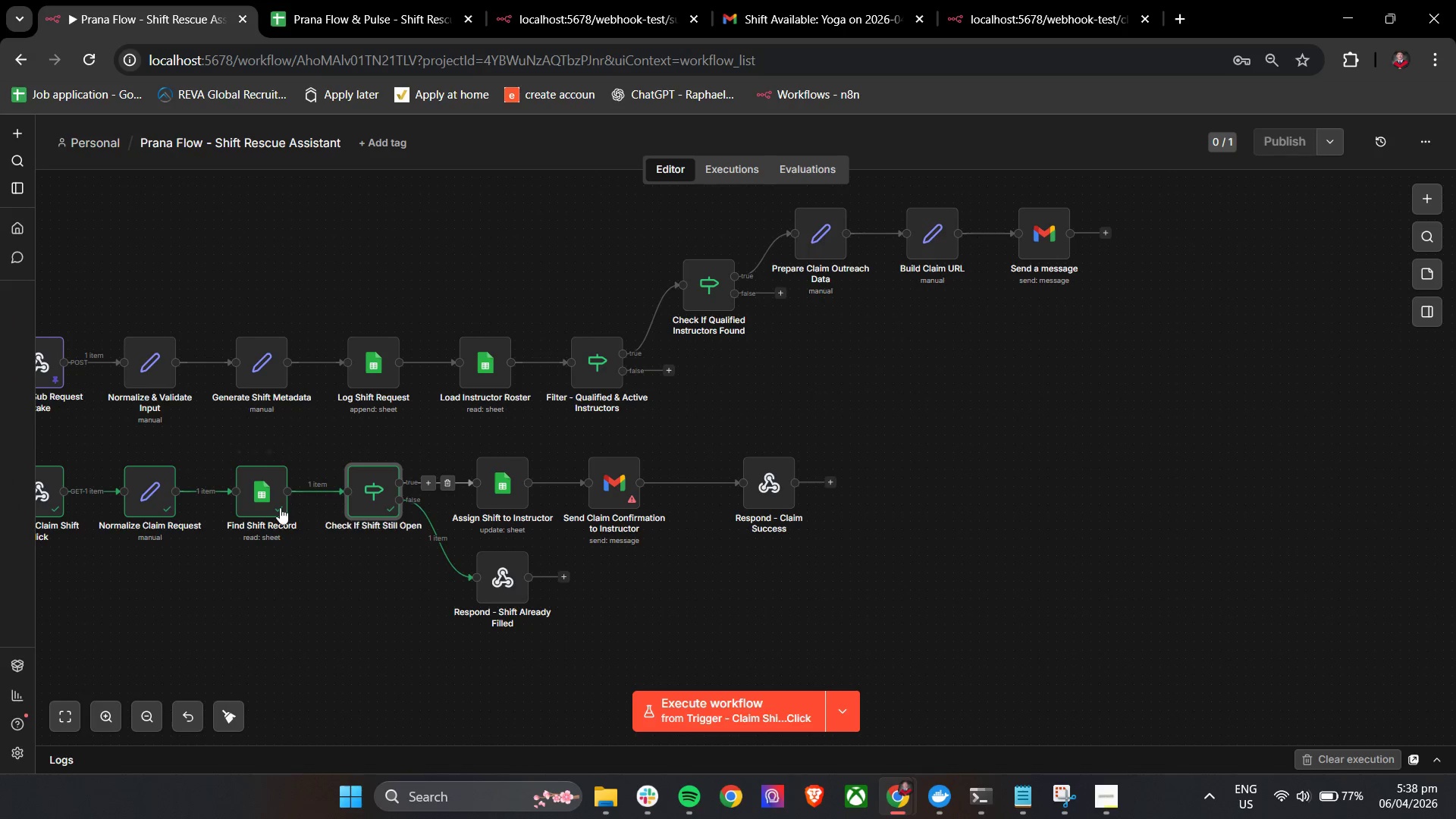 
double_click([280, 507])
 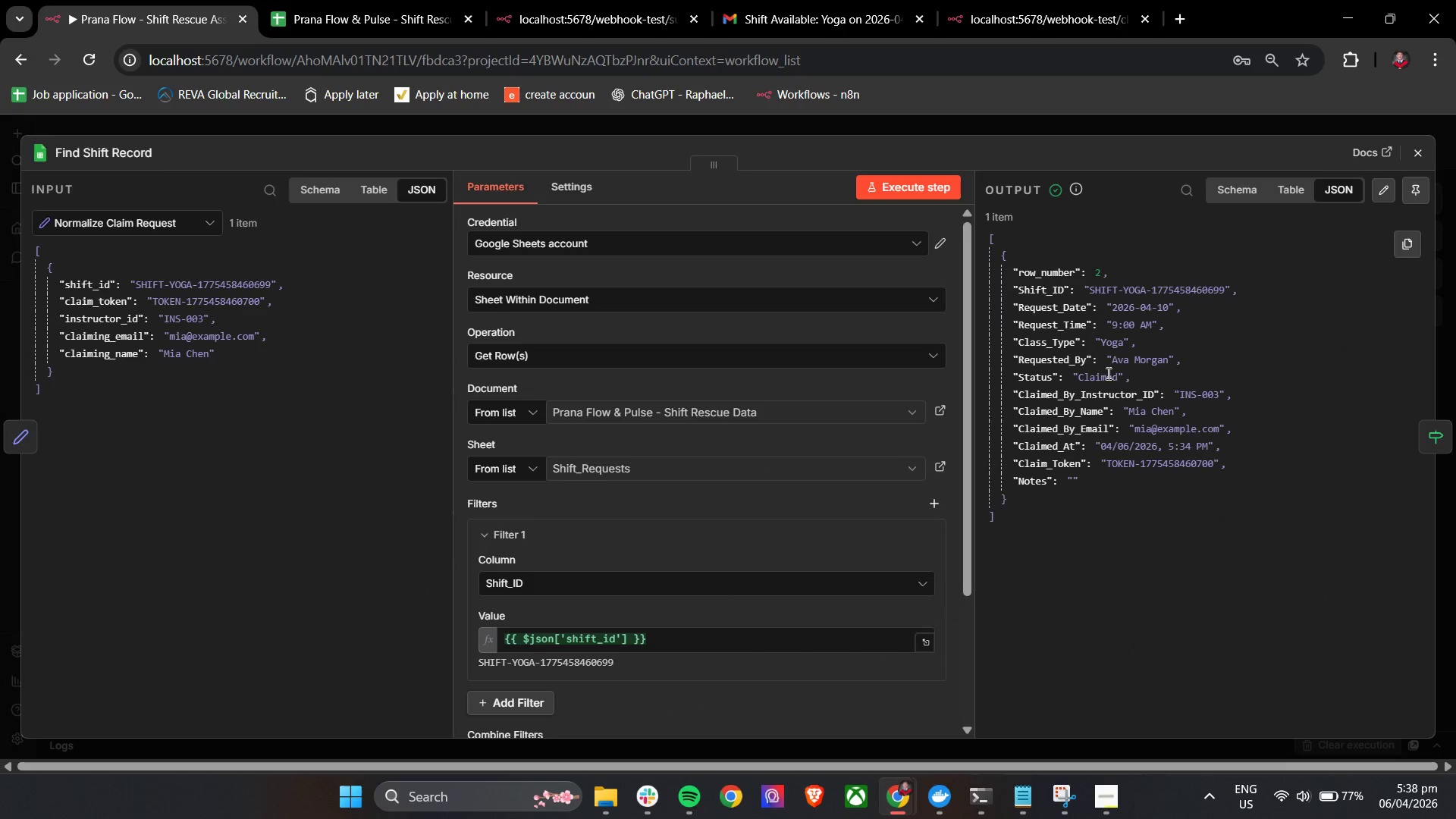 
left_click([1380, 181])
 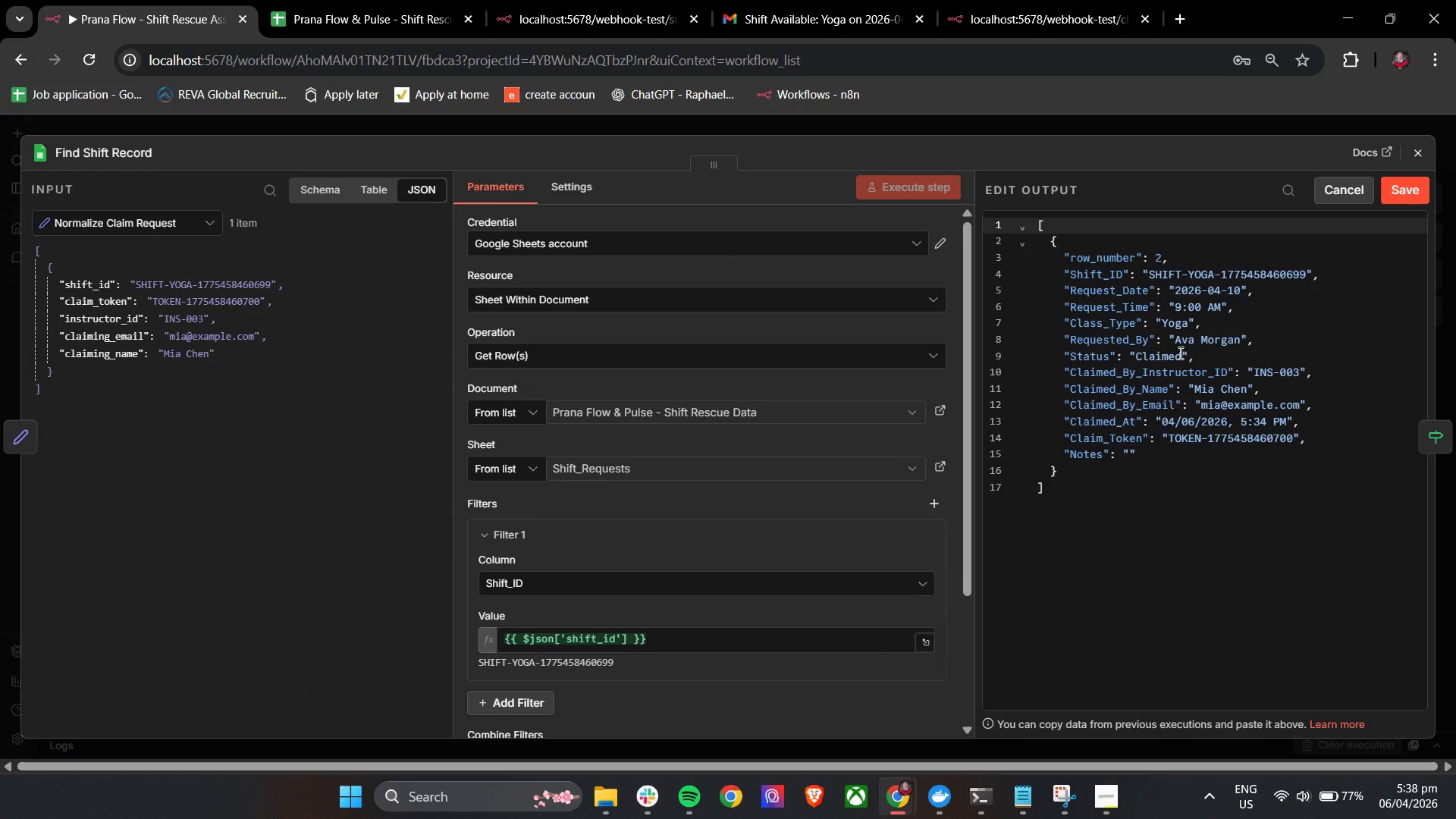 
left_click_drag(start_coordinate=[1179, 353], to_coordinate=[1138, 360])
 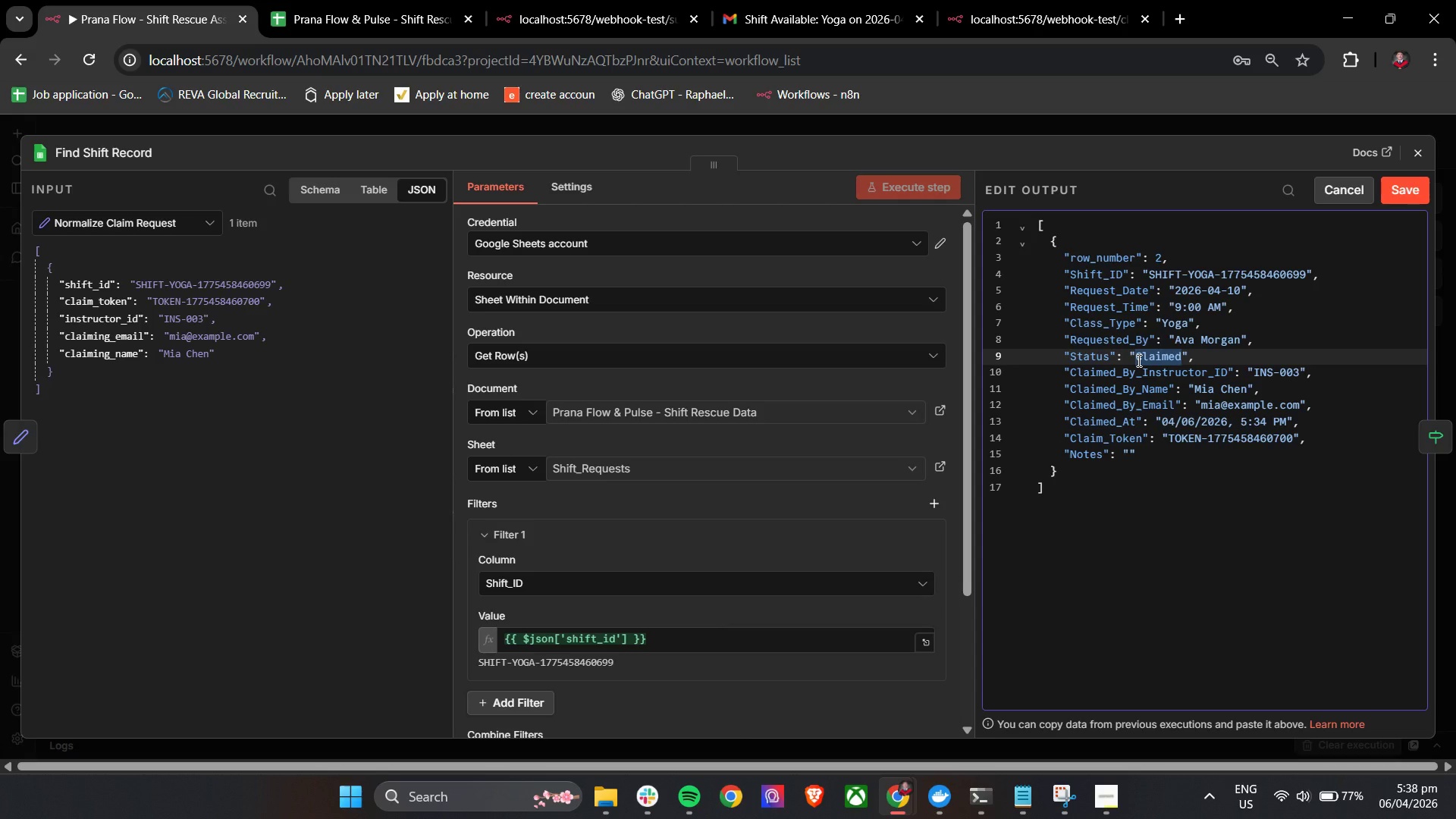 
type(Open)
 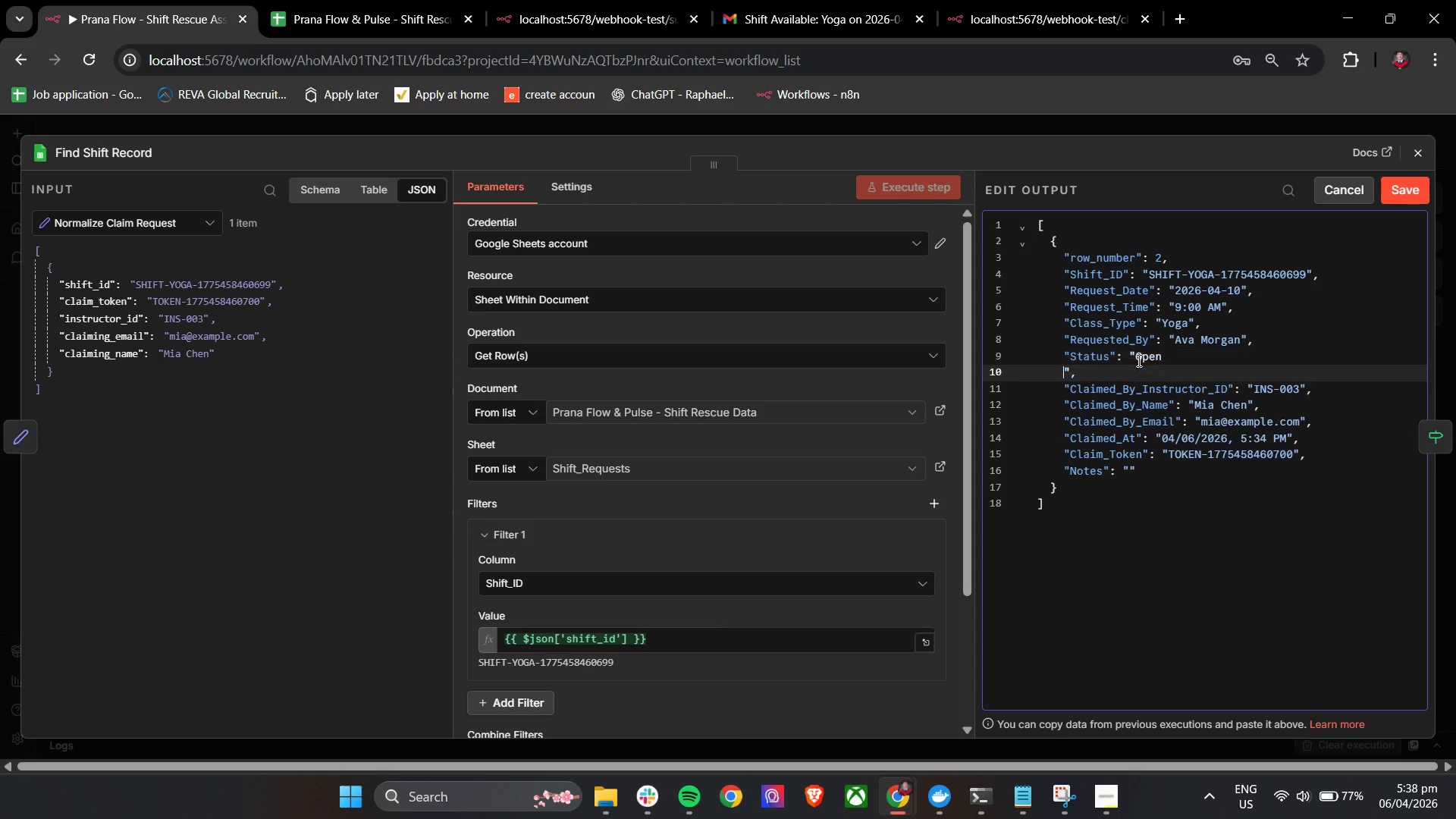 
key(Enter)
 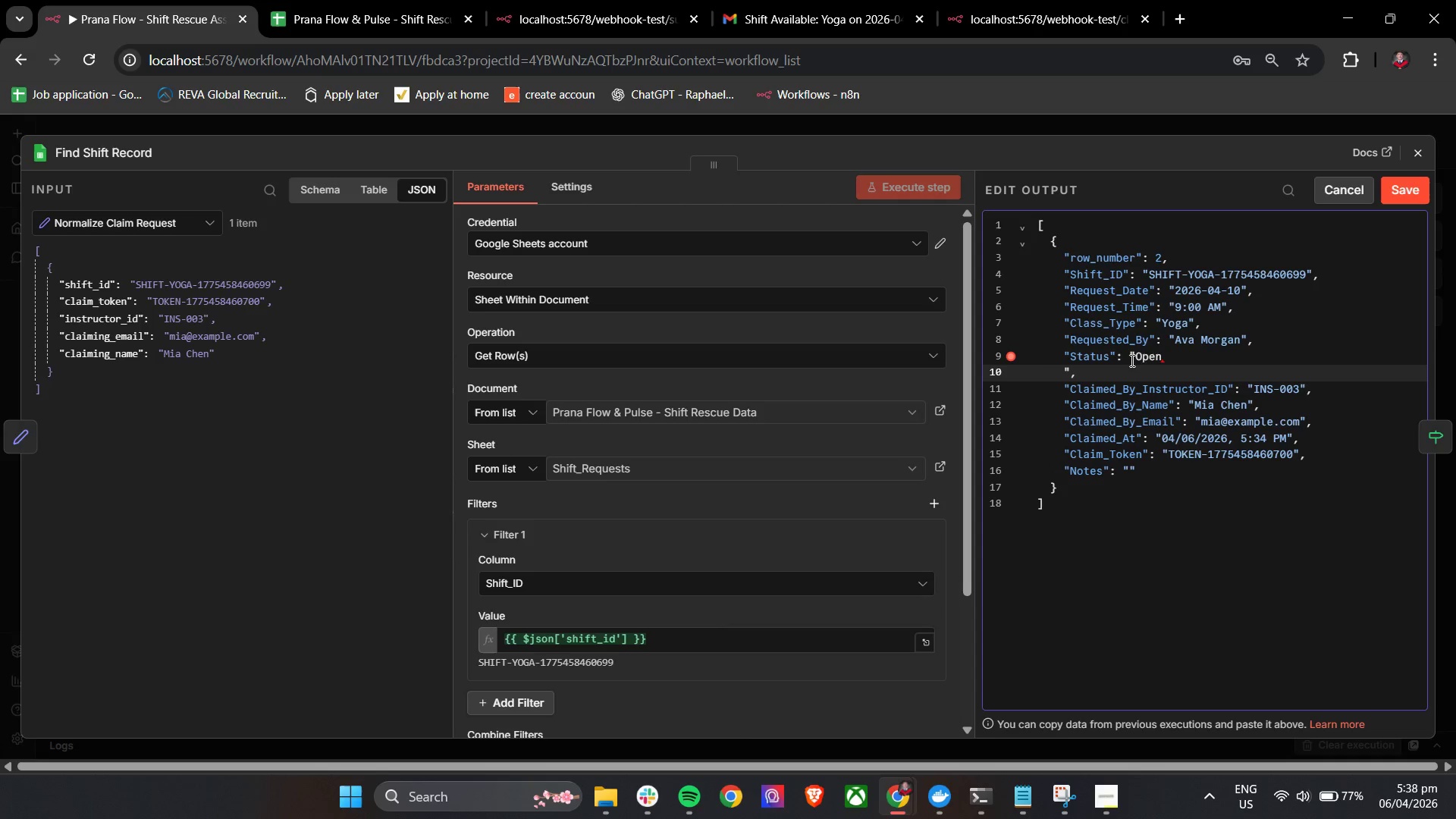 
key(Backspace)
 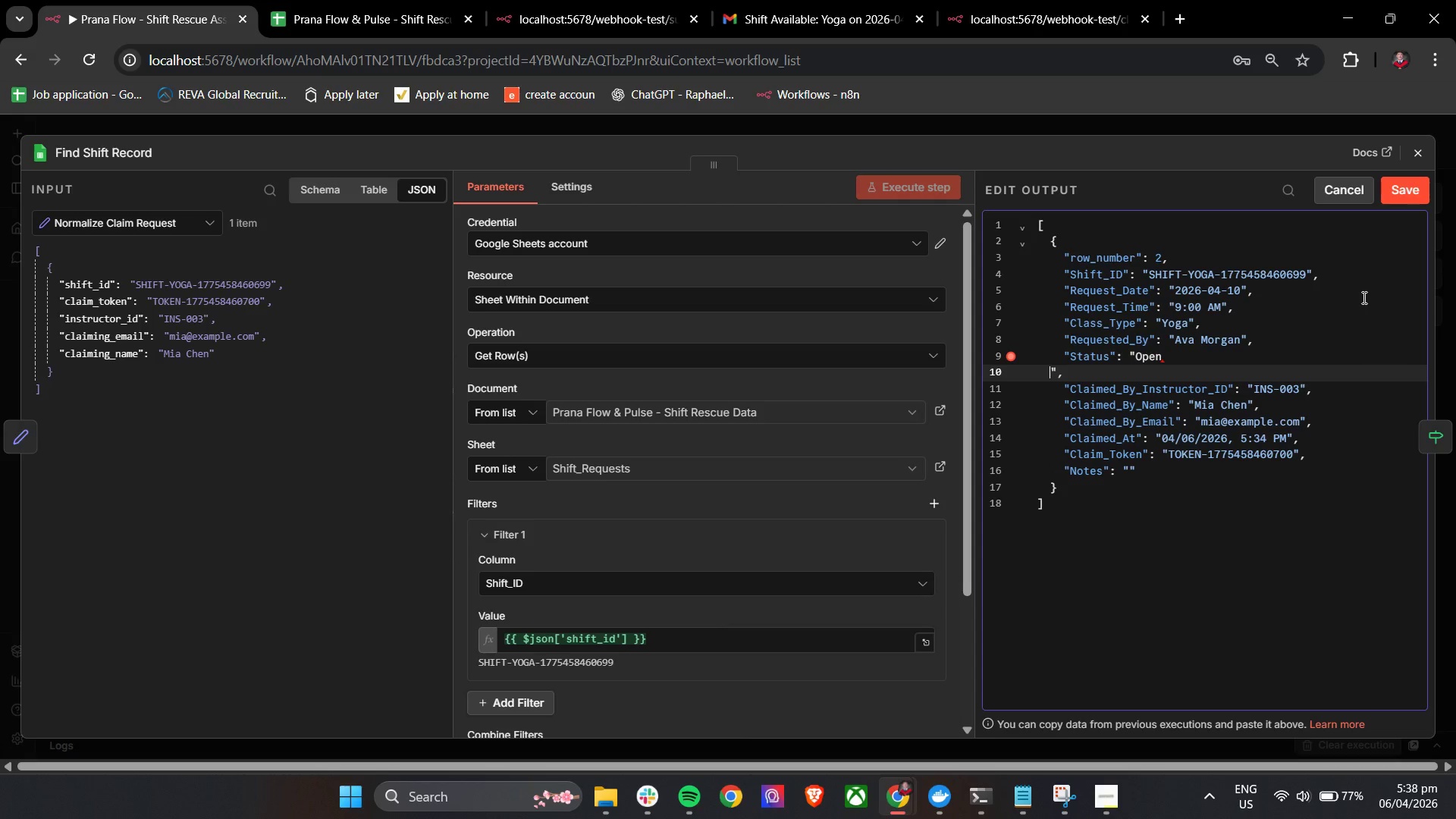 
key(Backspace)
 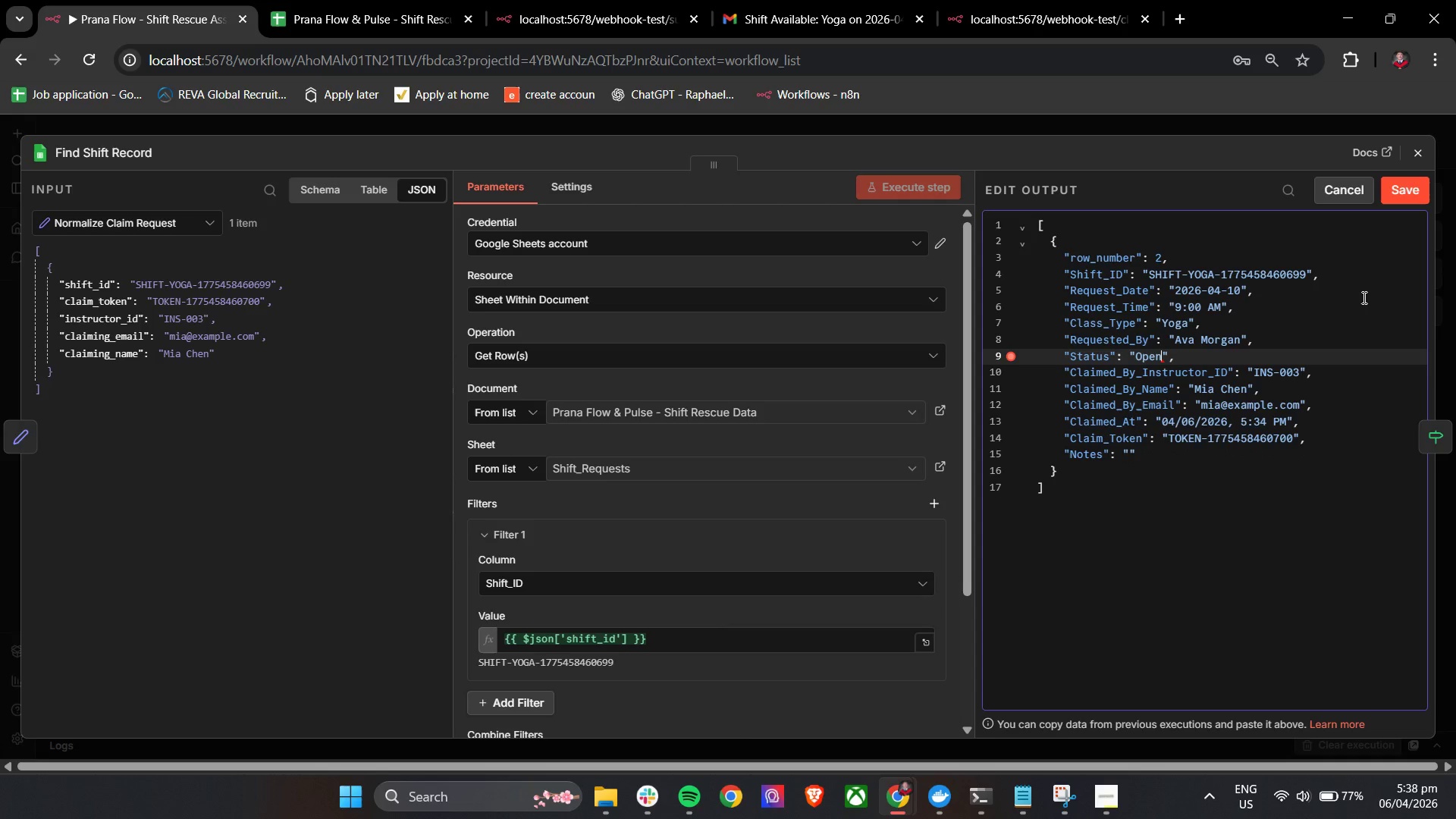 
key(Backspace)
 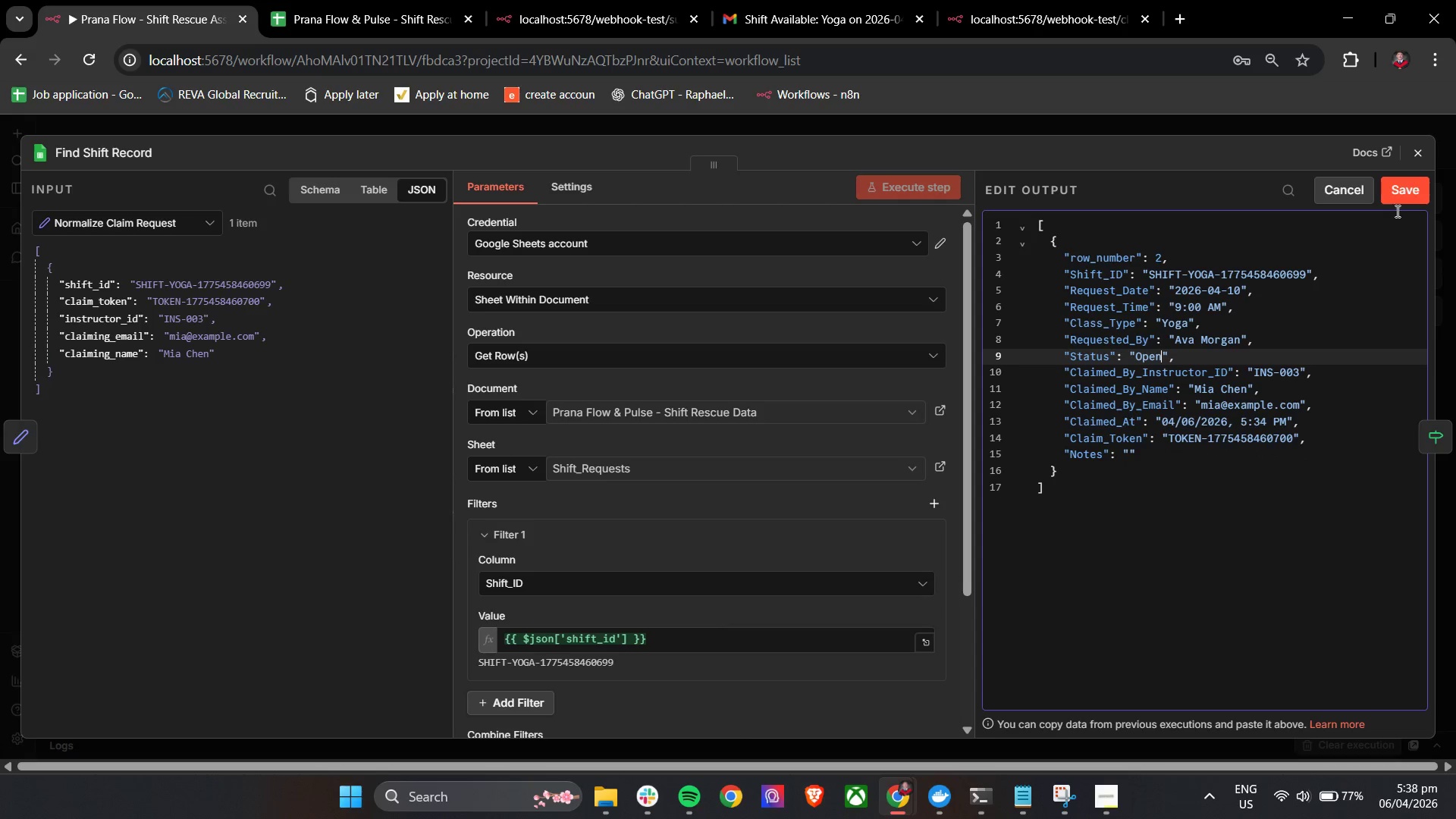 
left_click([1401, 196])
 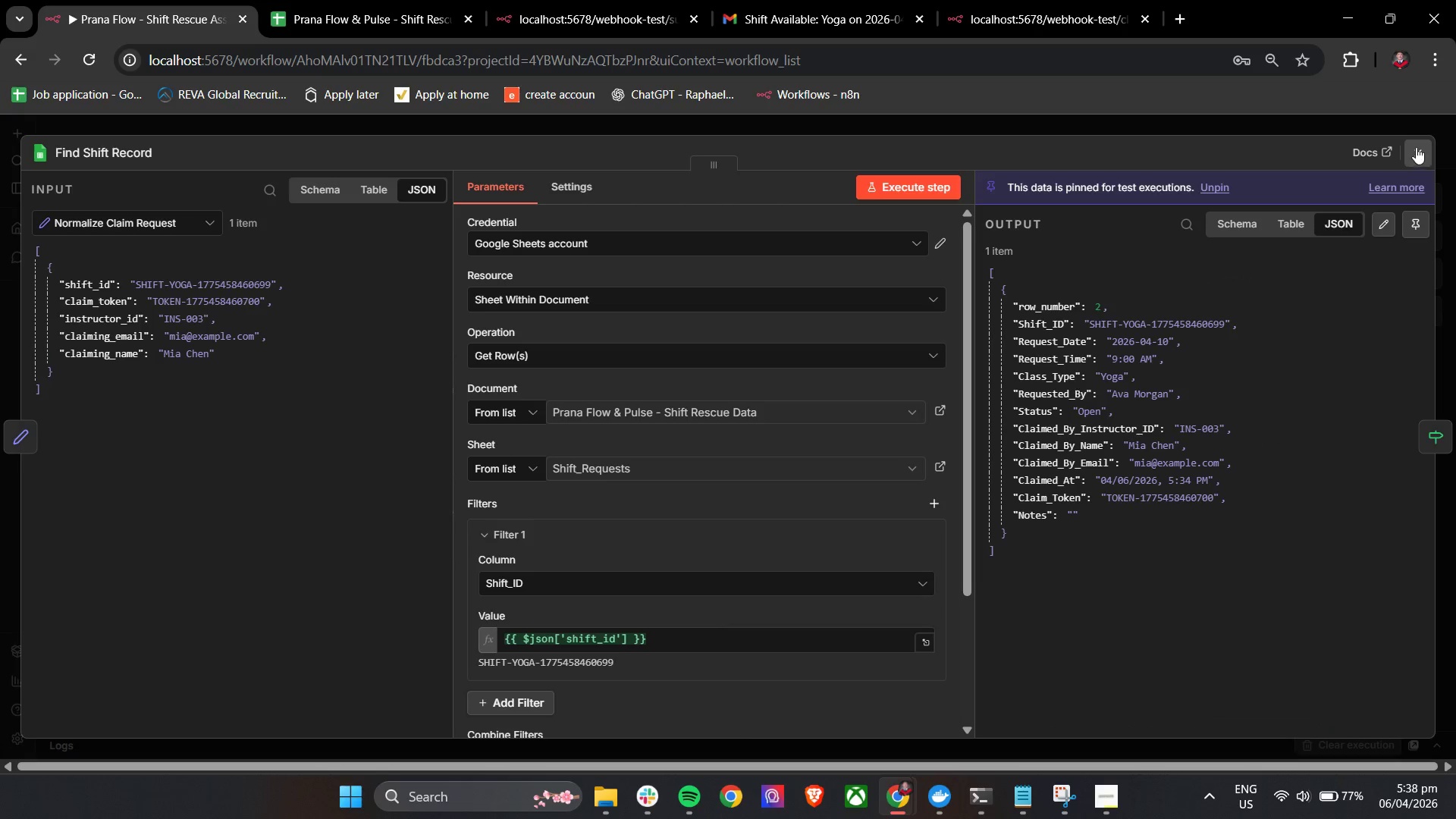 
left_click([1425, 143])
 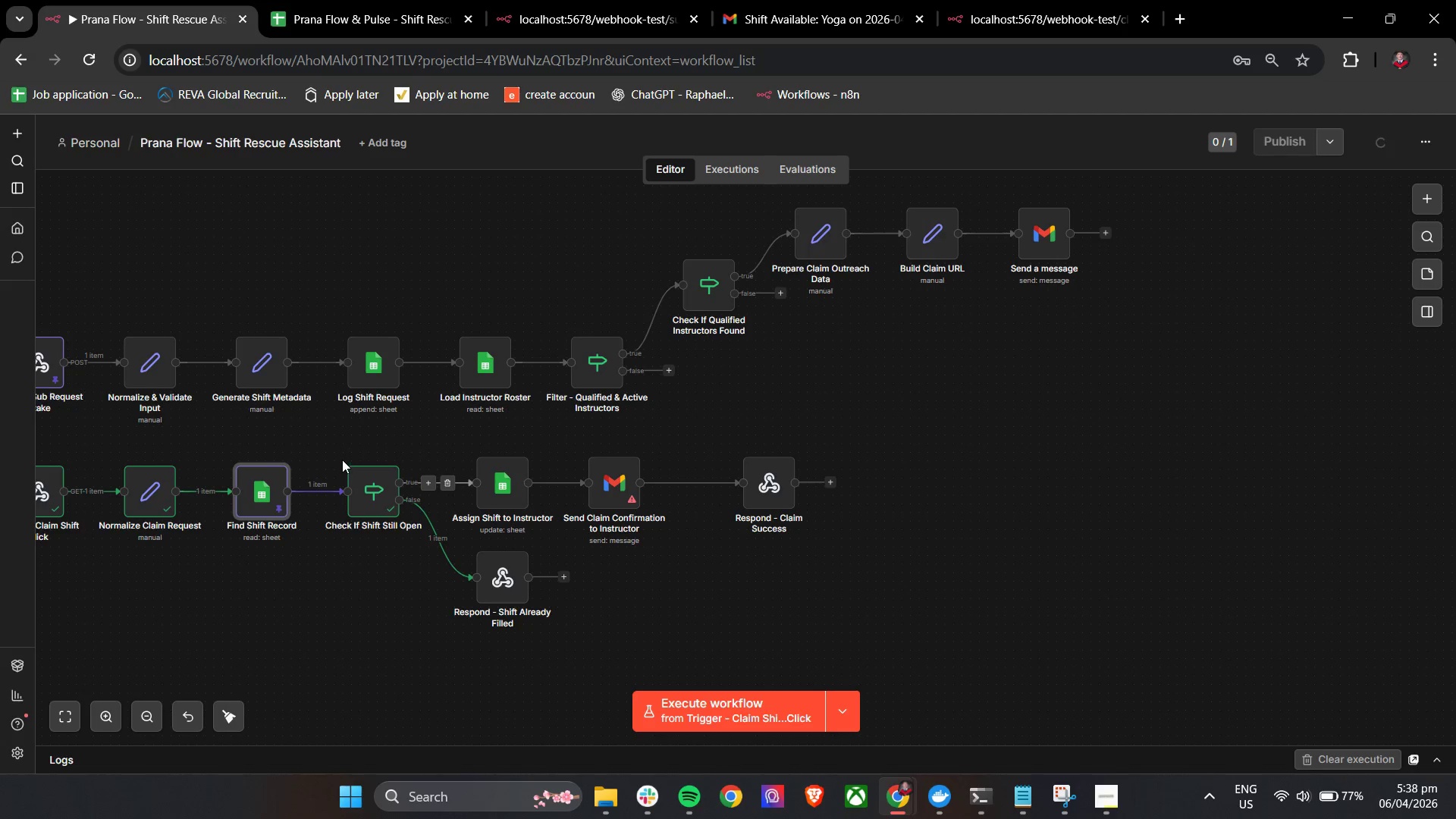 
left_click([353, 453])
 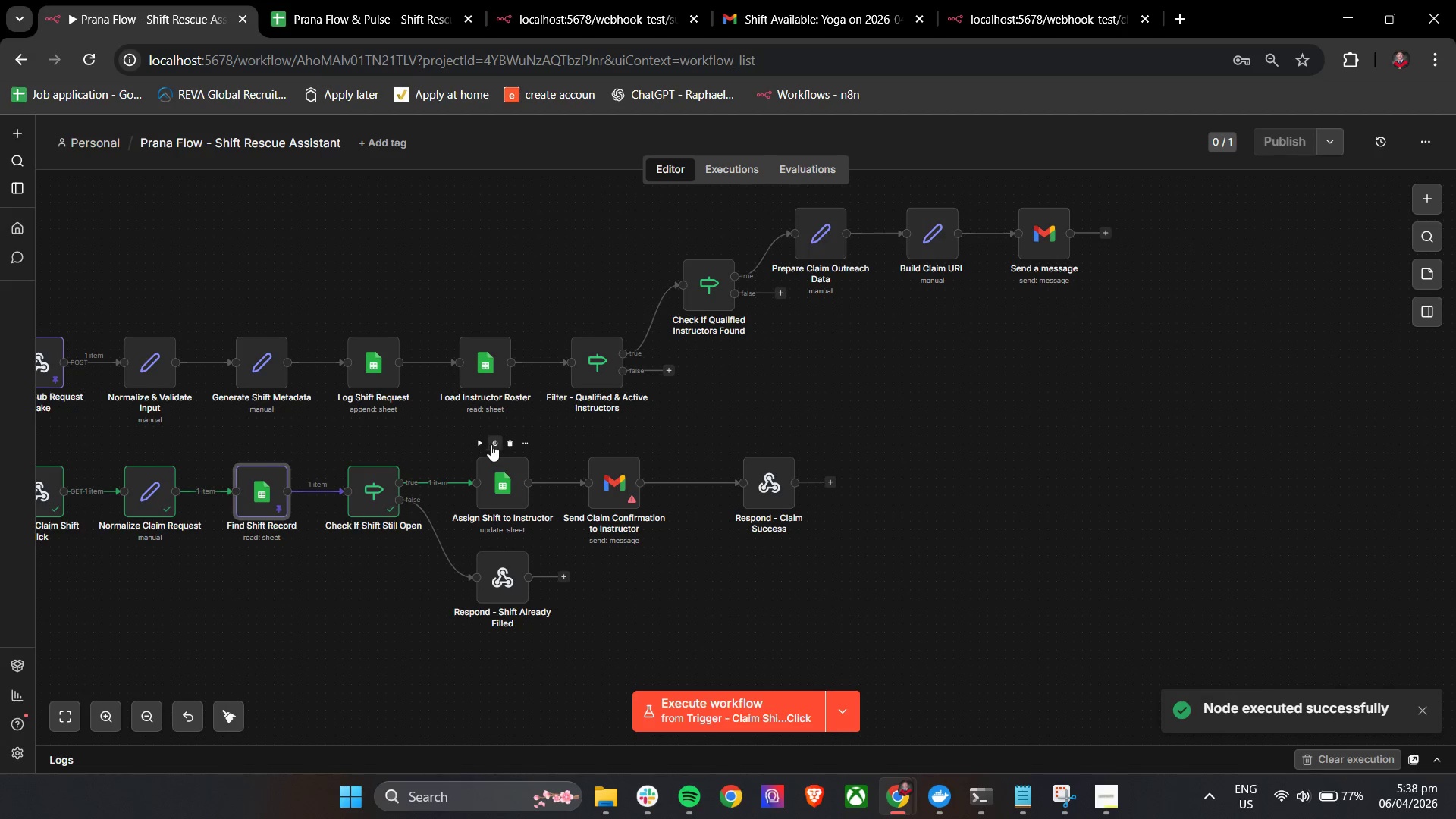 
left_click([485, 446])
 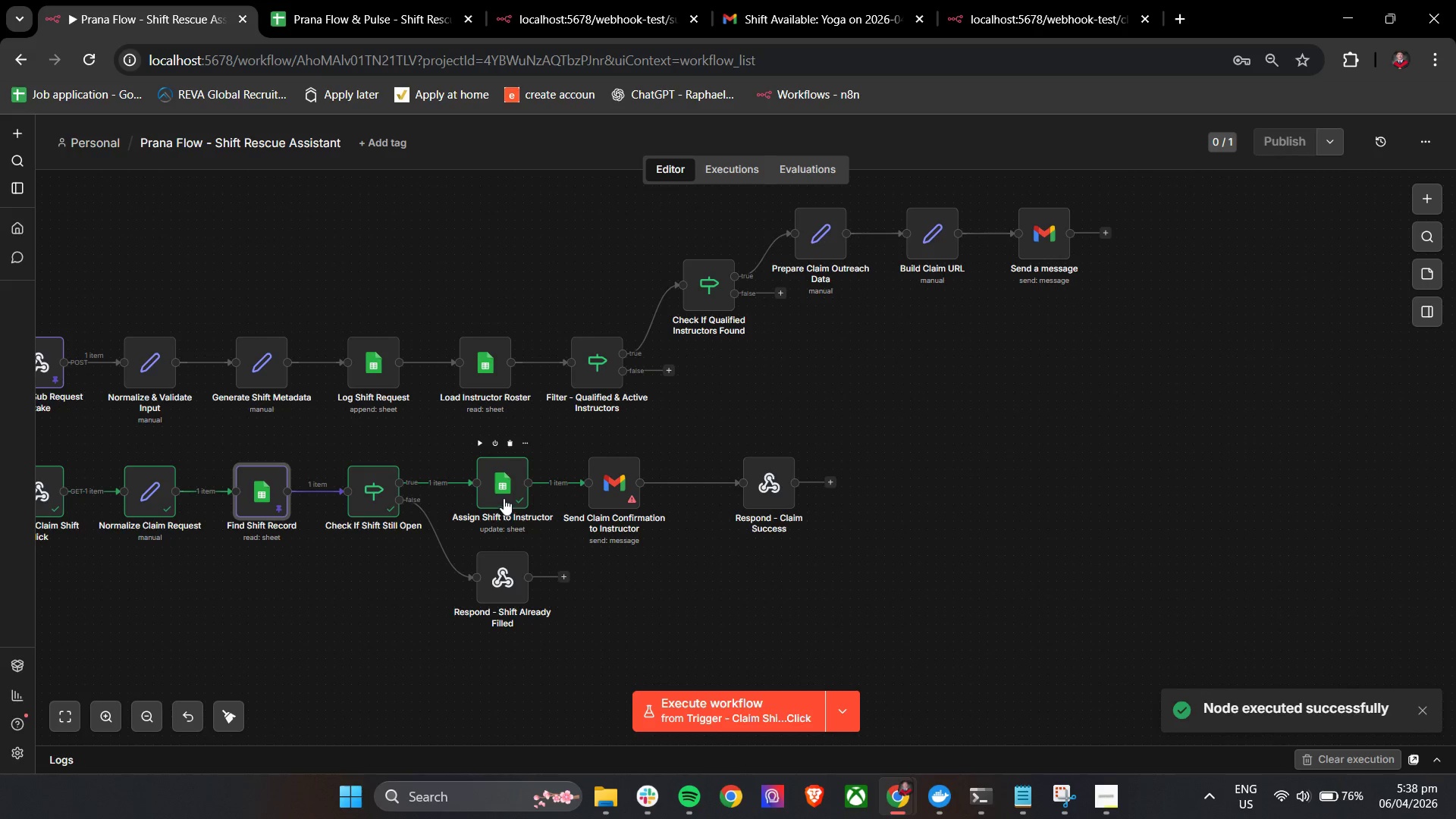 
wait(5.31)
 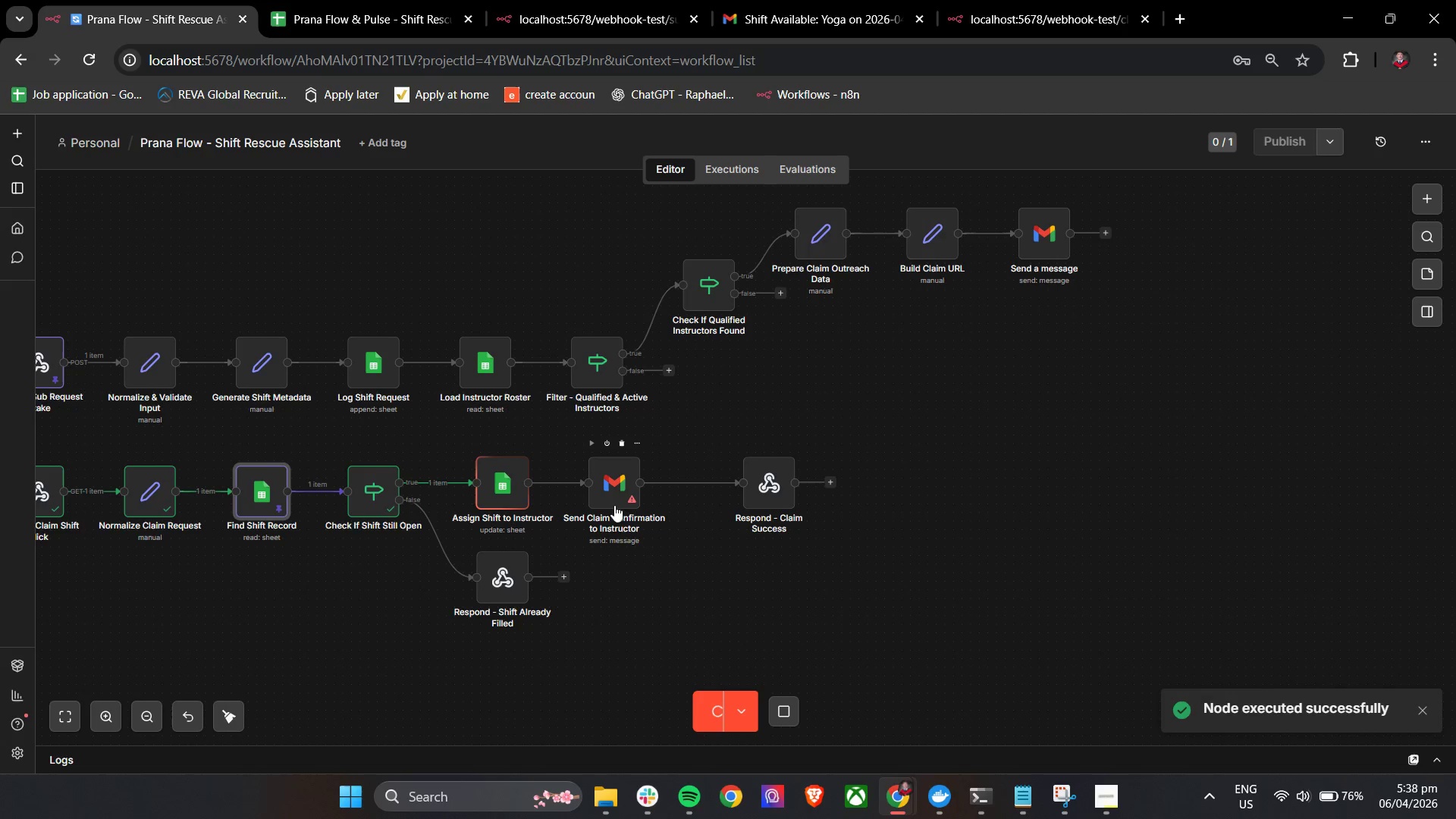 
left_click([369, 0])
 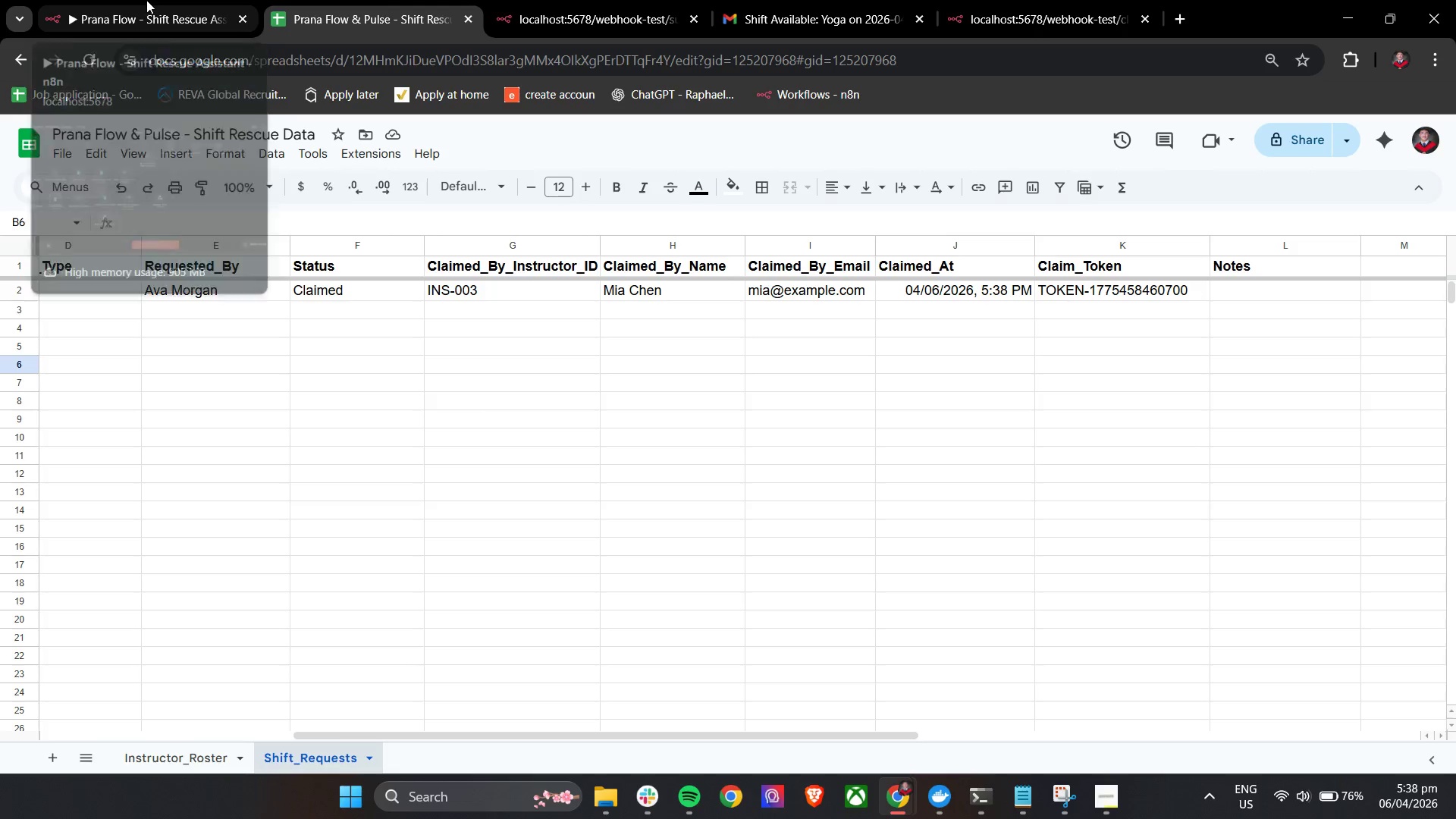 
left_click([146, 0])
 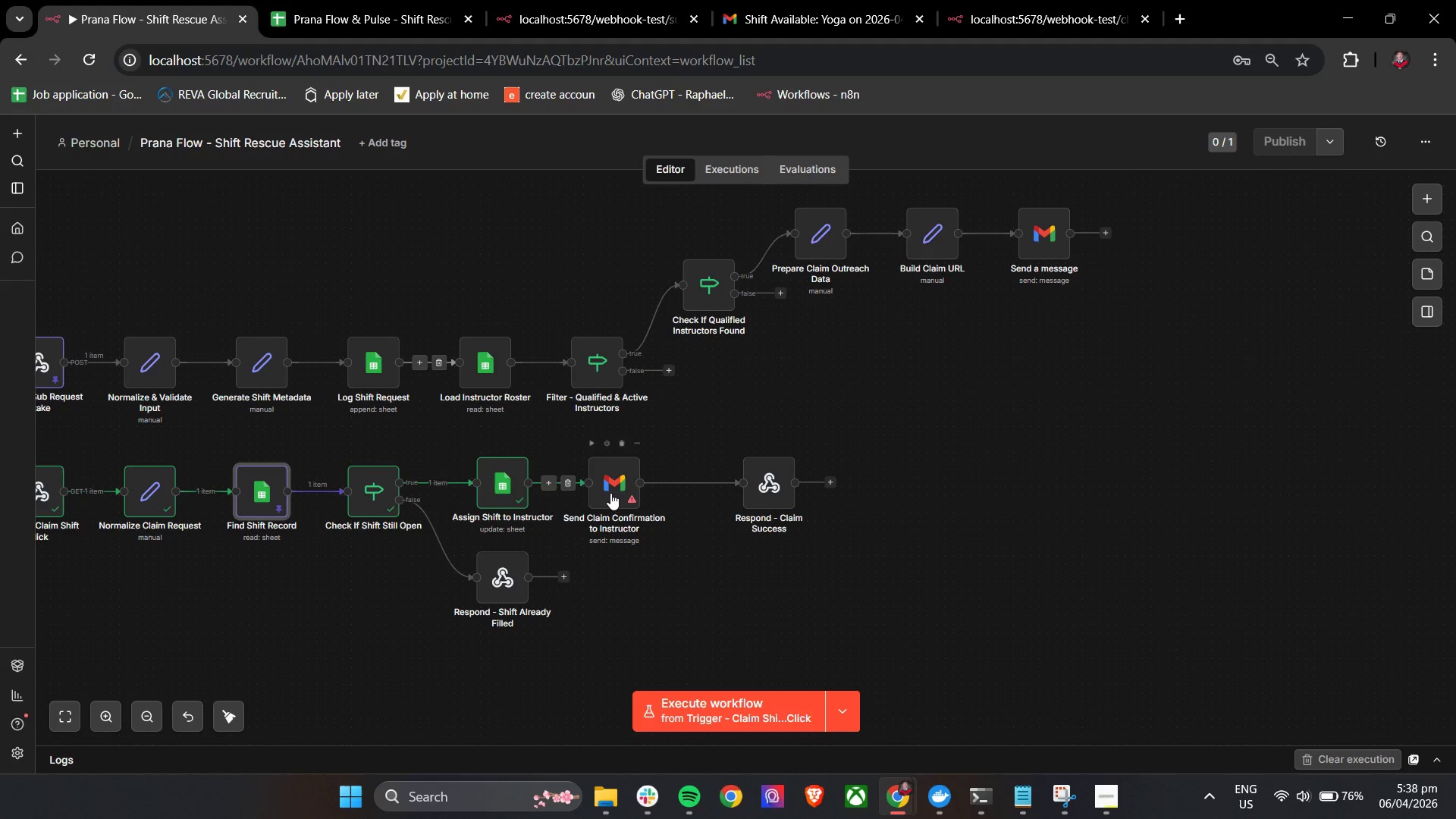 
double_click([610, 493])
 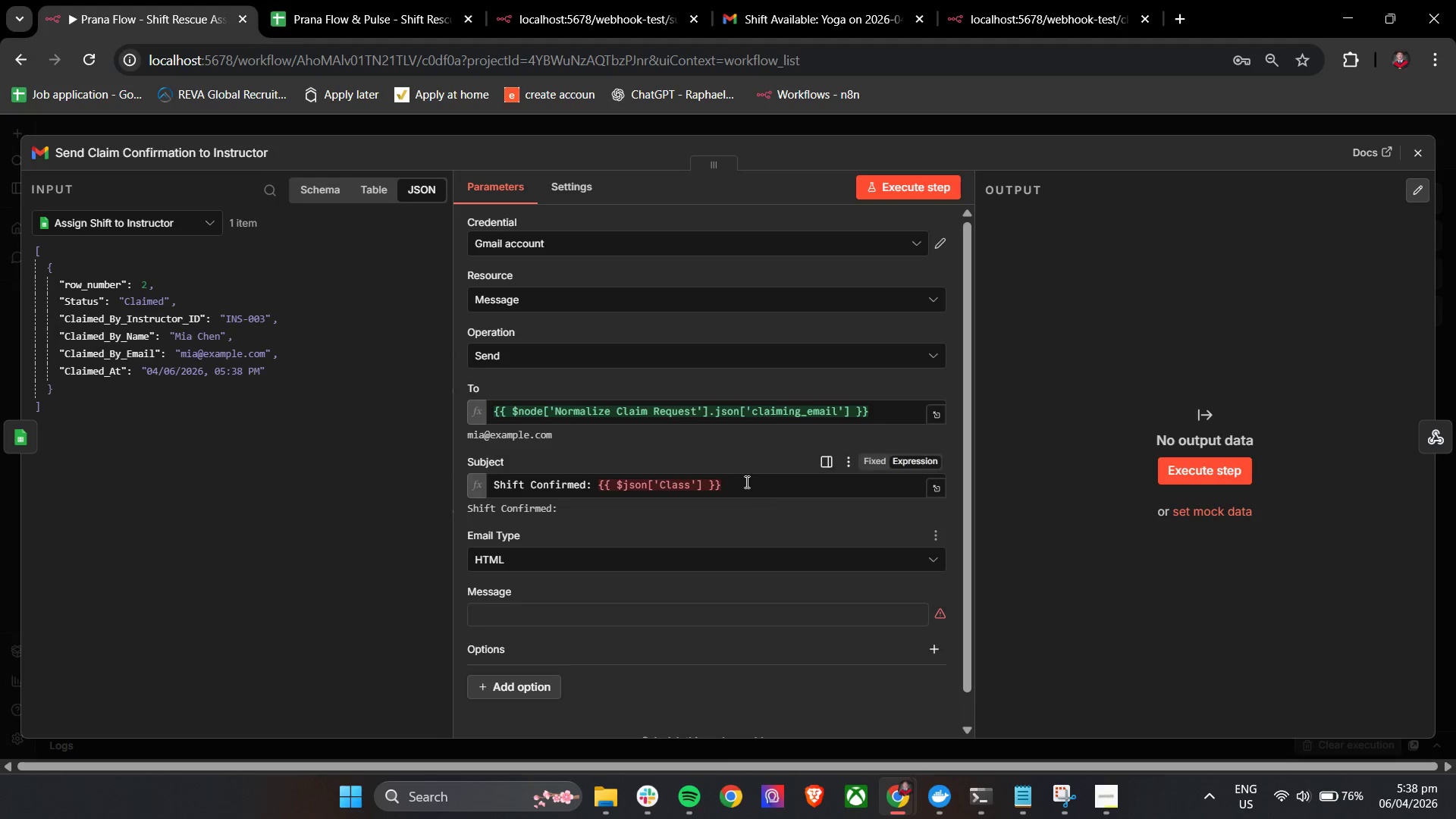 
double_click([687, 486])
 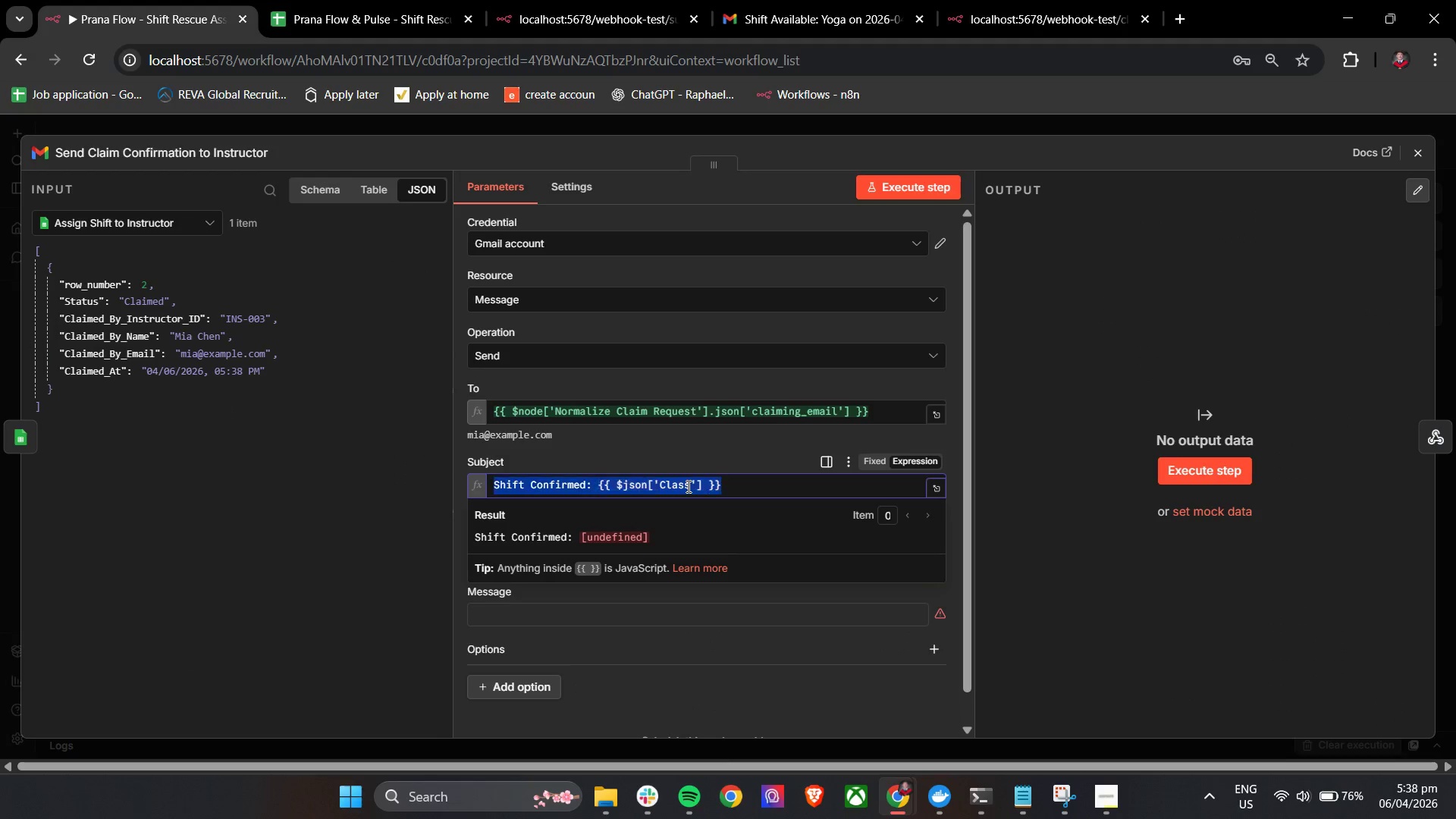 
triple_click([687, 486])
 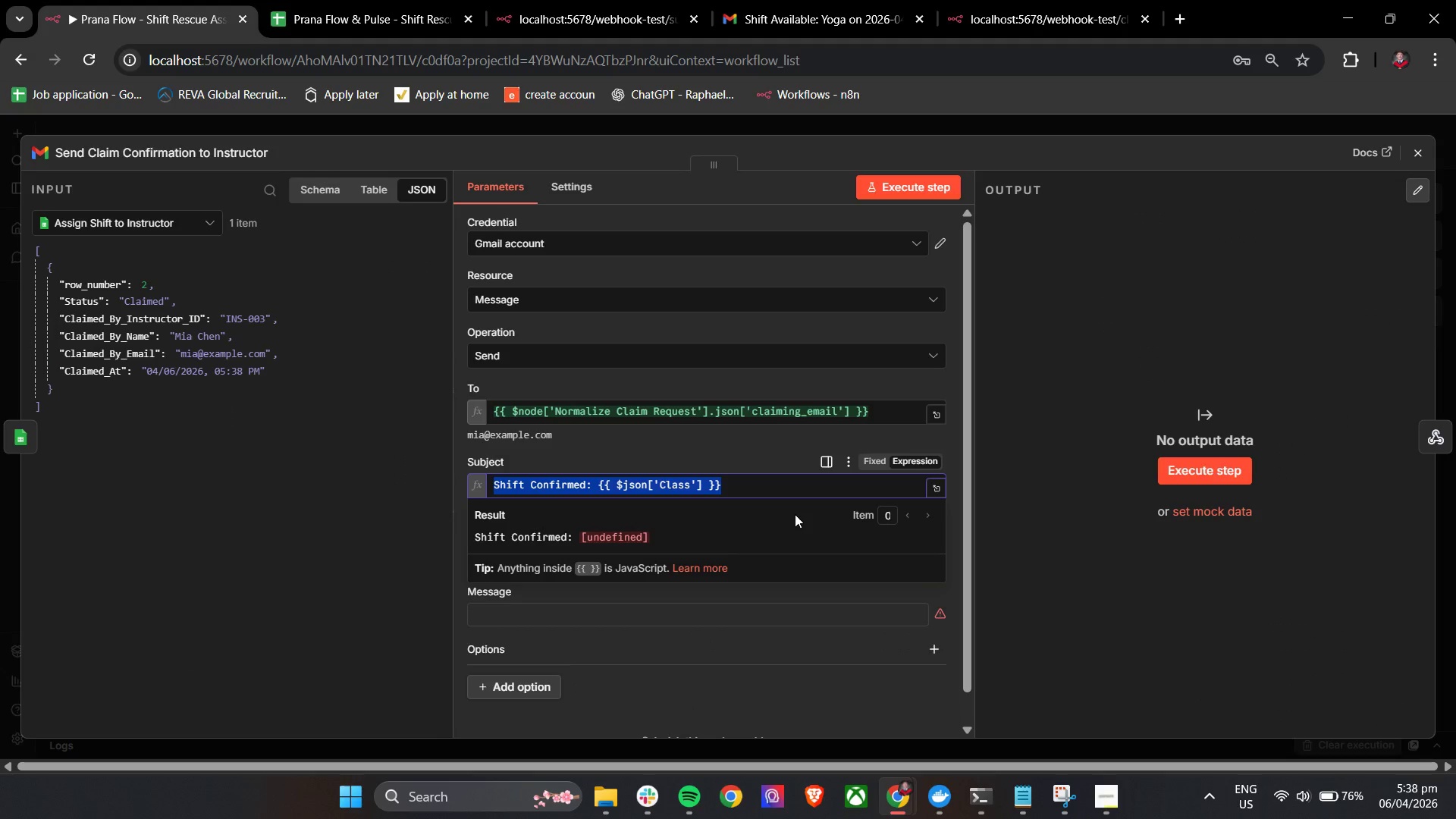 
left_click([767, 514])
 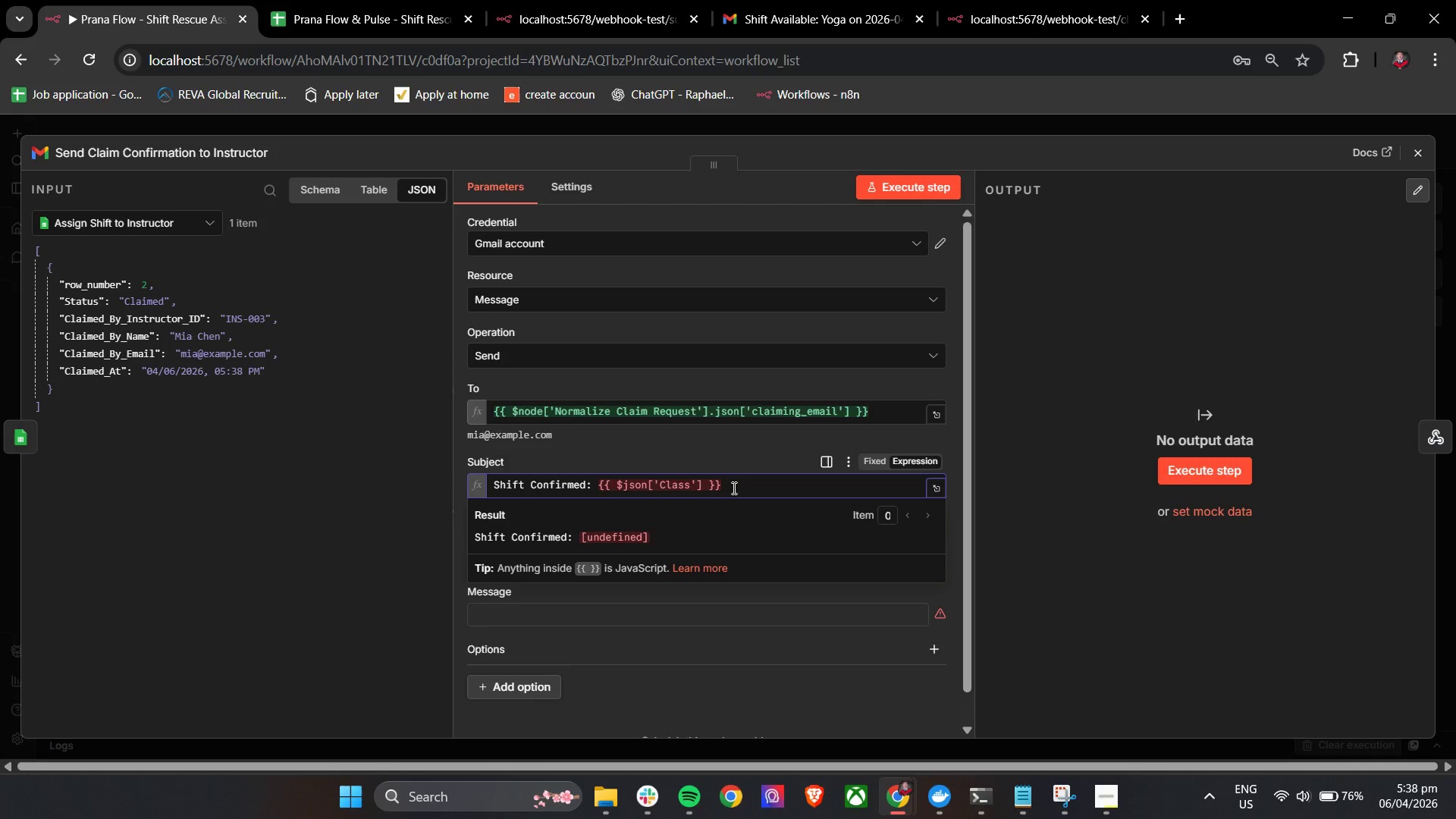 
left_click_drag(start_coordinate=[733, 488], to_coordinate=[596, 493])
 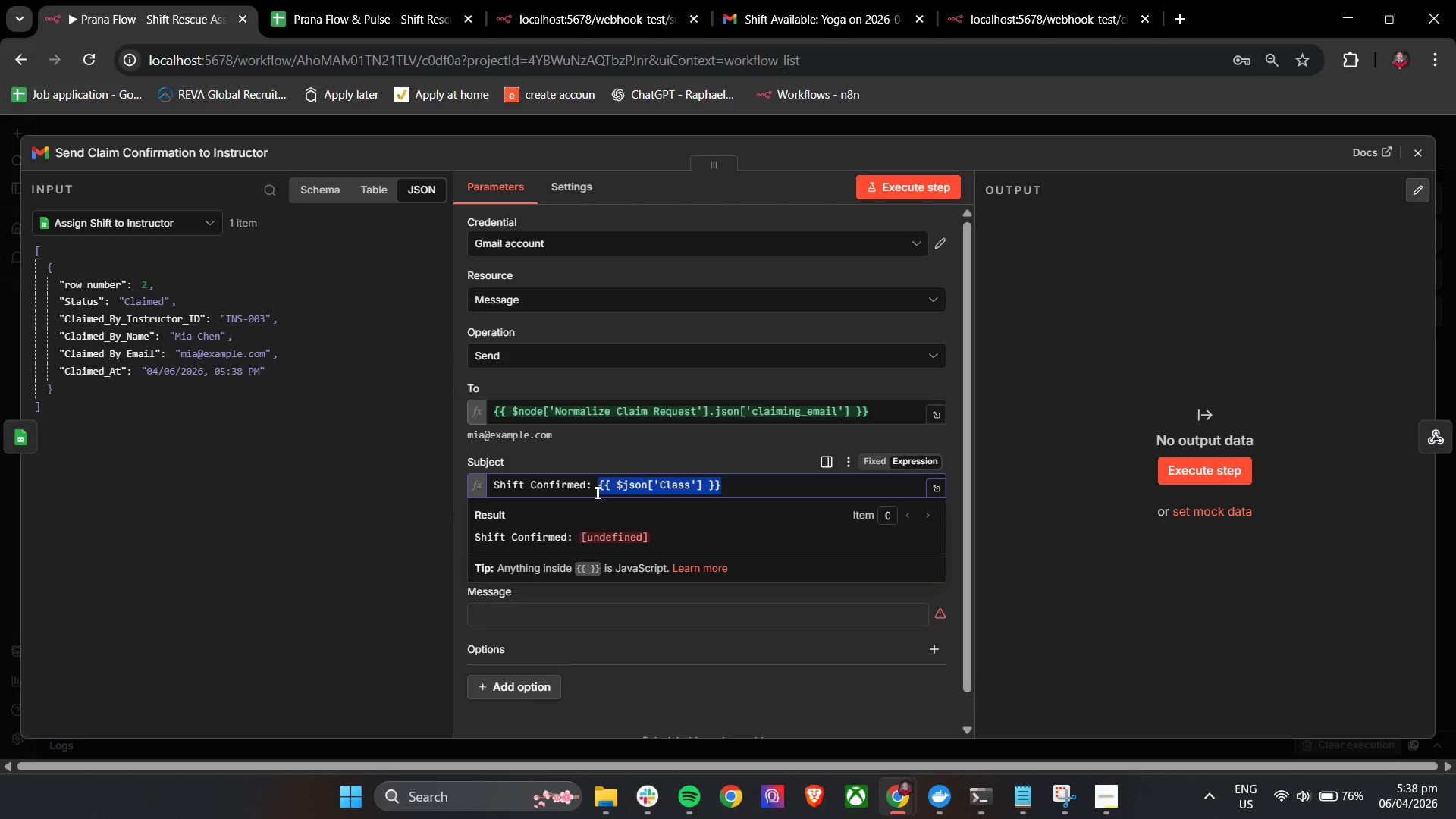 
key(Backspace)
 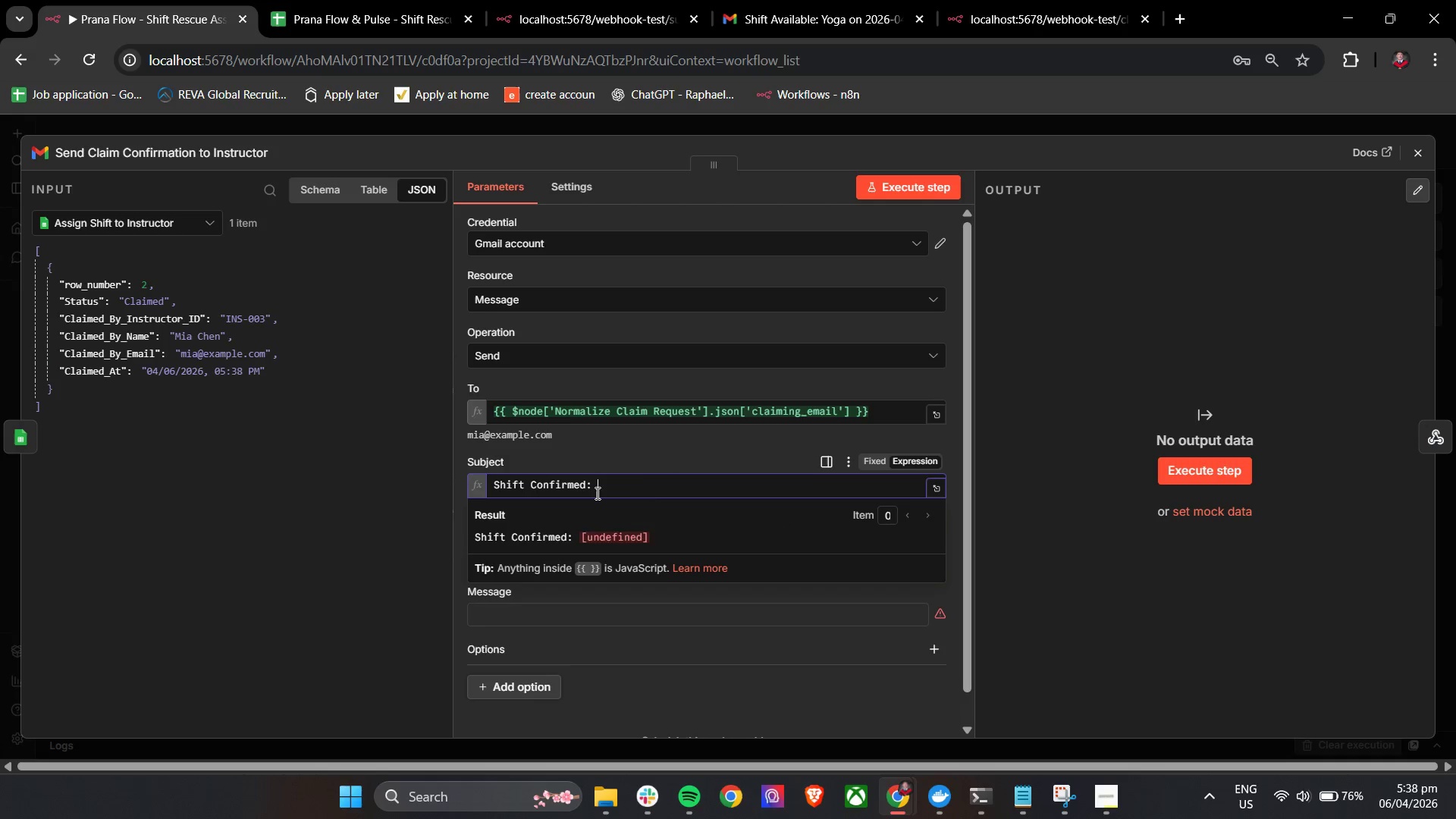 
key(BracketLeft)
 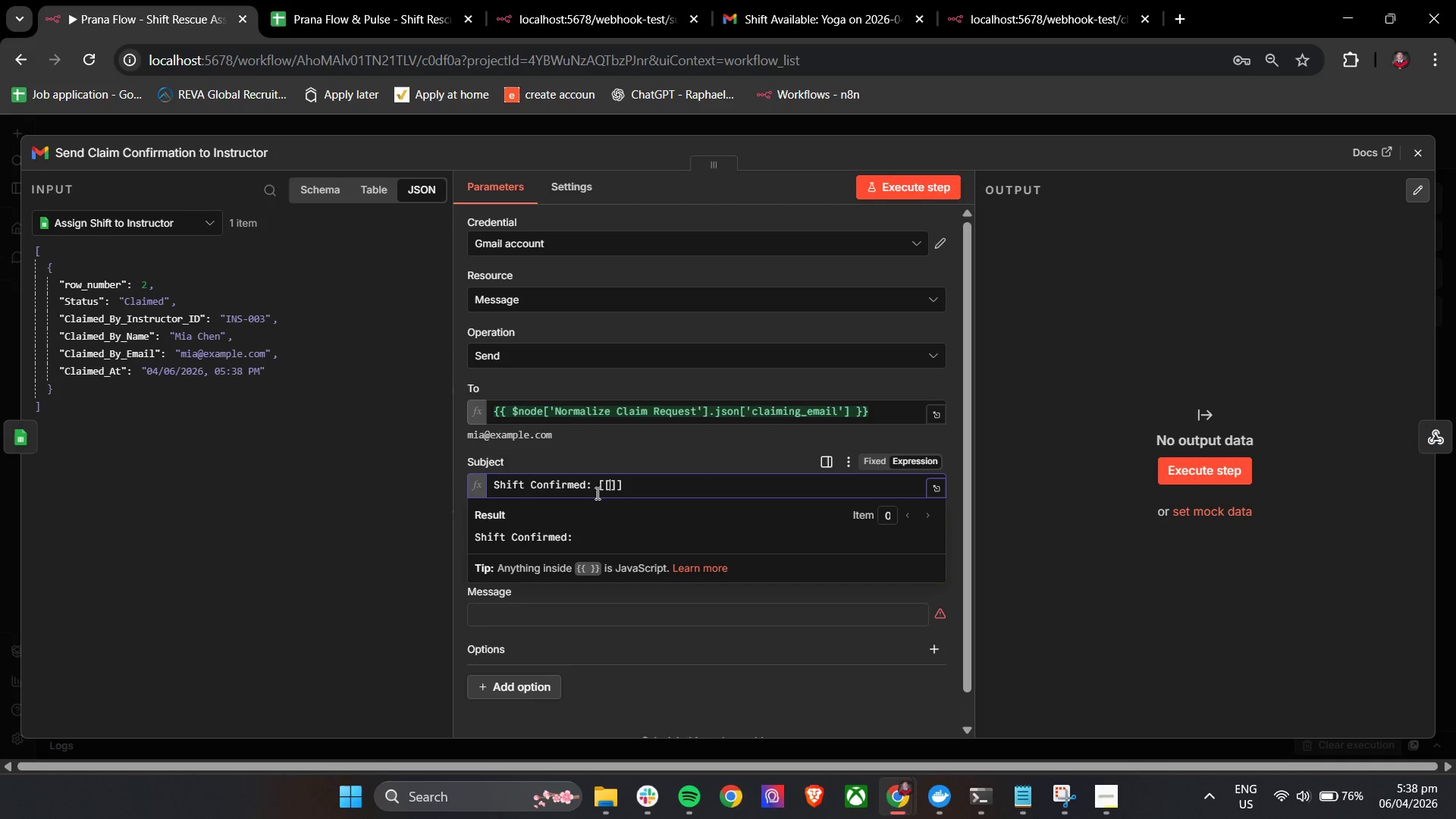 
key(BracketLeft)
 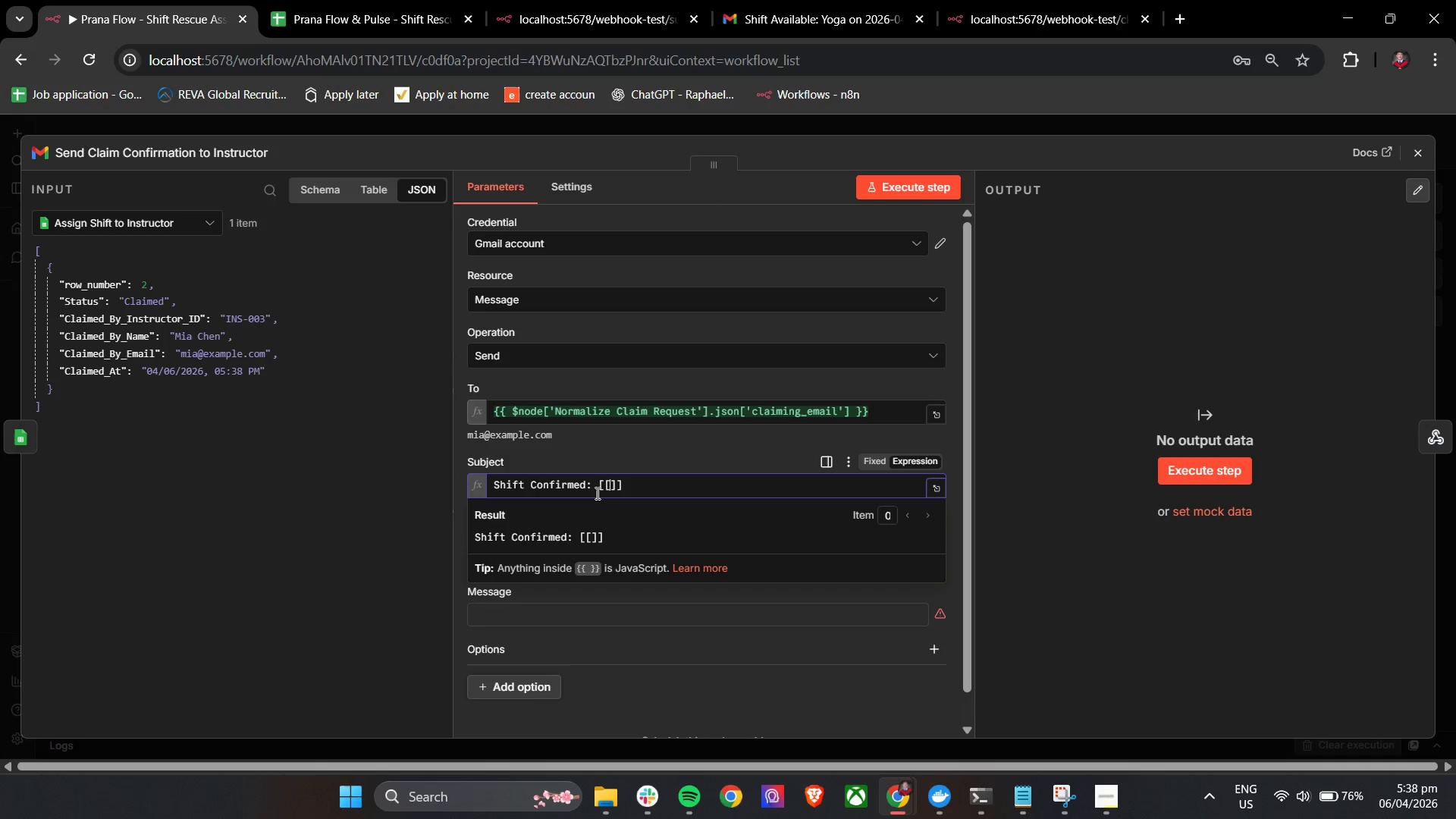 
key(Backspace)
 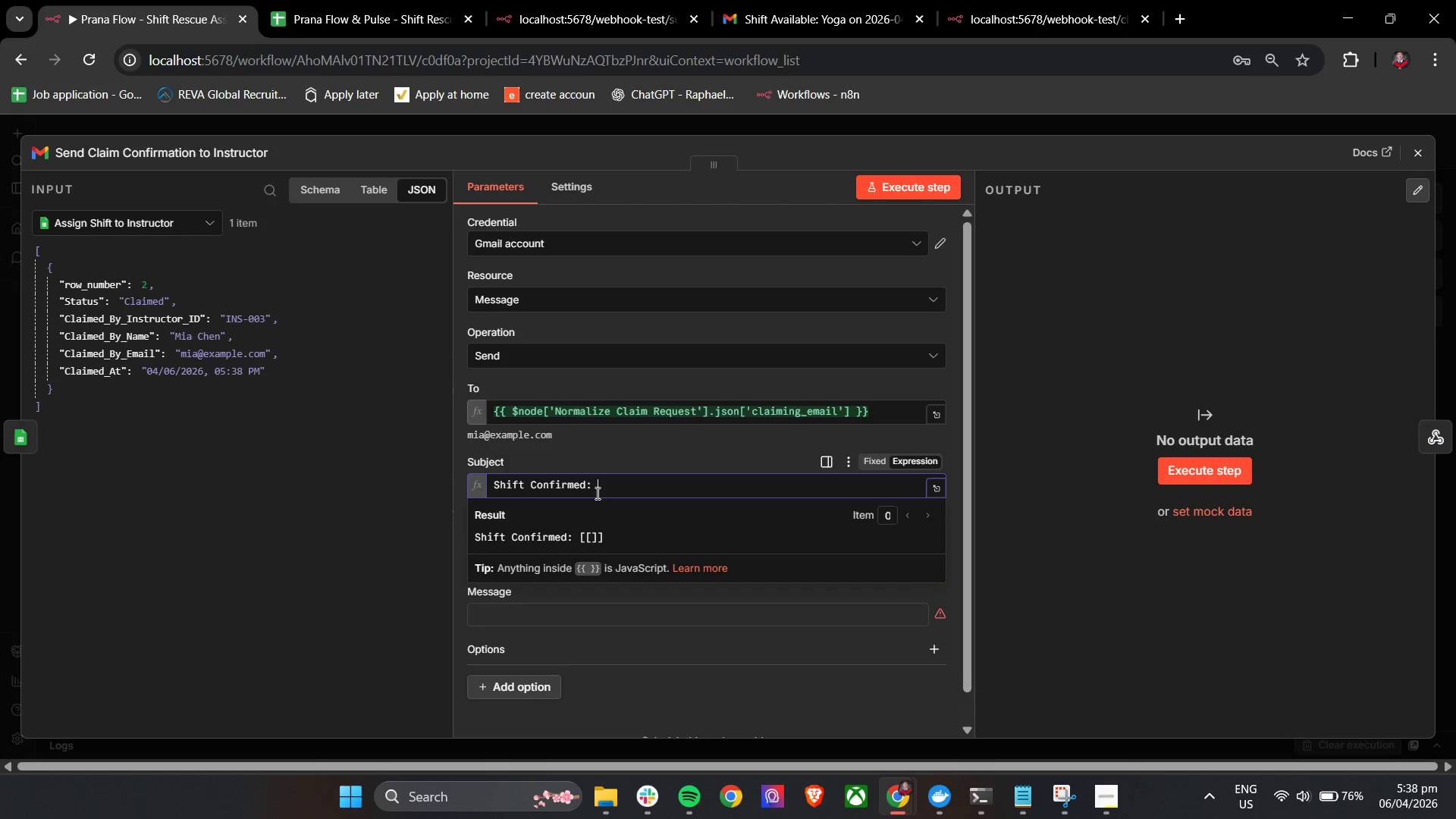 
key(Backspace)
 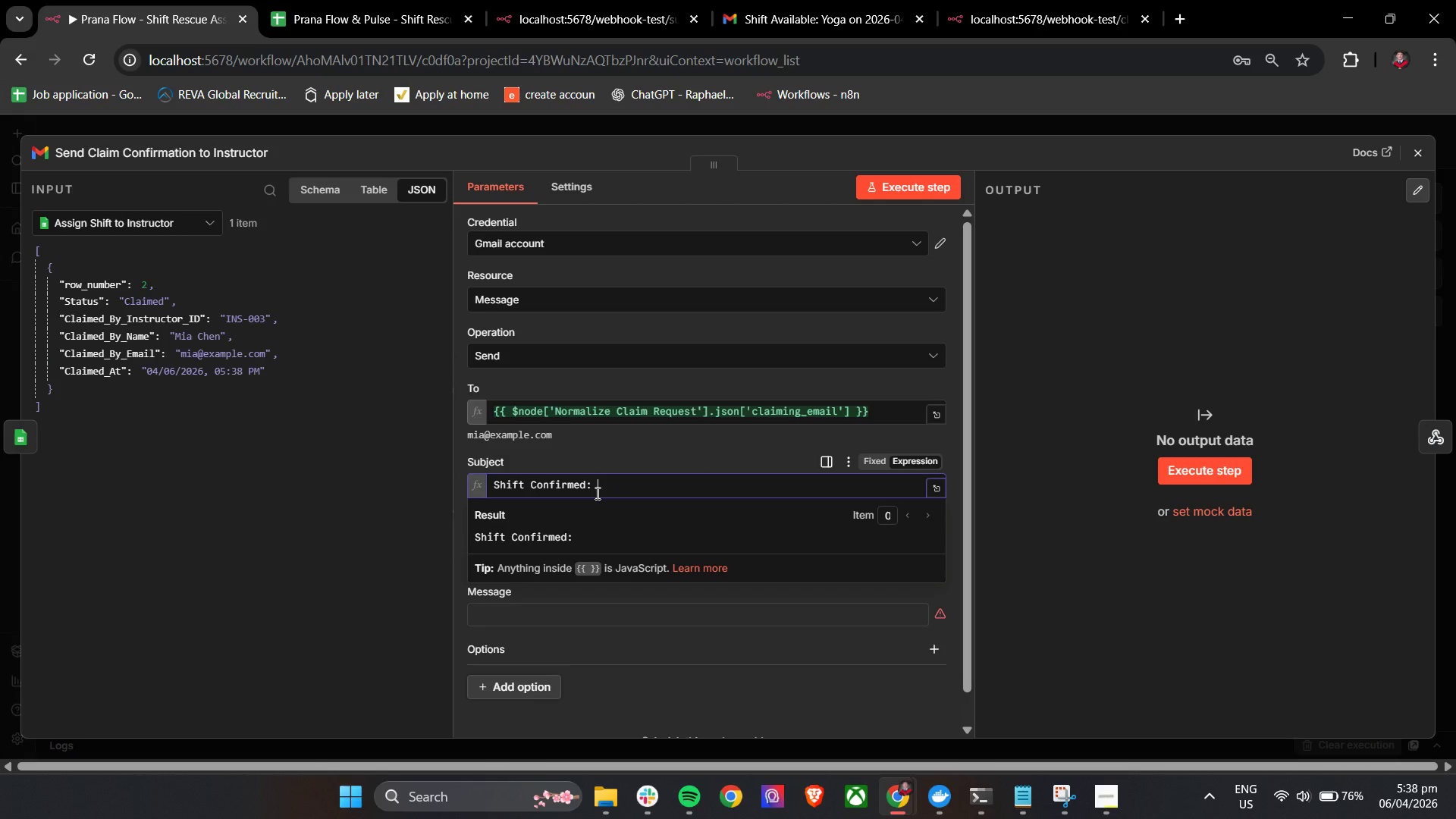 
key(Shift+BracketLeft)
 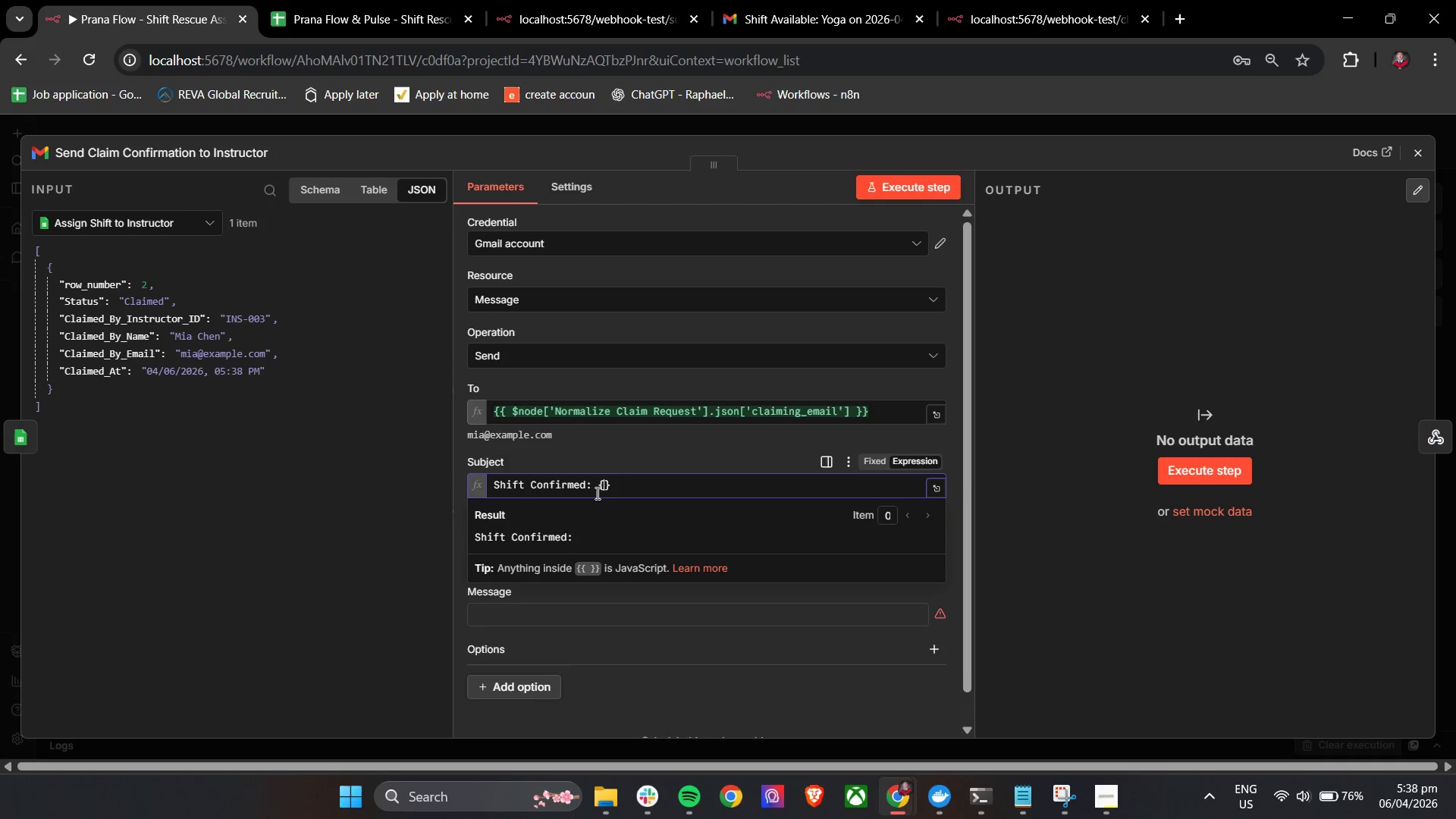 
key(Shift+BracketLeft)
 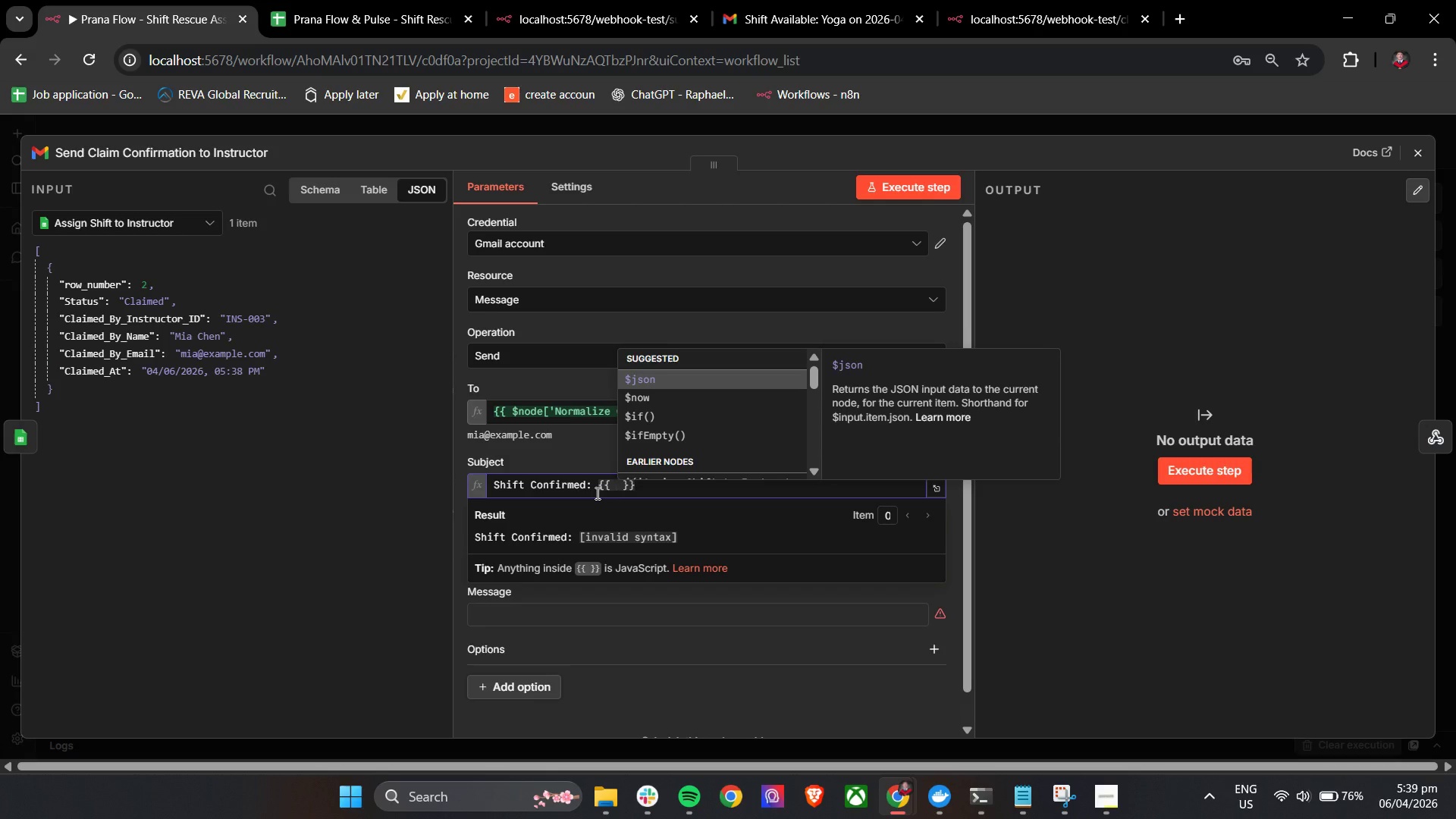 
wait(11.05)
 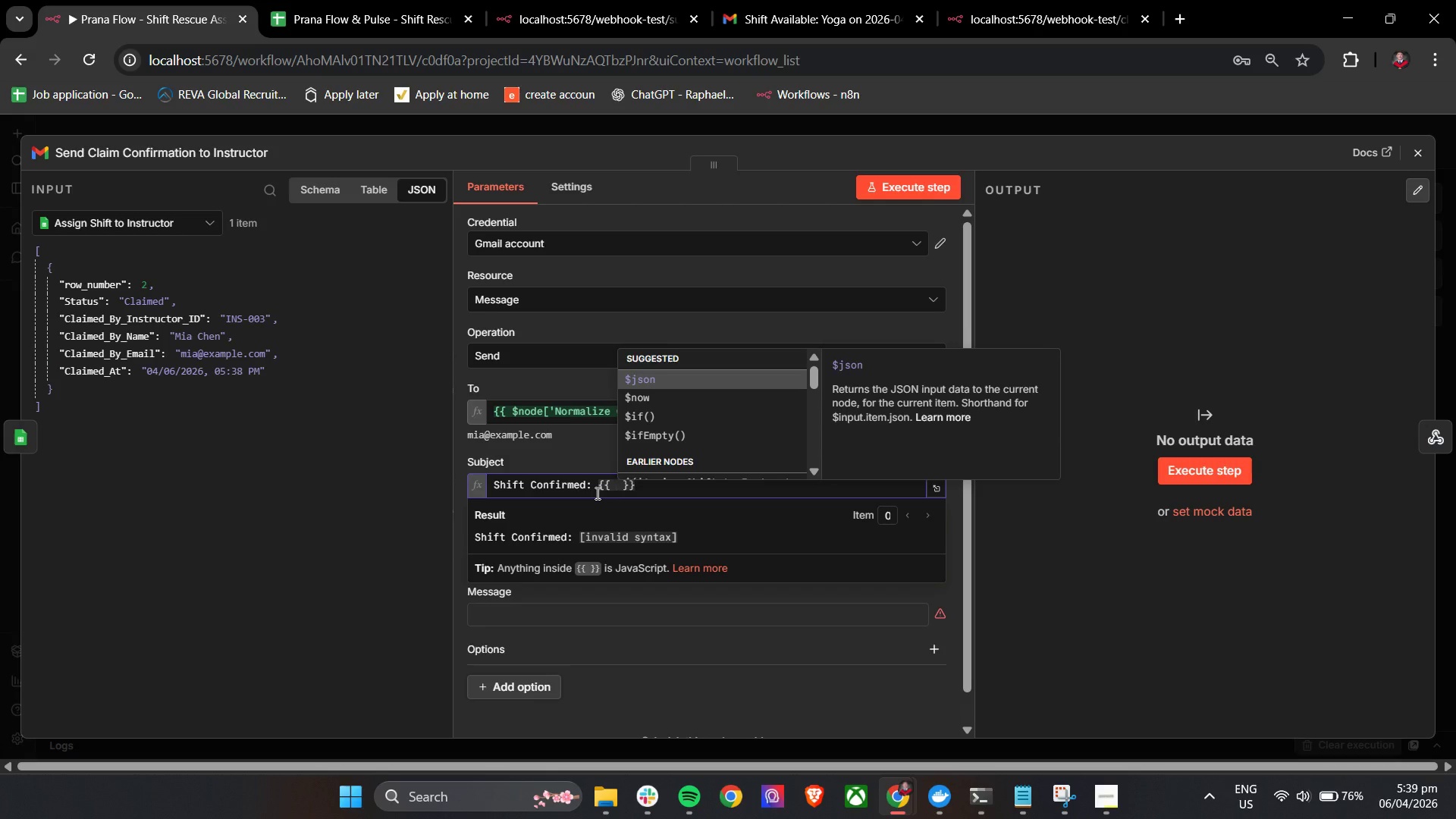 
left_click([538, 388])
 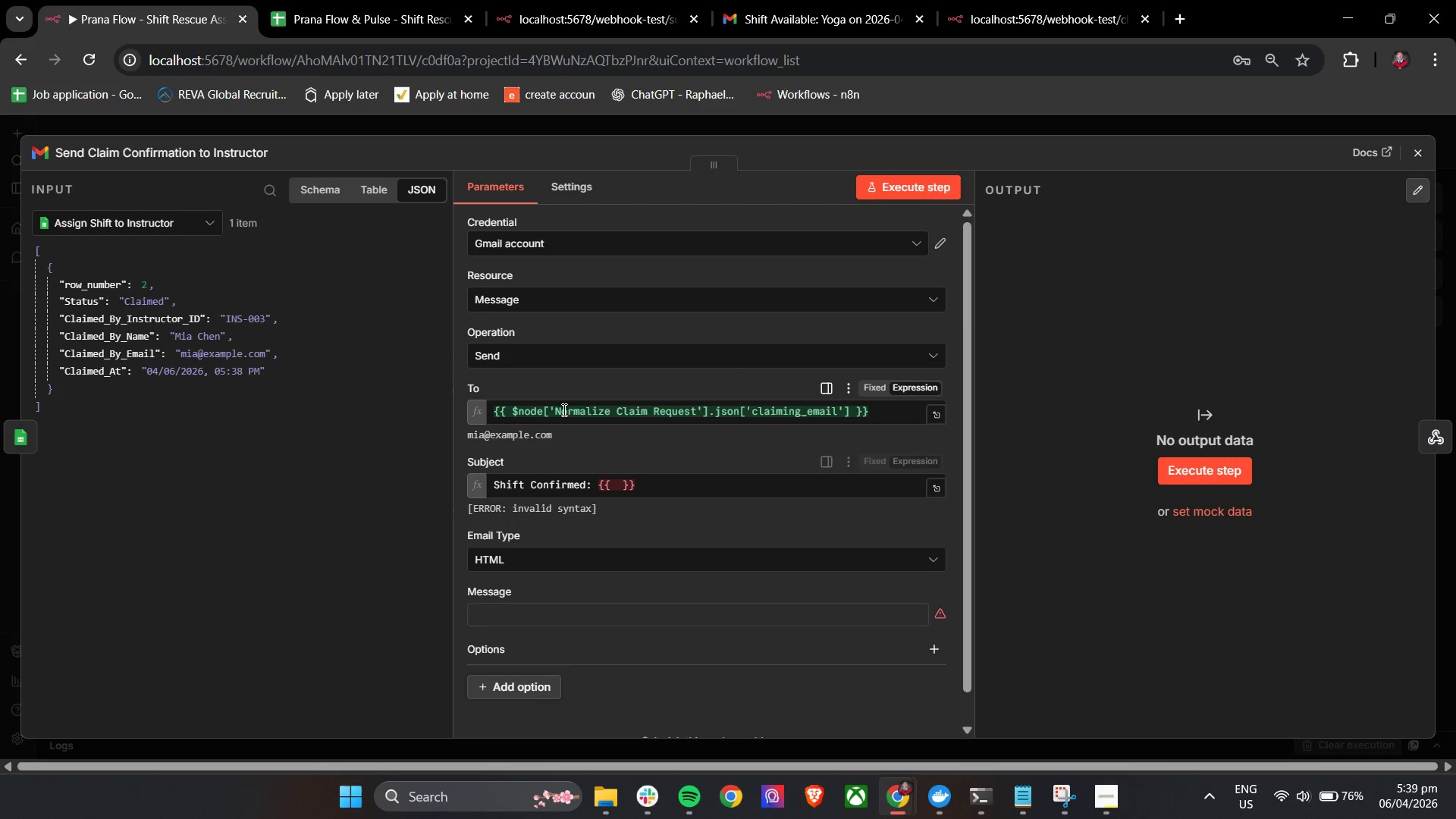 
left_click([563, 410])
 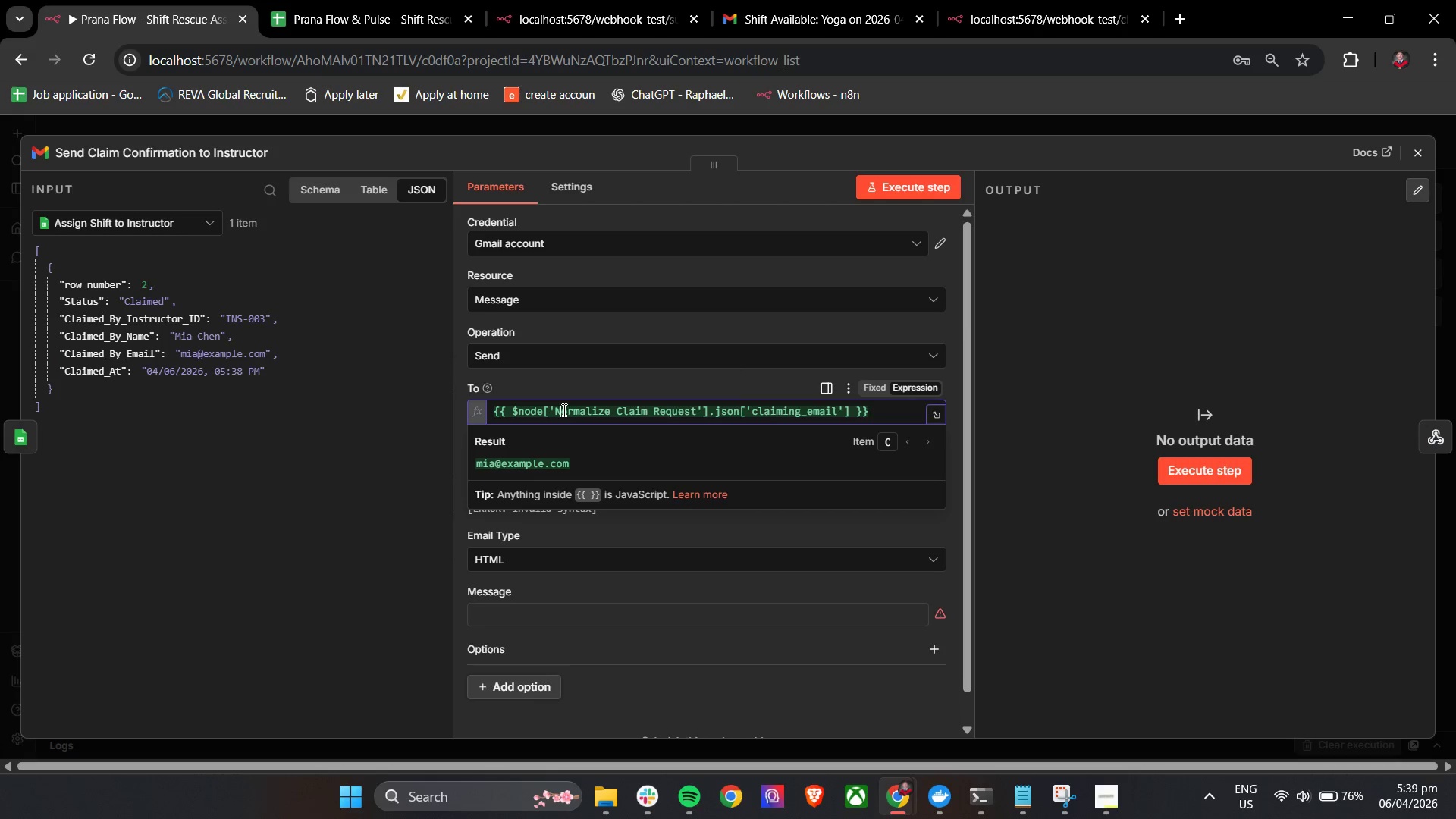 
key(Control+A)
 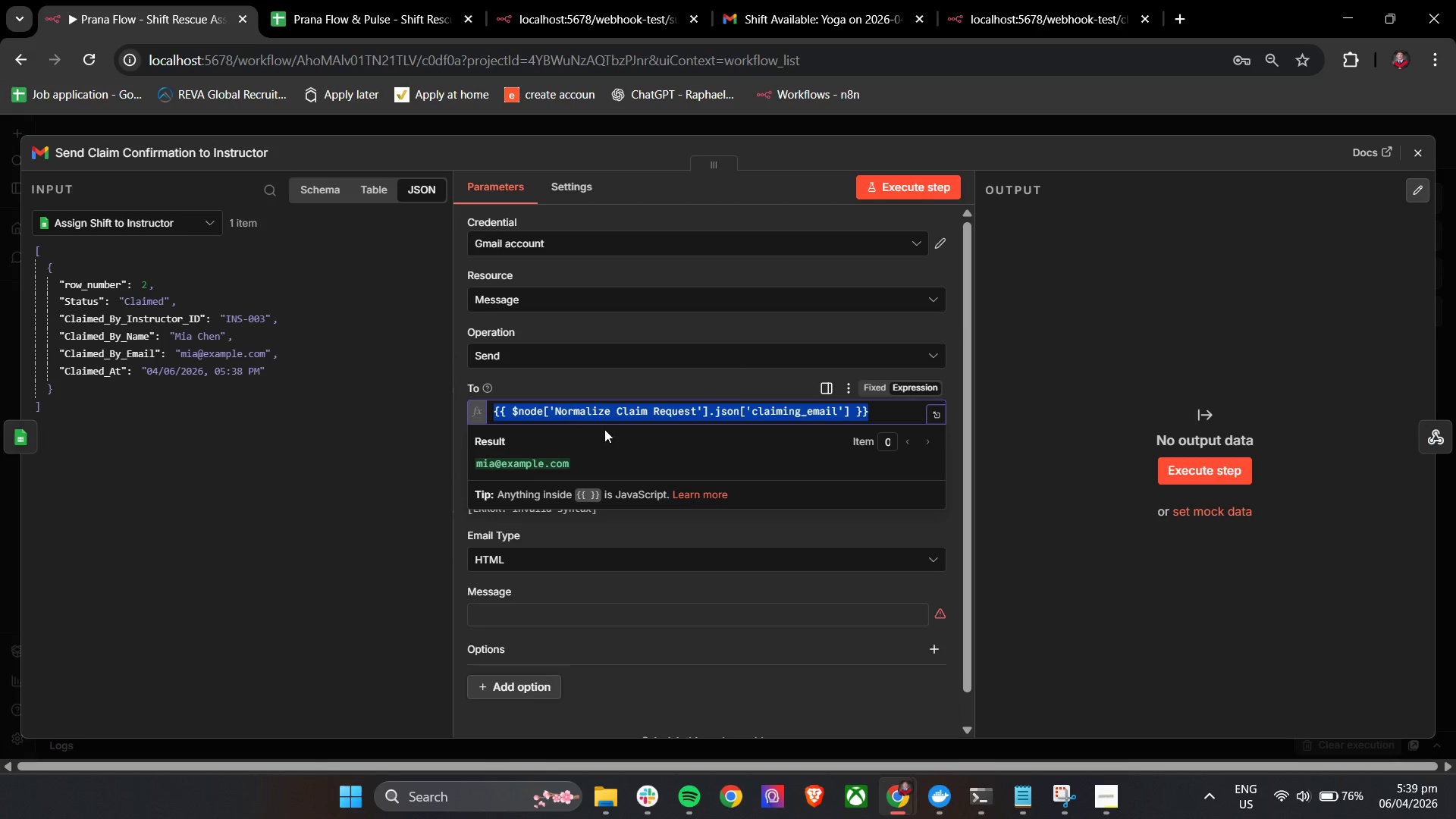 
key(Control+C)
 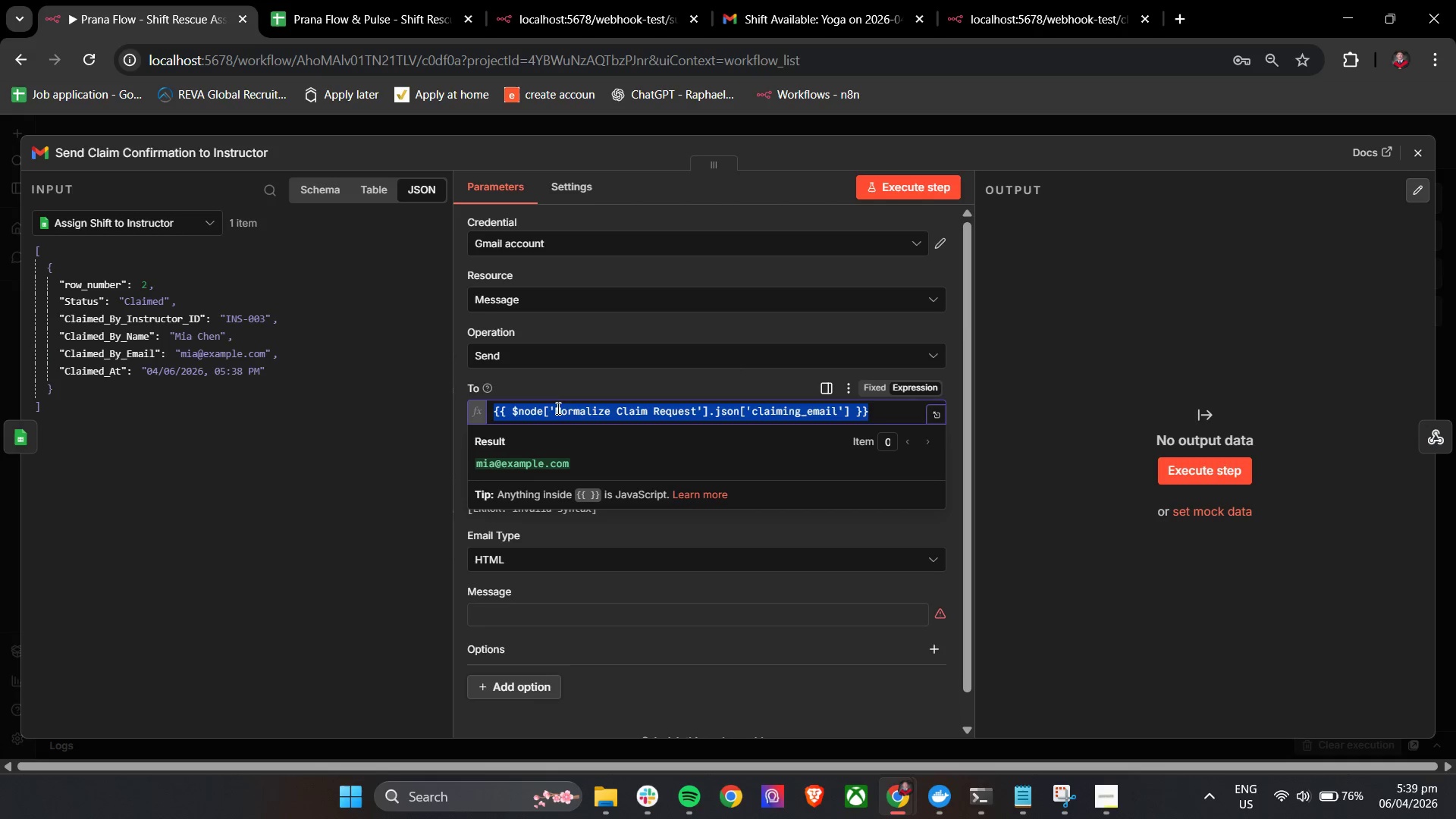 
key(Control+C)
 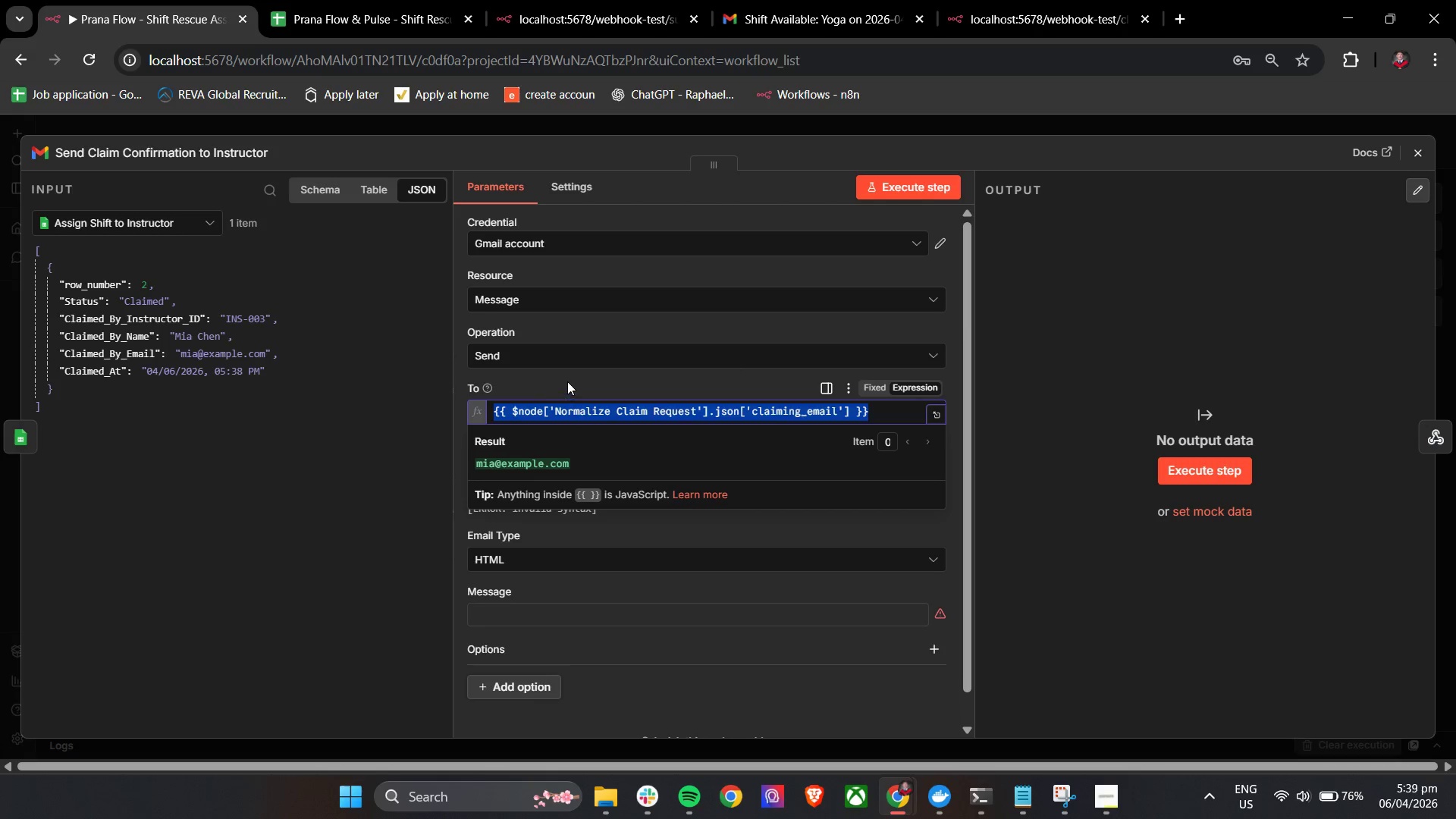 
left_click([567, 381])
 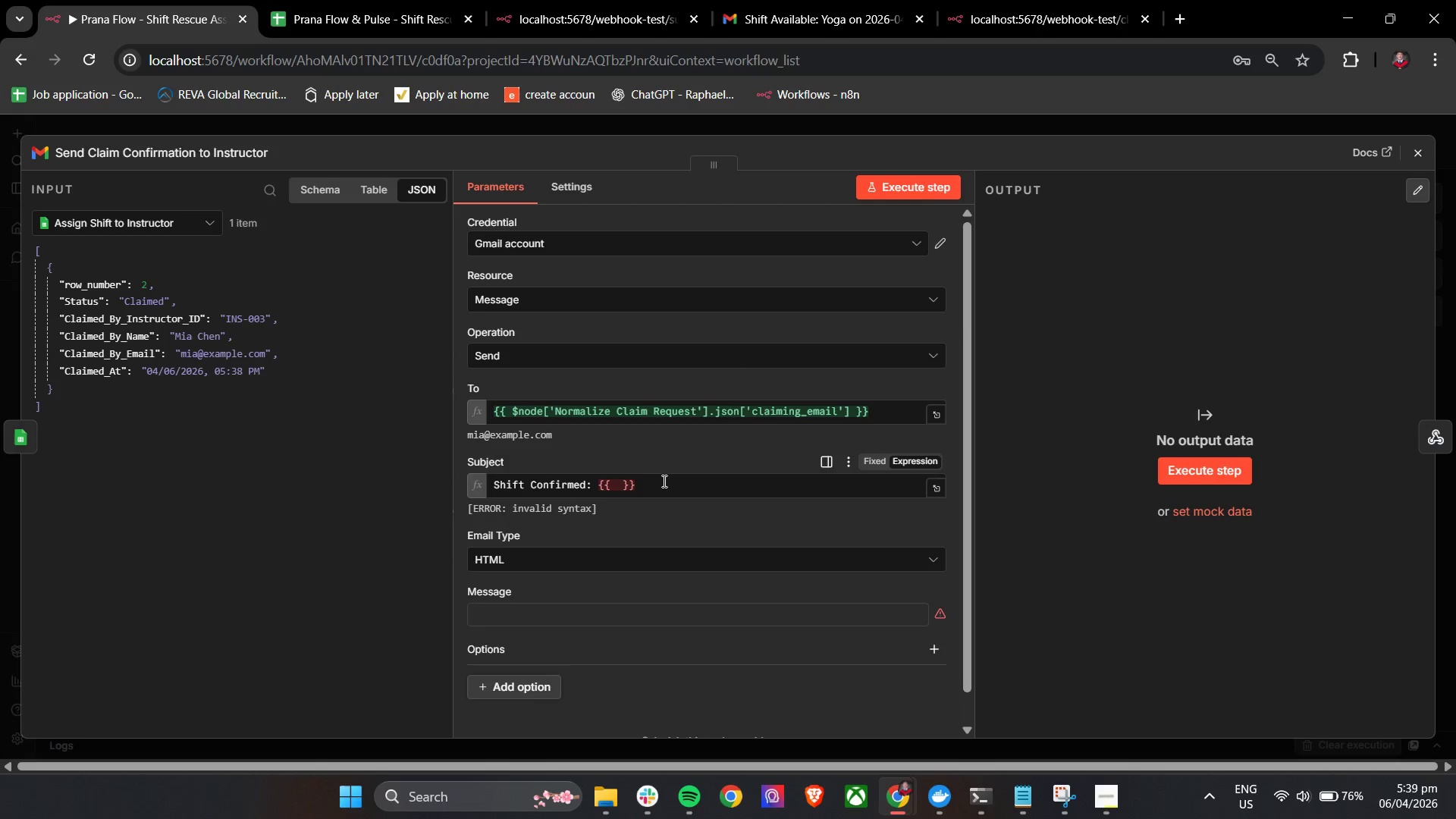 
left_click([663, 485])
 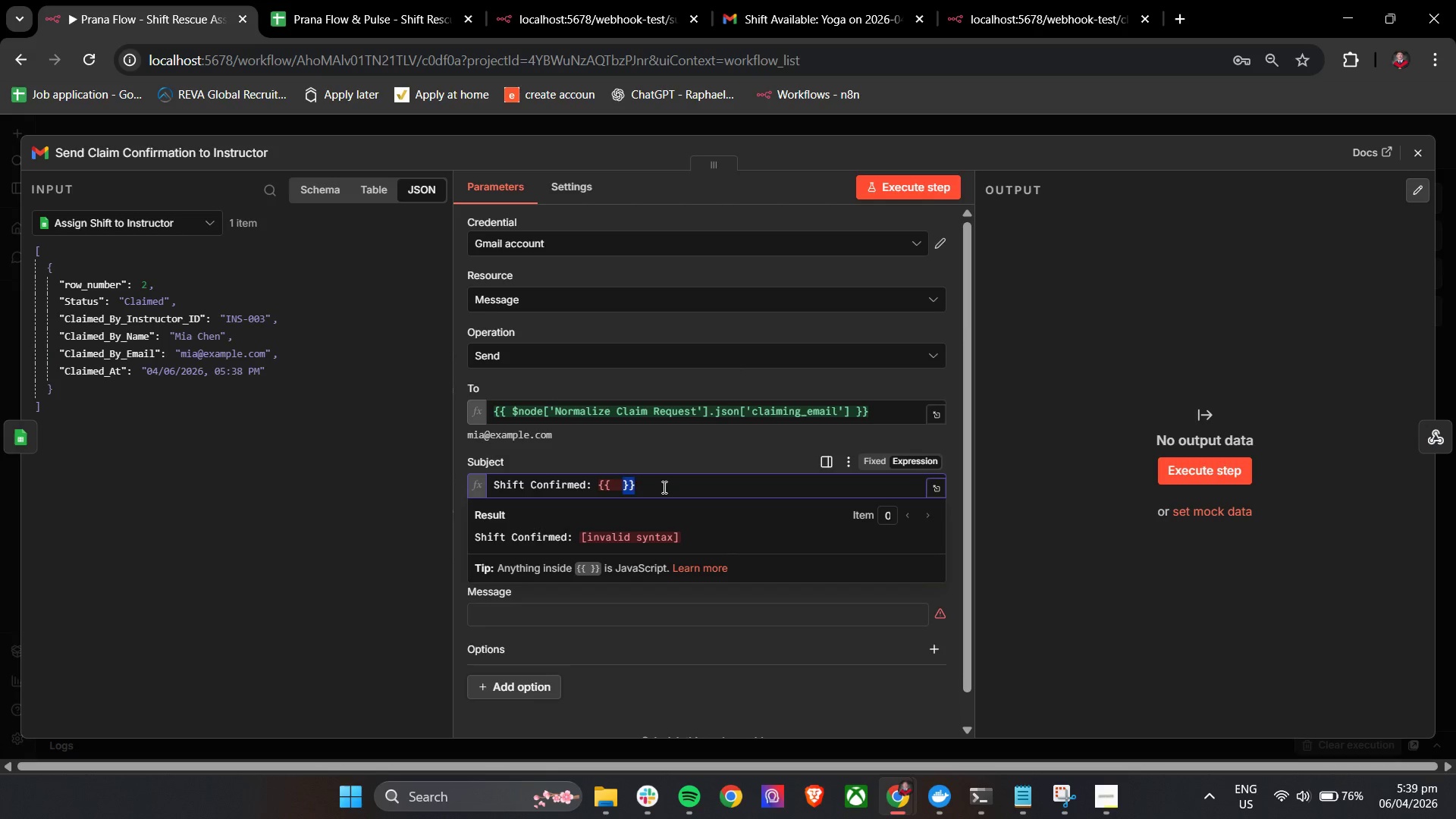 
left_click_drag(start_coordinate=[663, 487], to_coordinate=[605, 492])
 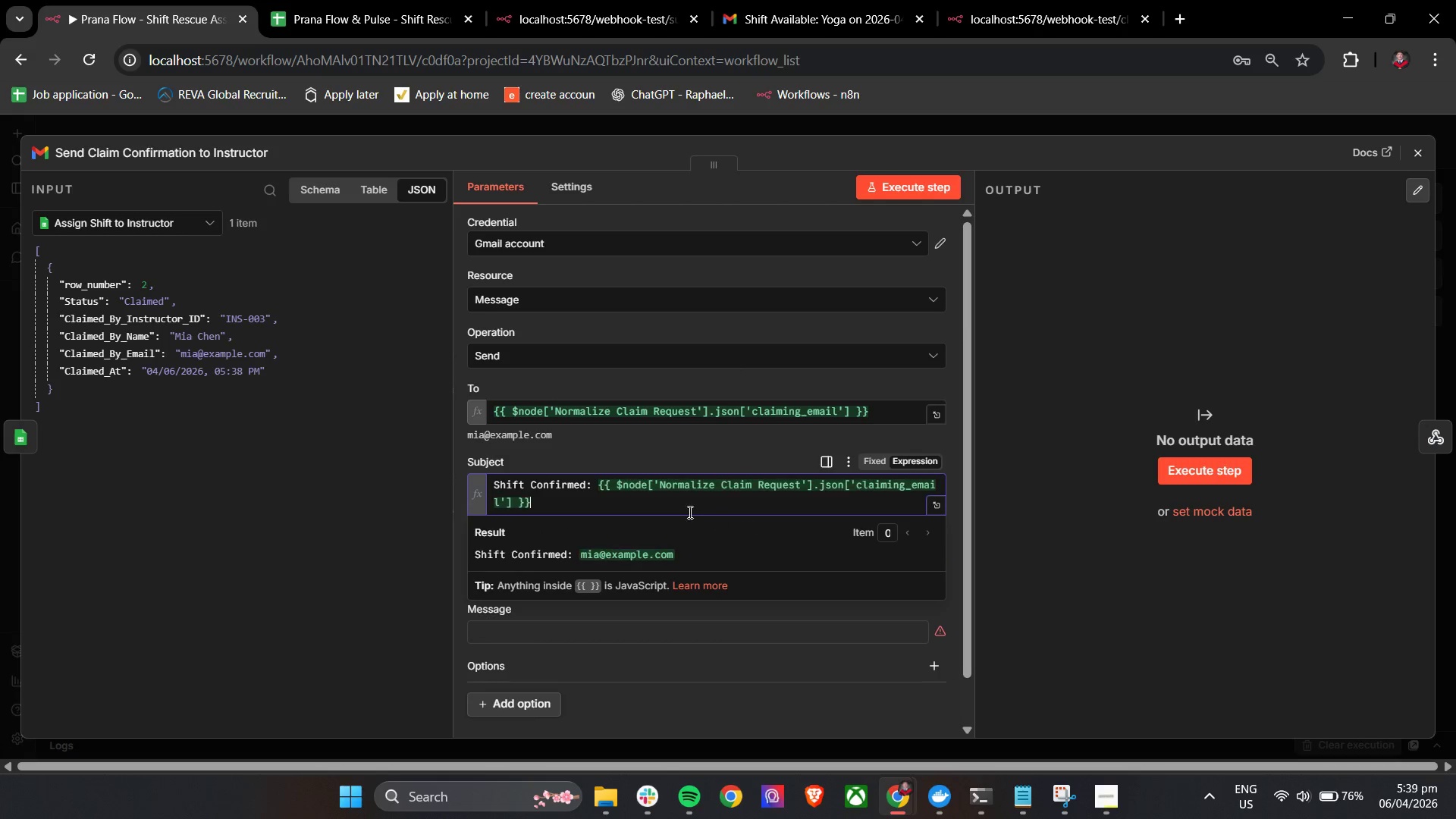 
key(Control+V)
 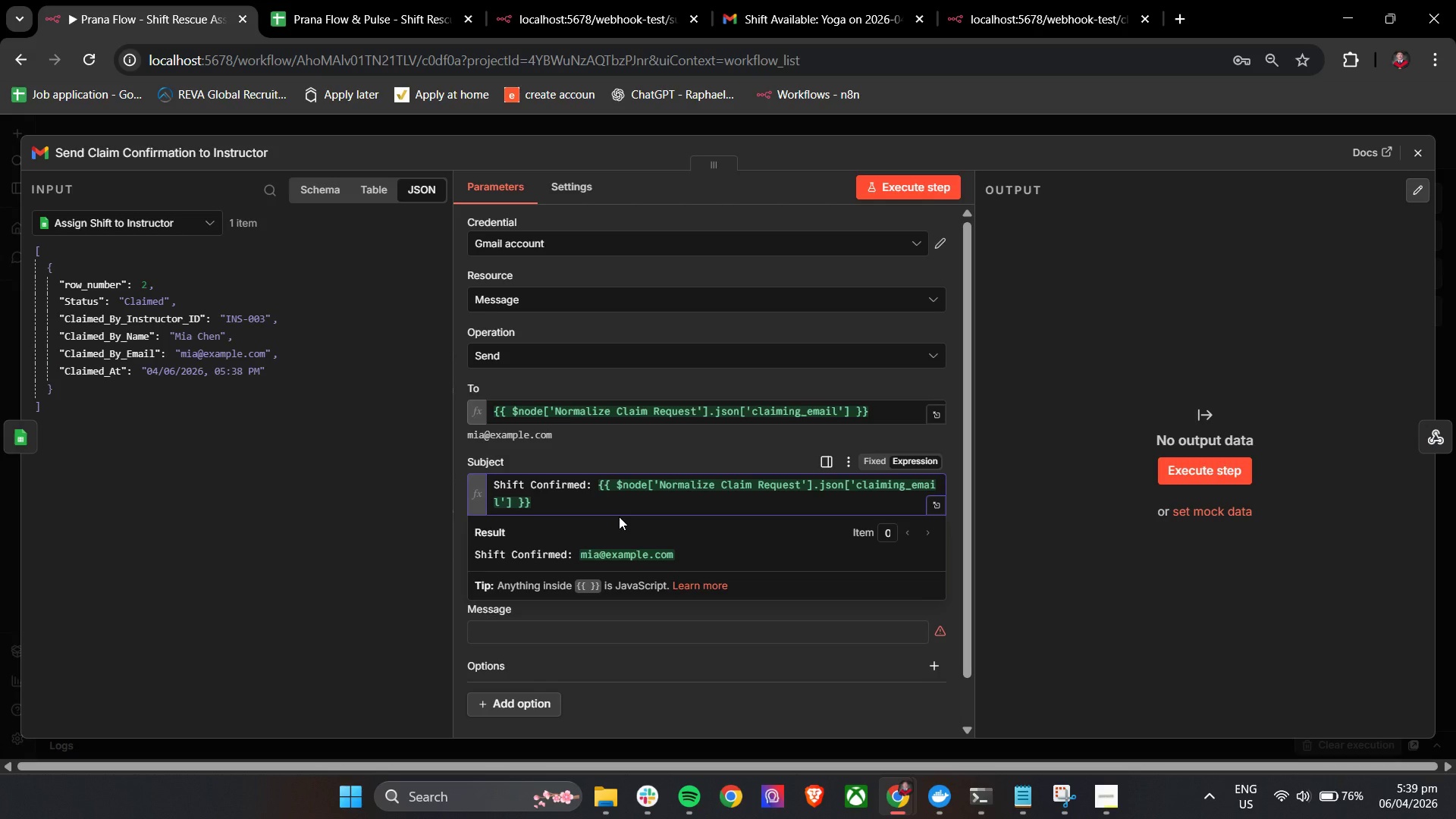 
key(ArrowLeft)
 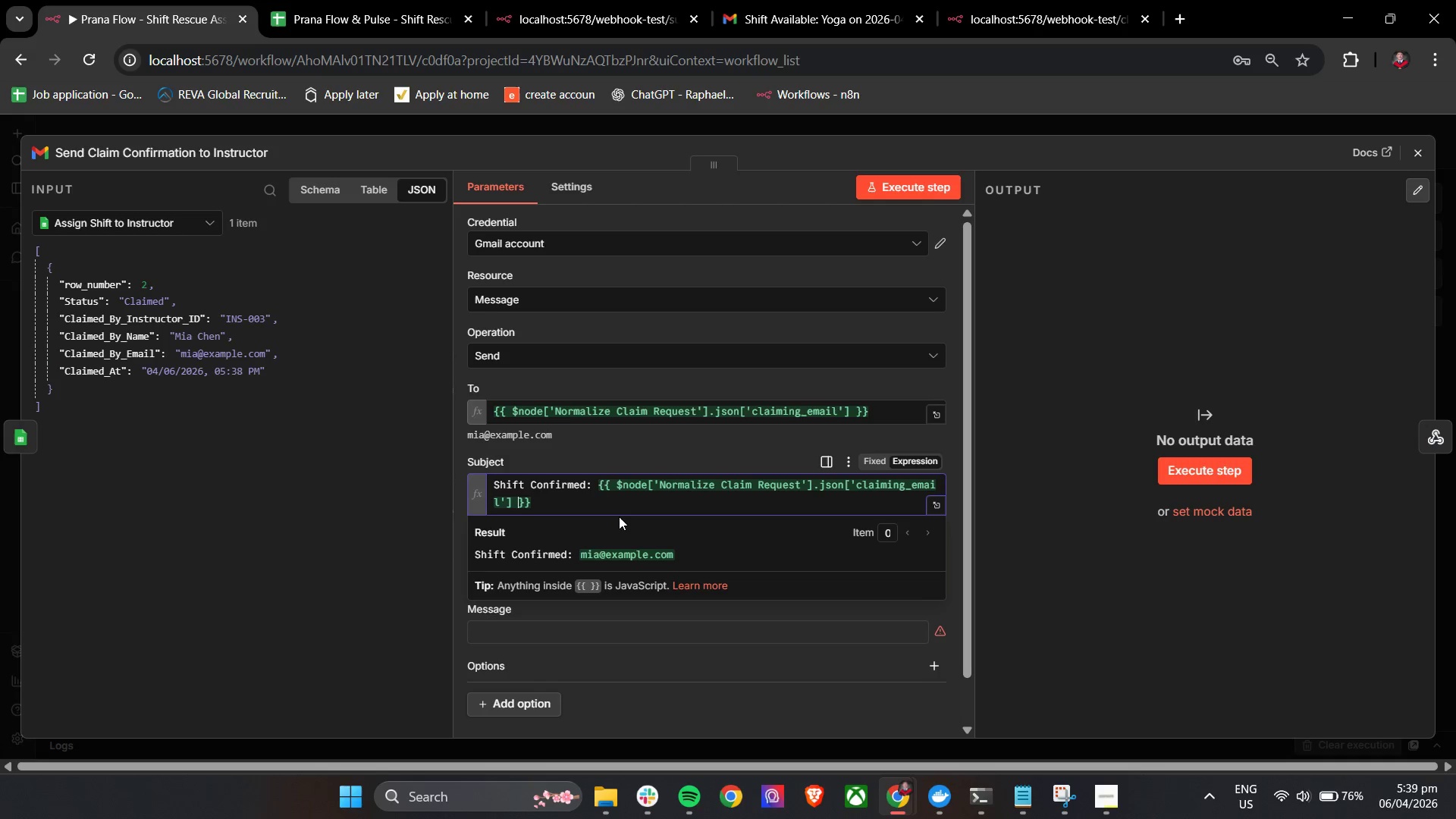 
key(ArrowLeft)
 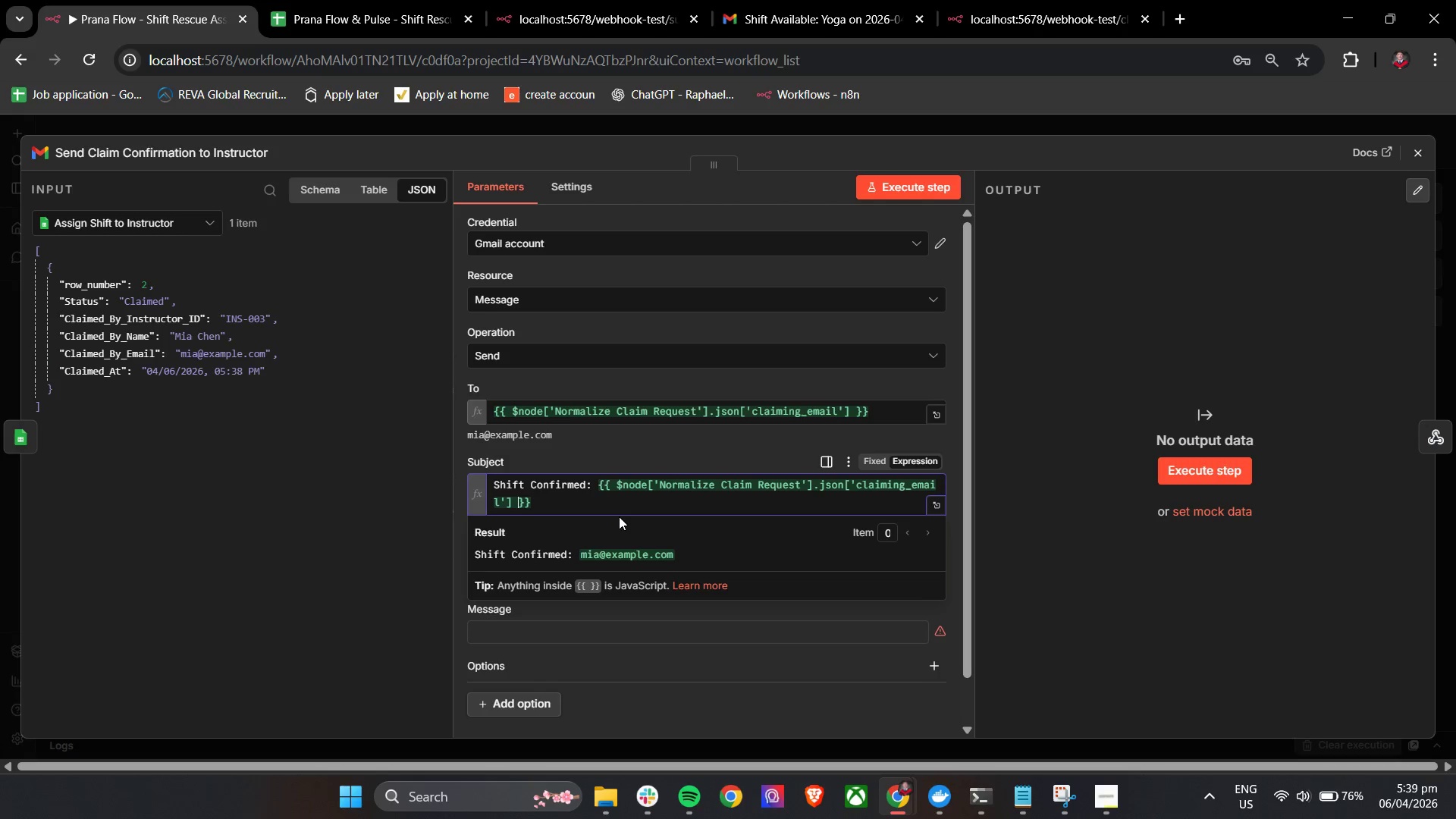 
key(ArrowLeft)
 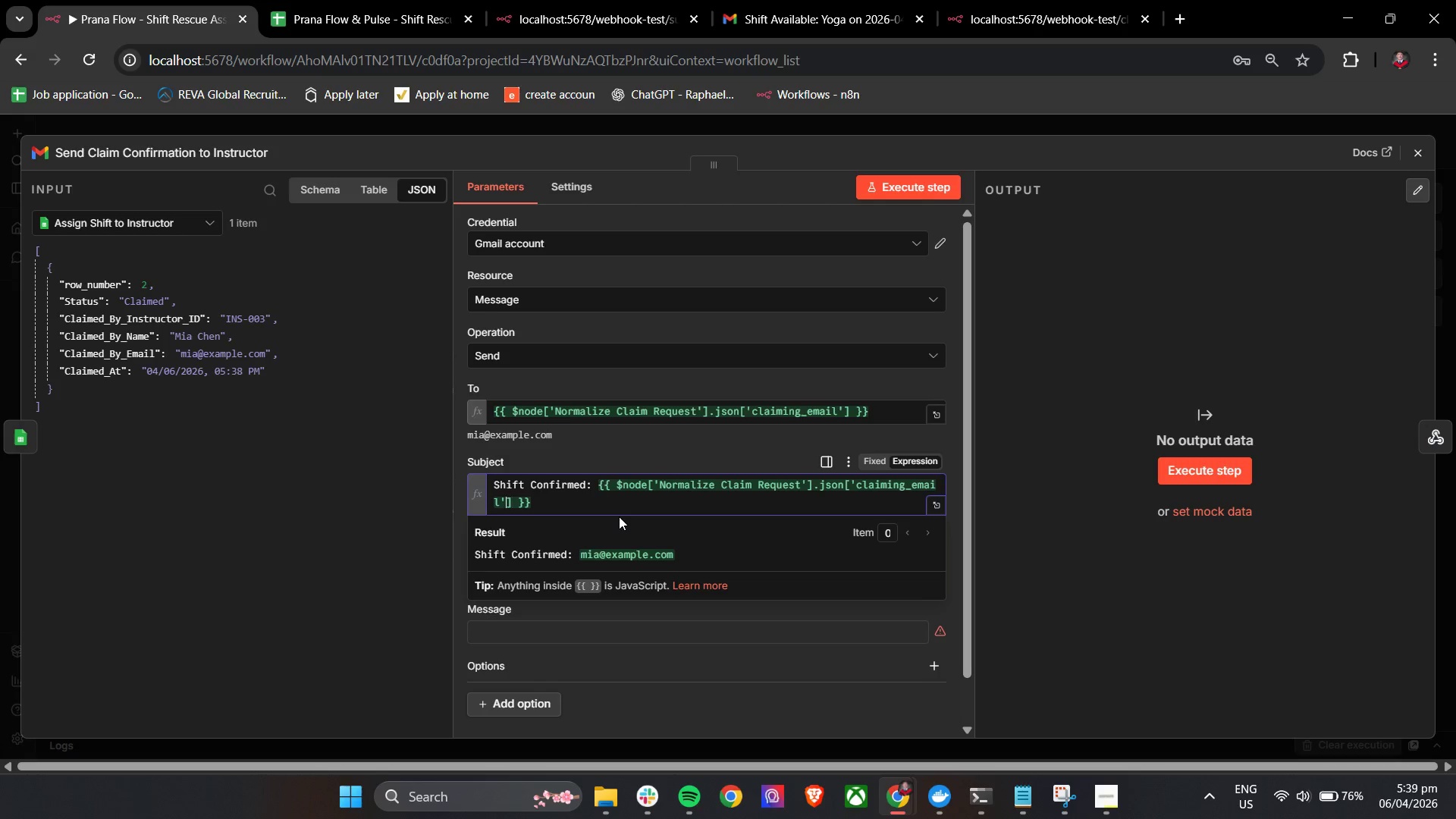 
key(ArrowLeft)
 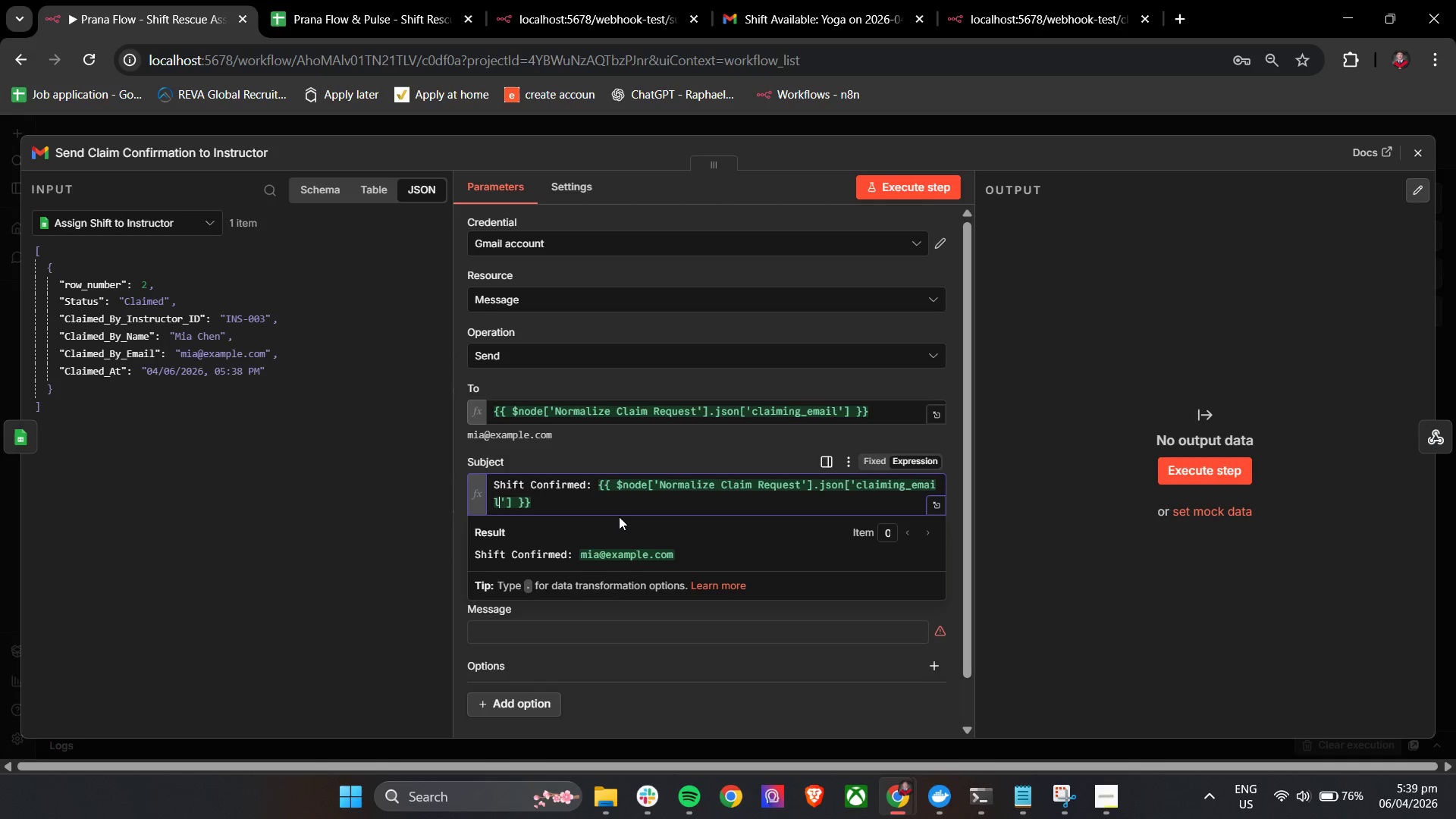 
key(ArrowLeft)
 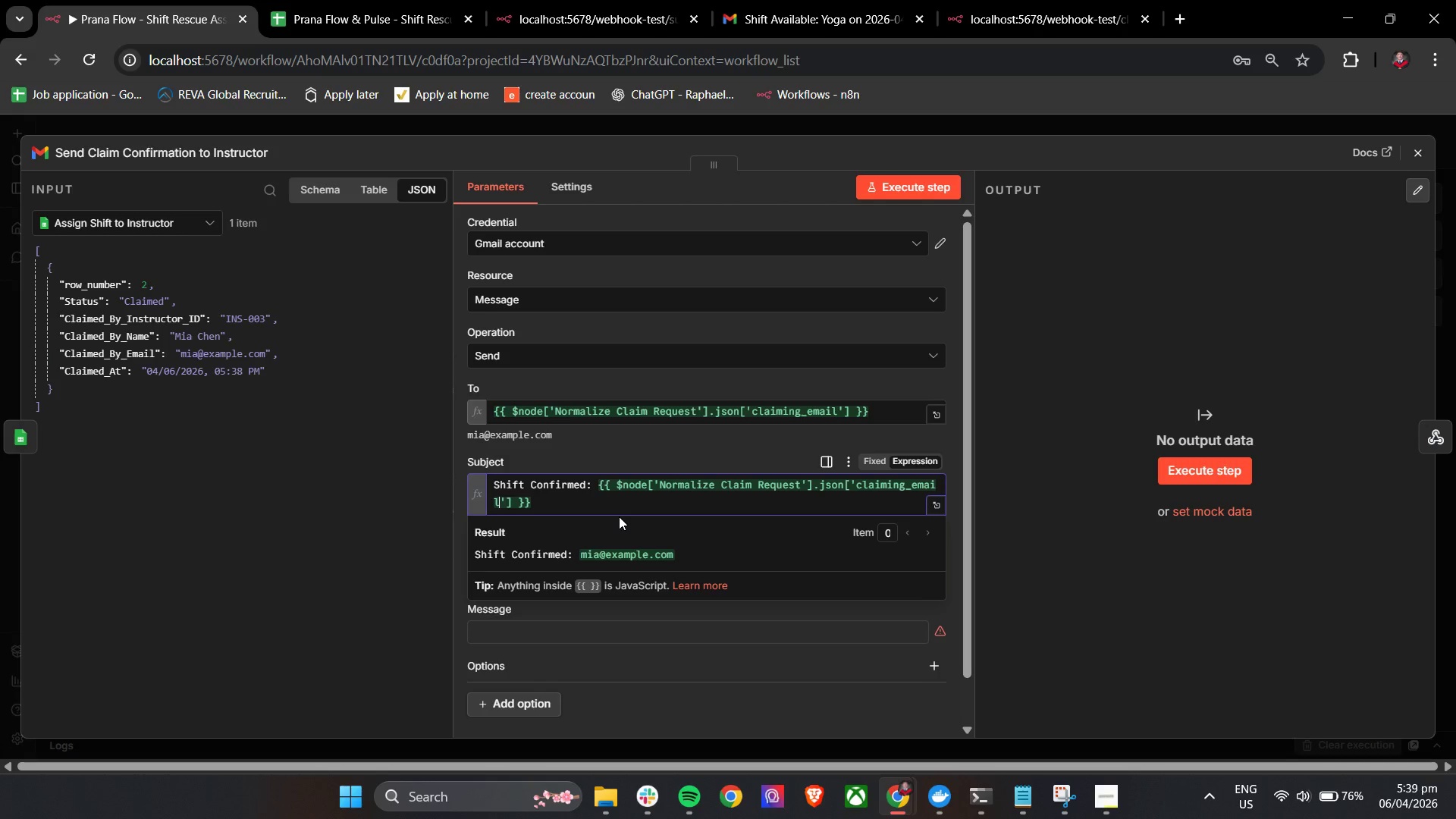 
key(Backspace)
 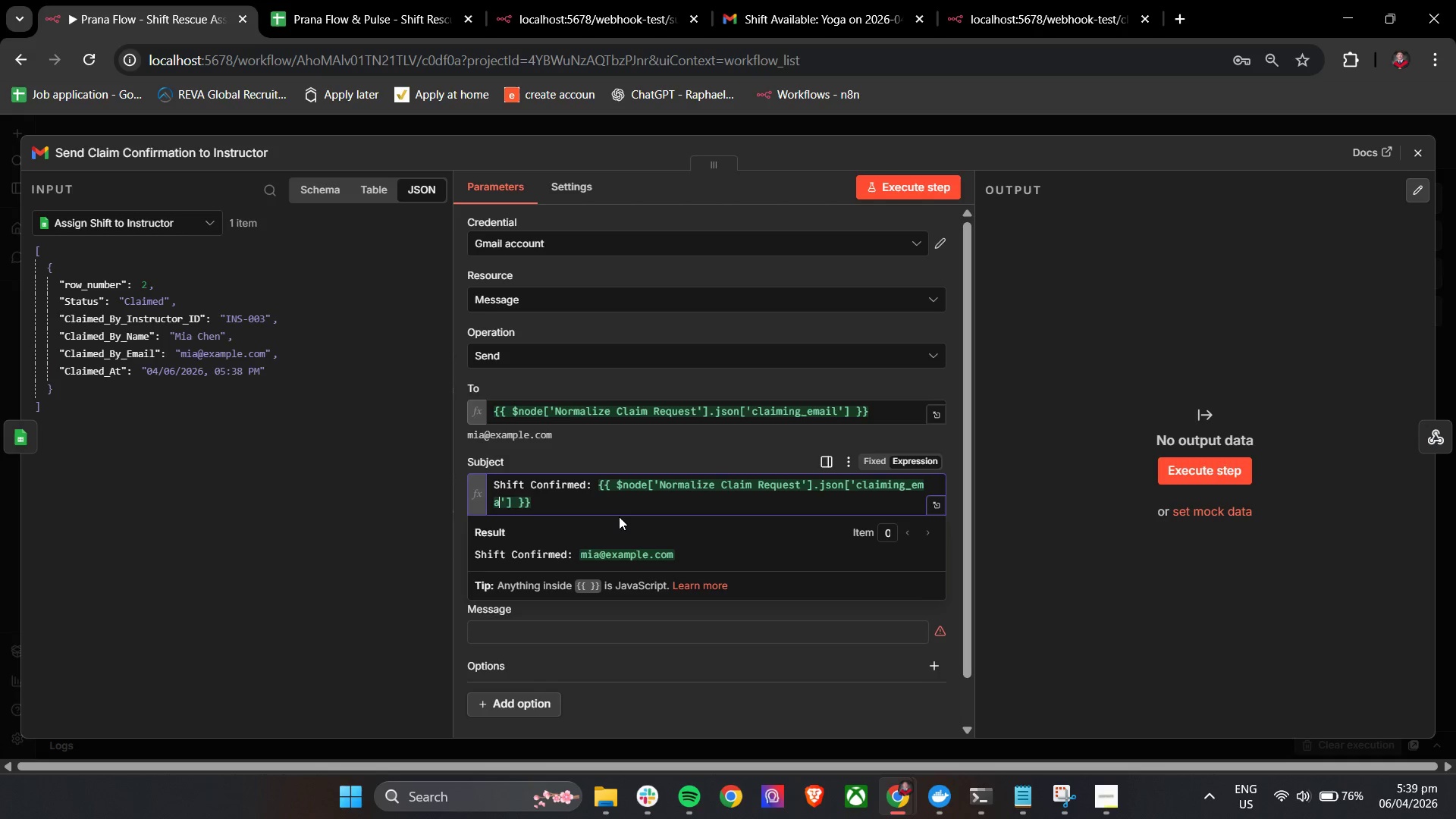 
key(Backspace)
 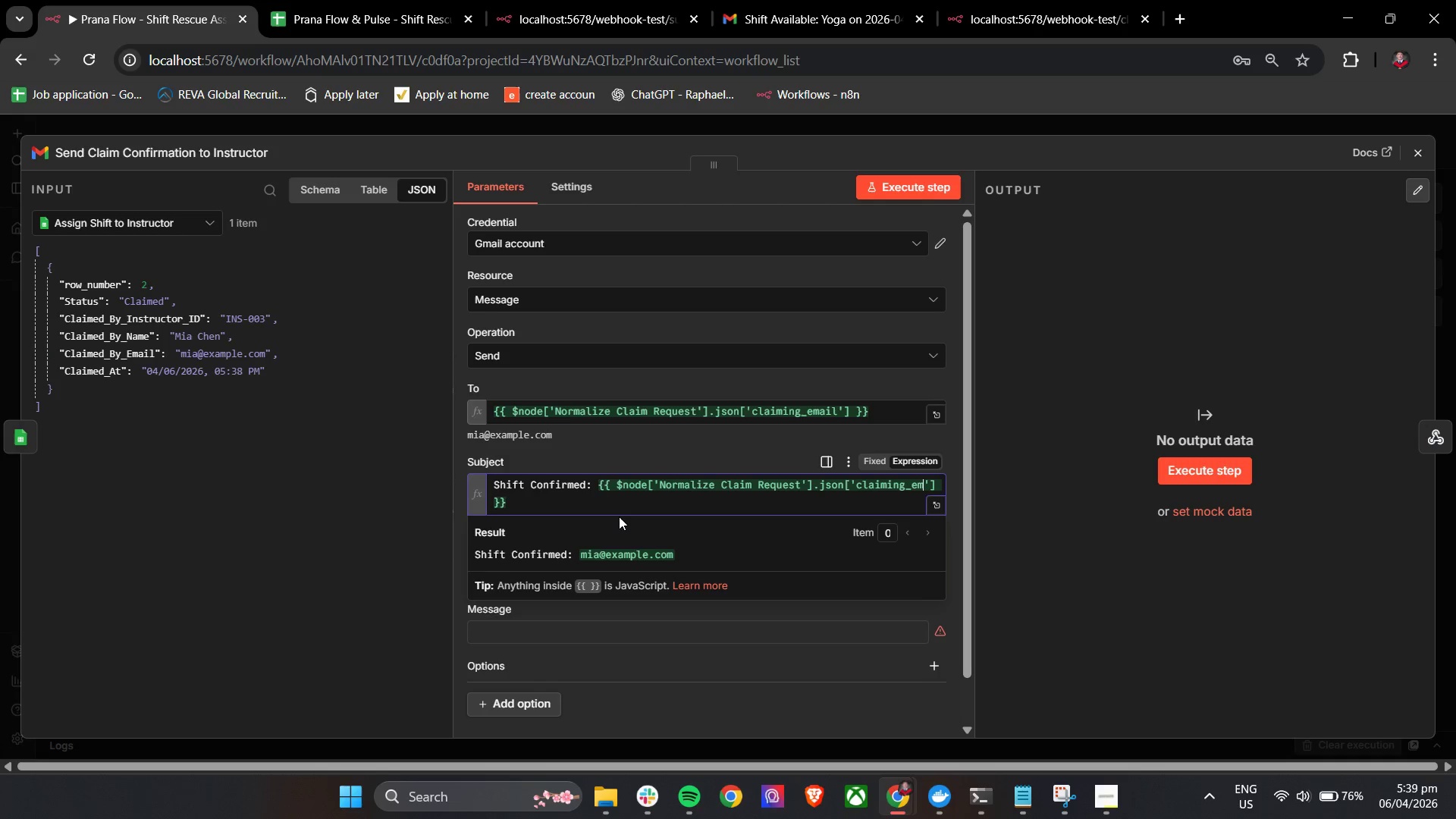 
key(Backspace)
 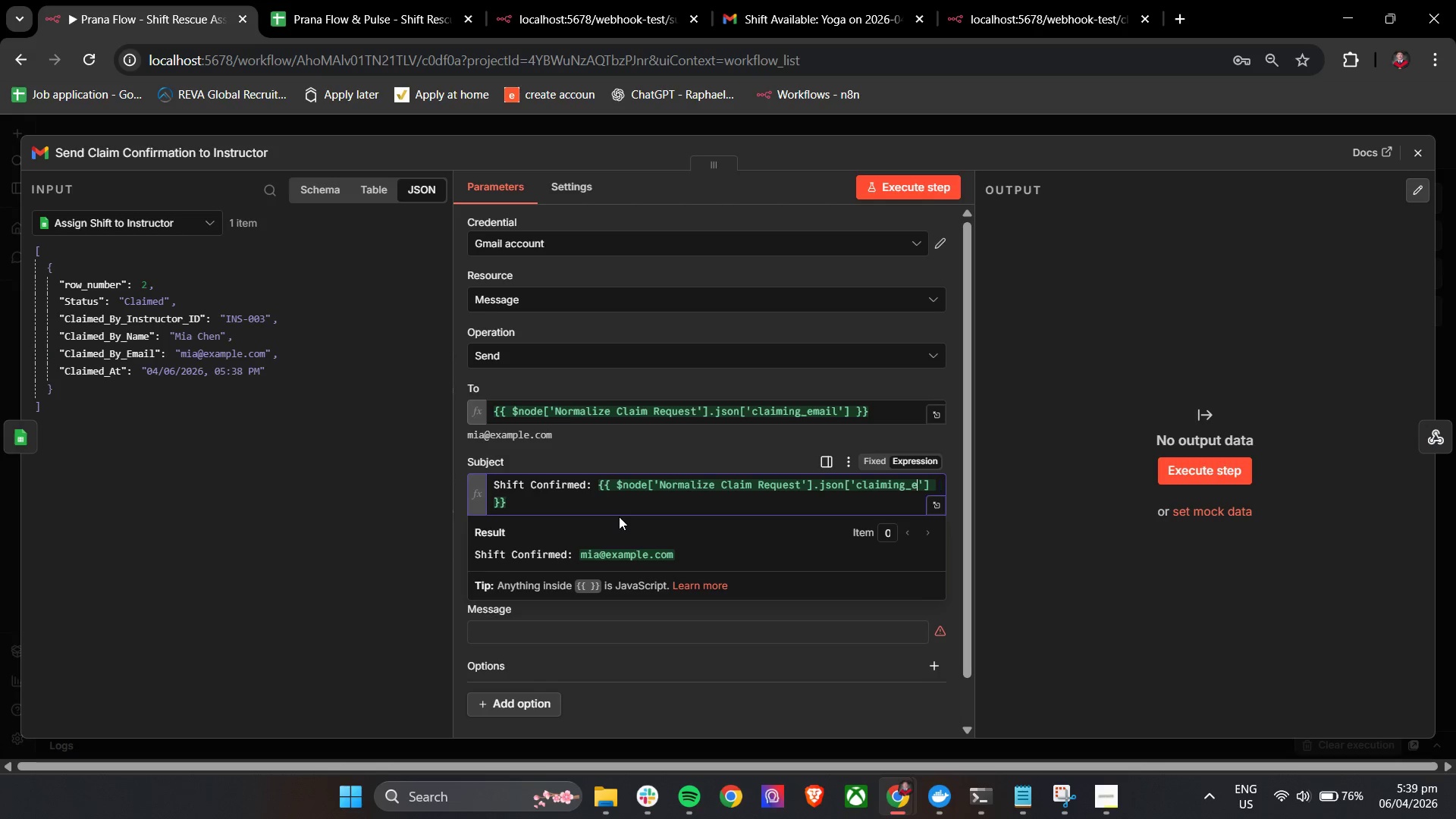 
key(Backspace)
 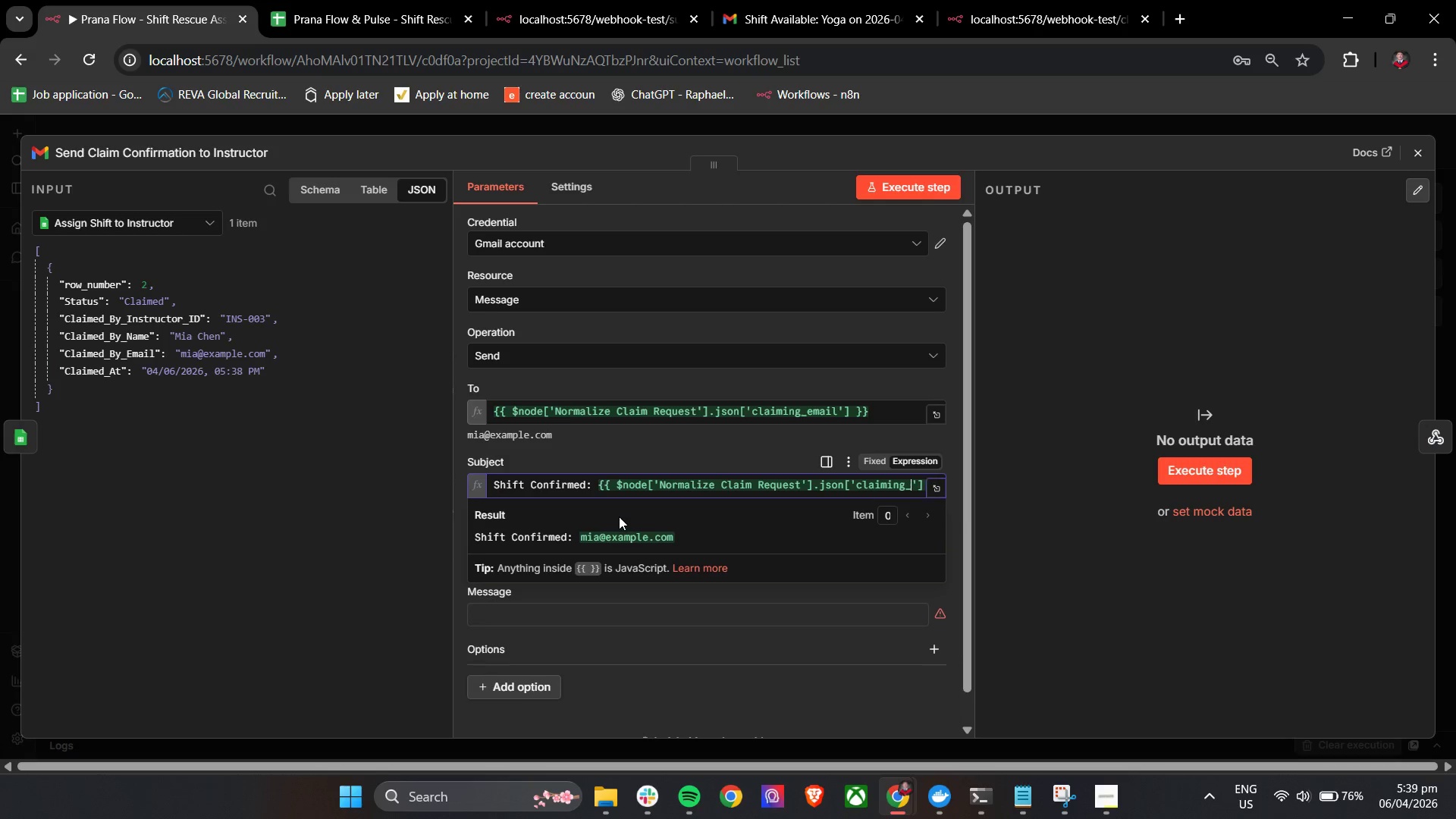 
key(Backspace)
 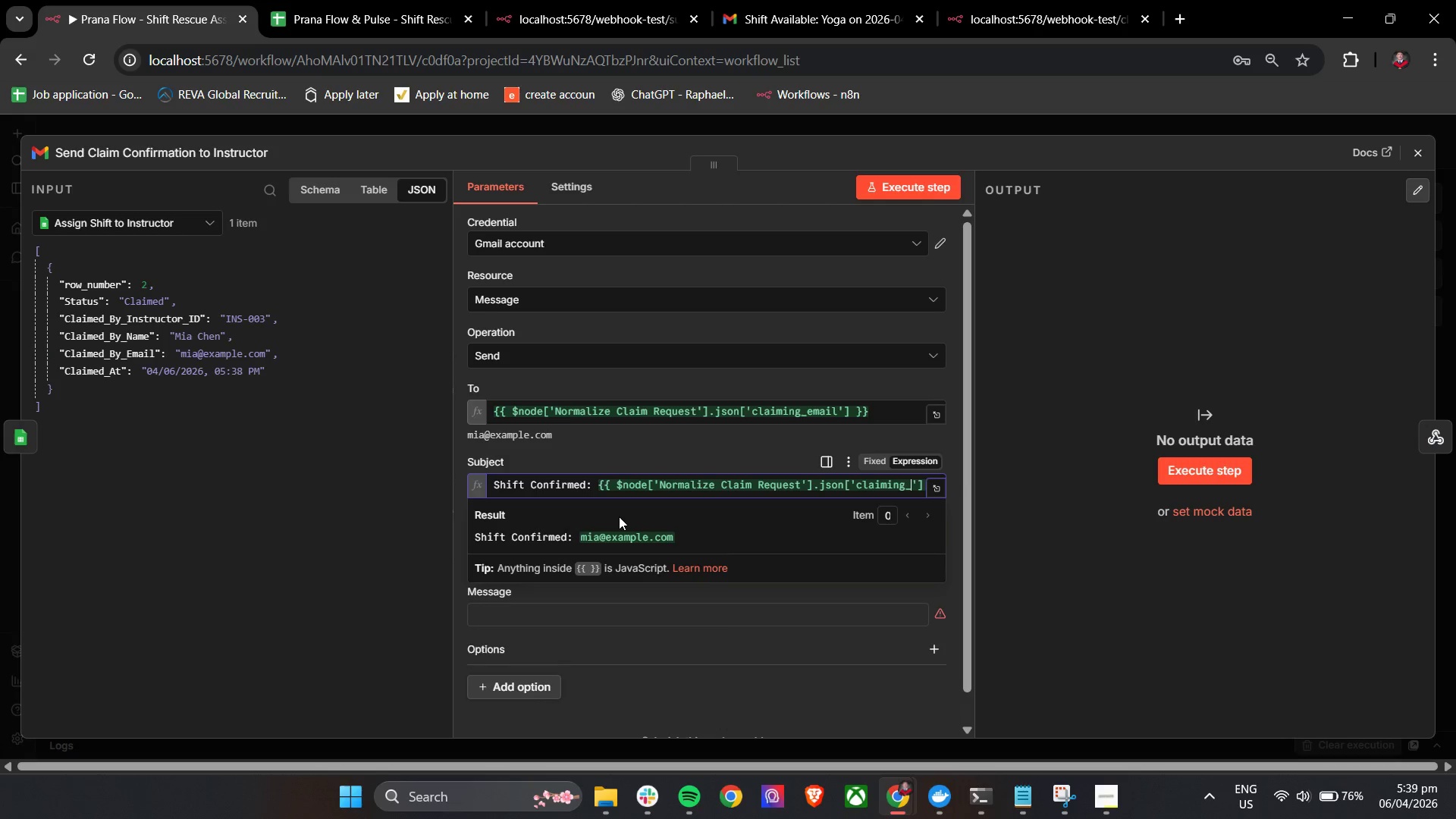 
key(Backspace)
 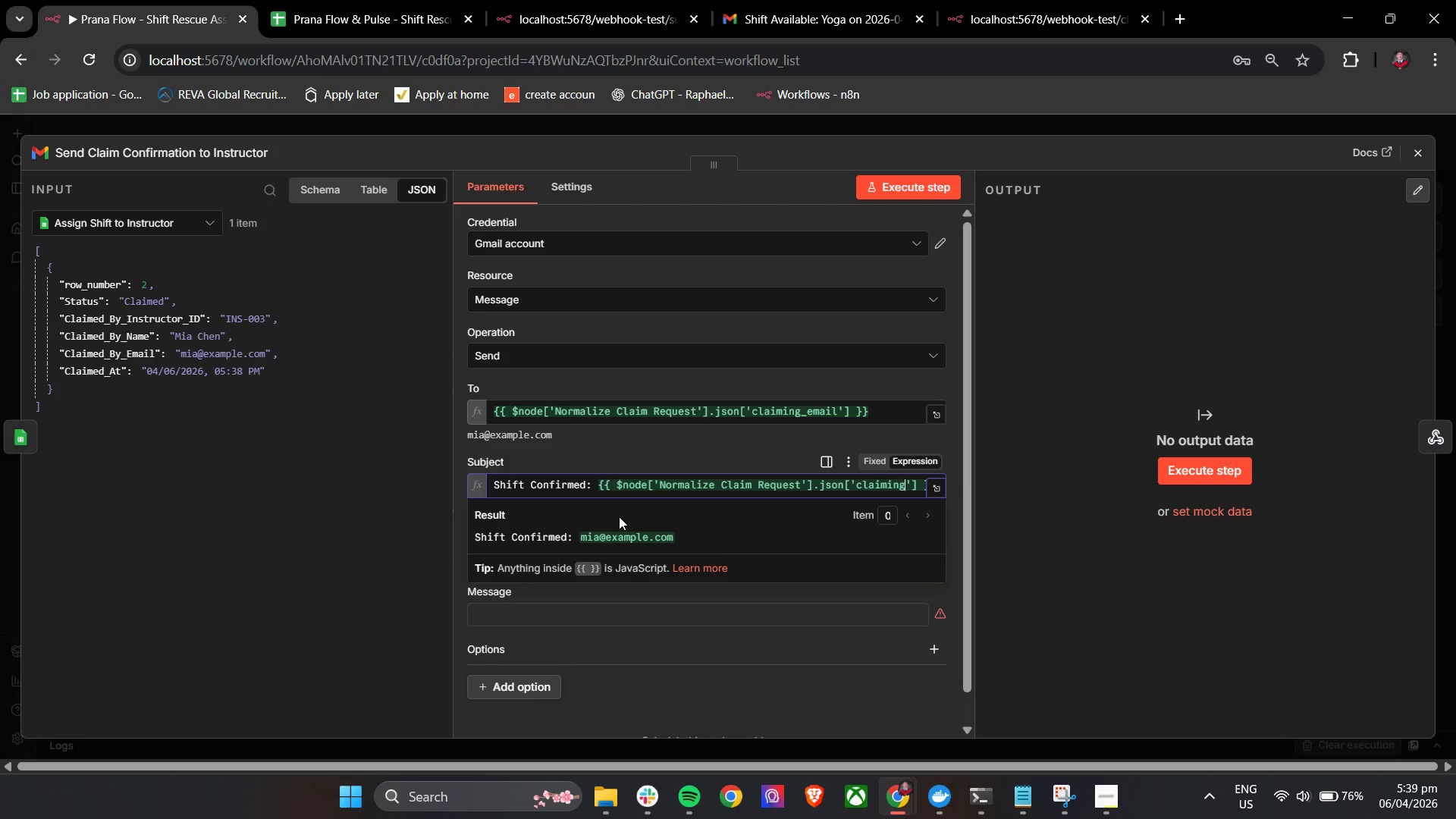 
key(Backspace)
 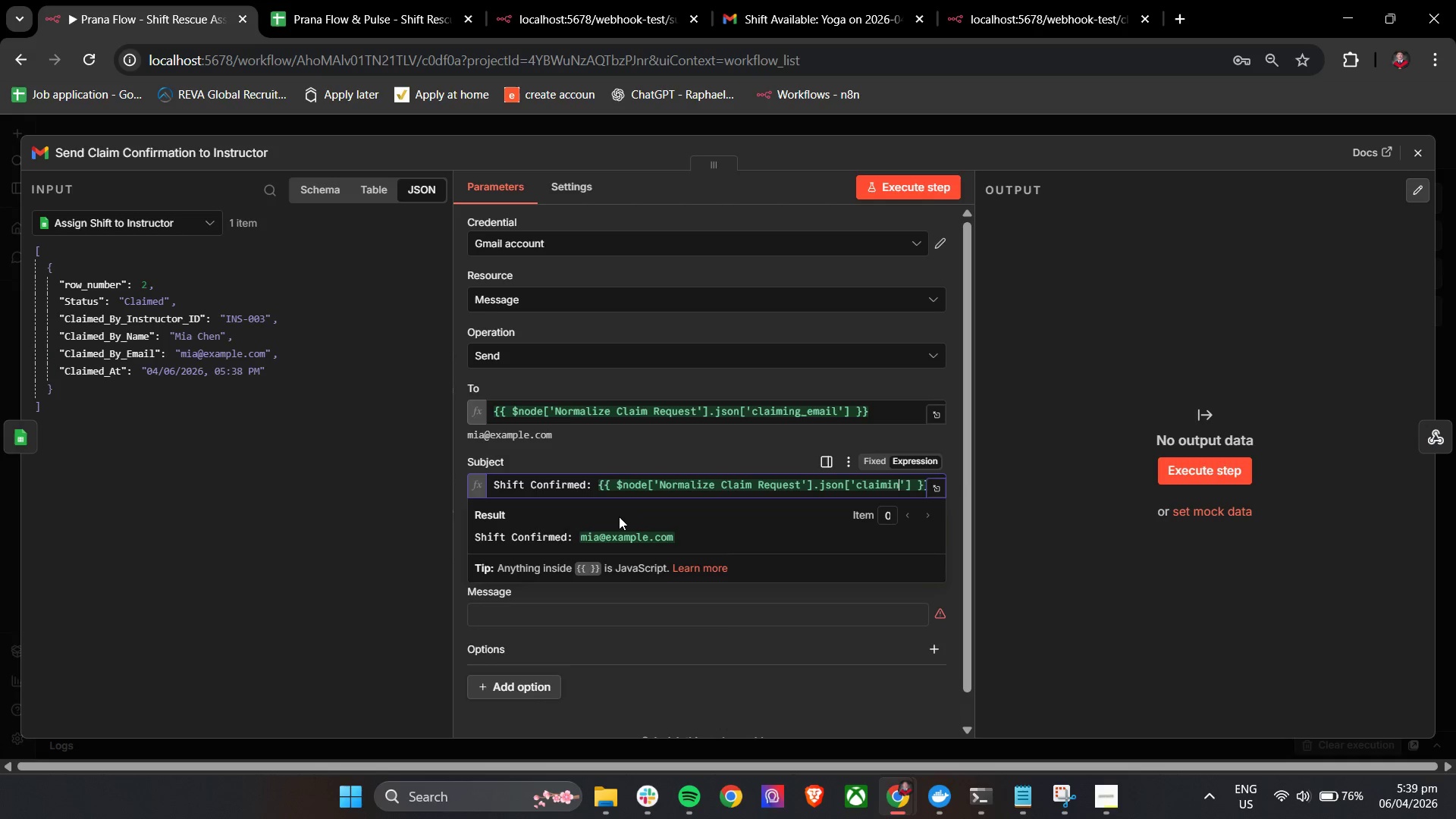 
key(Backspace)
 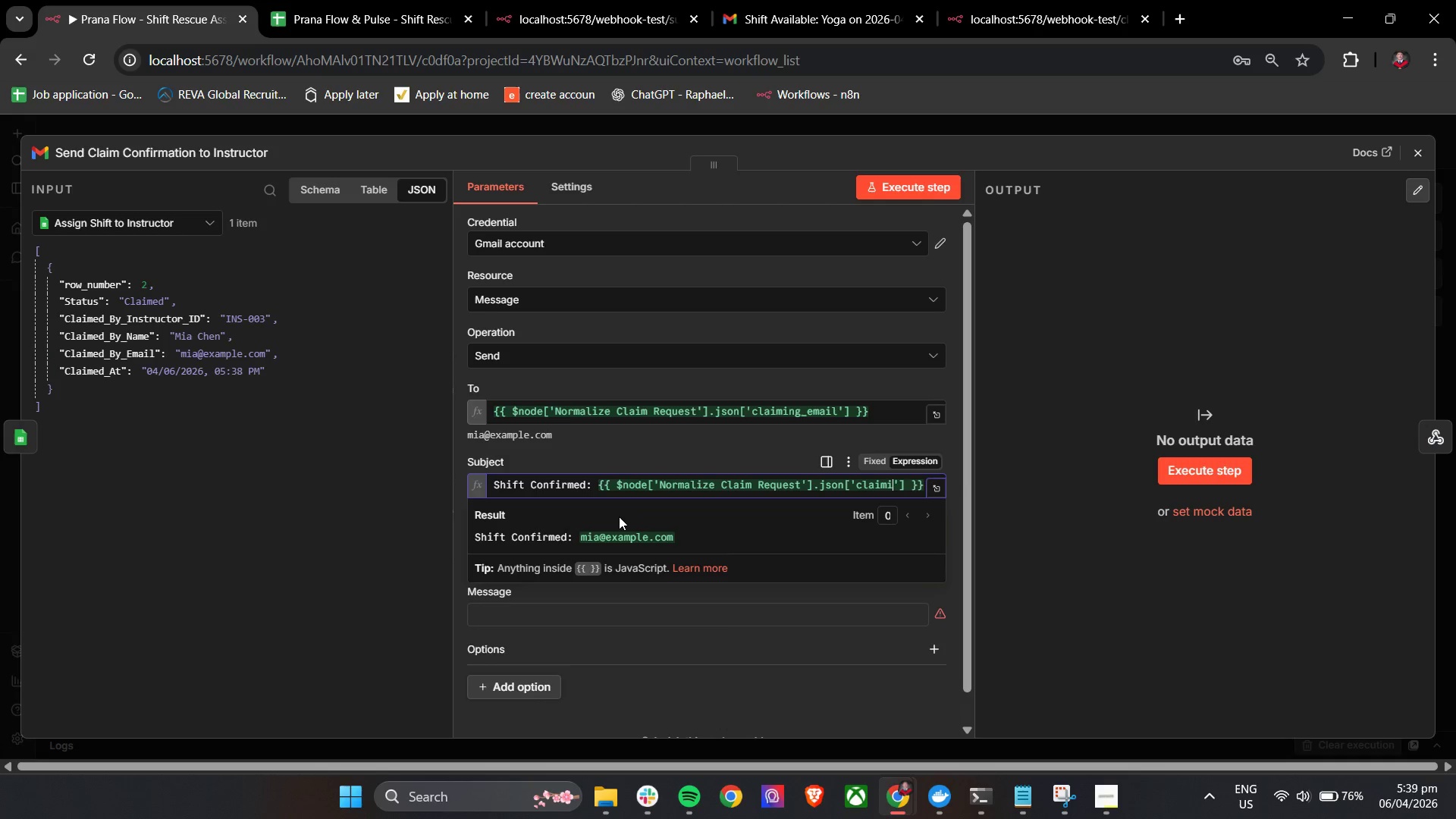 
key(Backspace)
 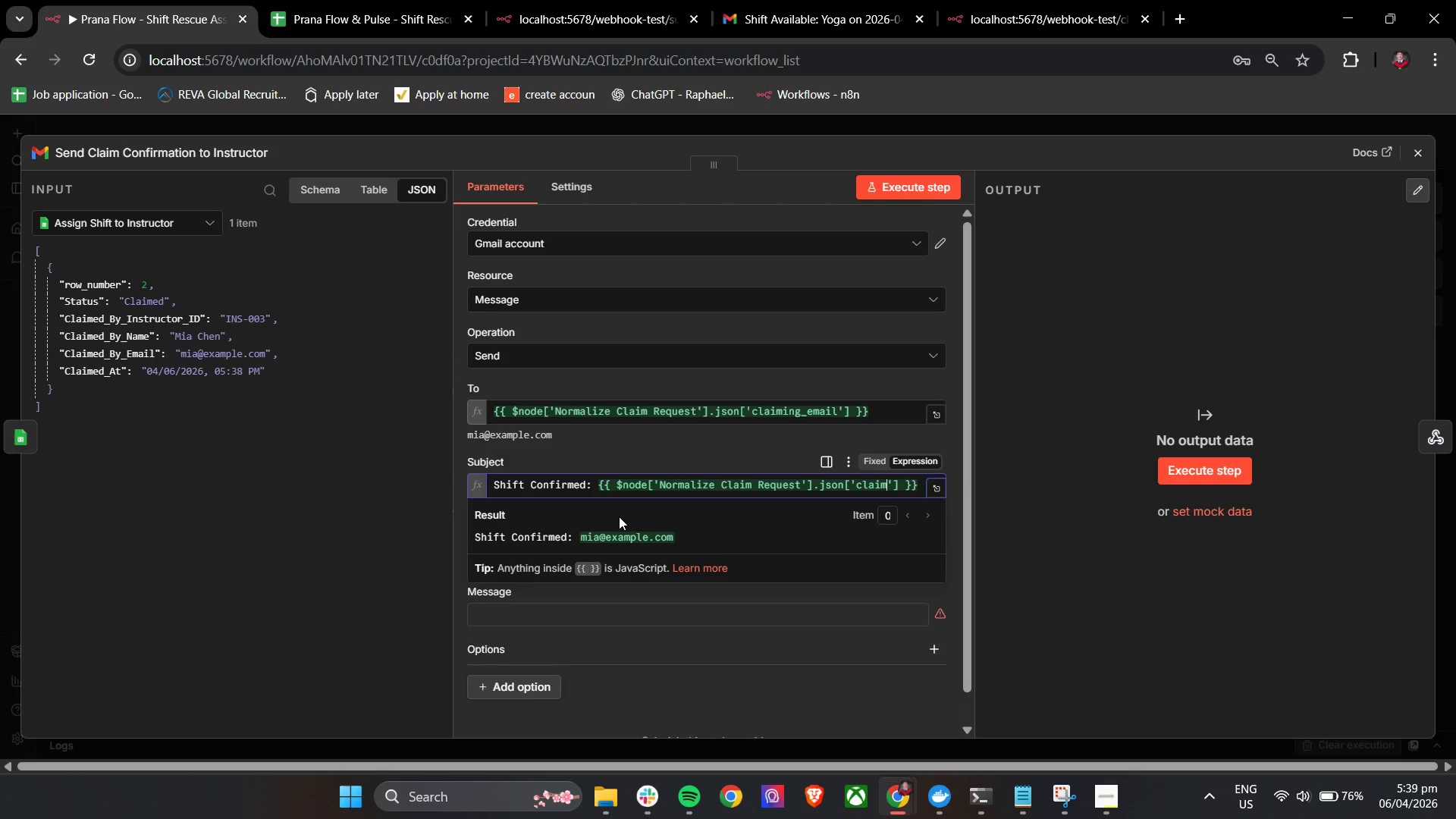 
key(Backspace)
 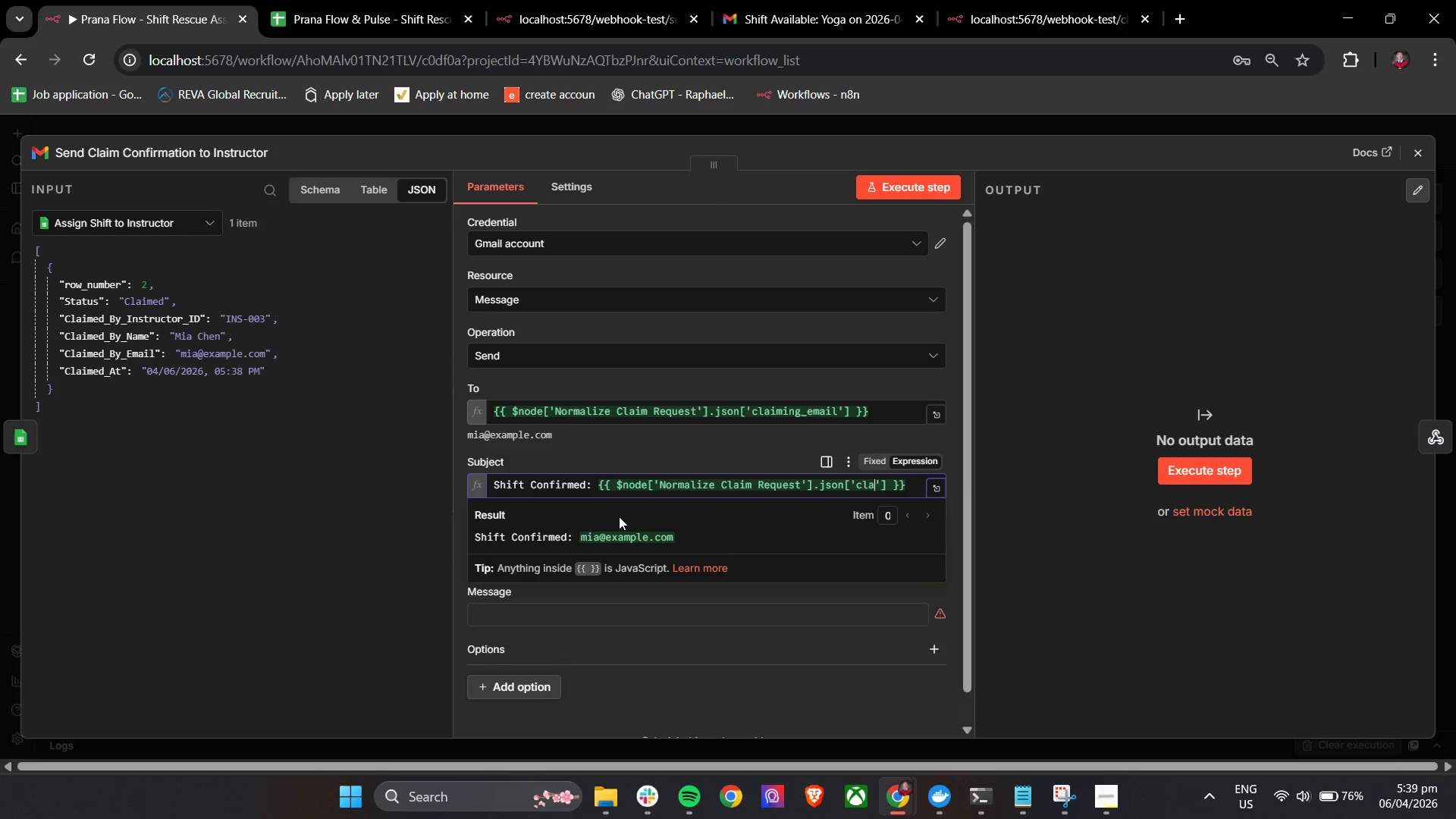 
key(Backspace)
 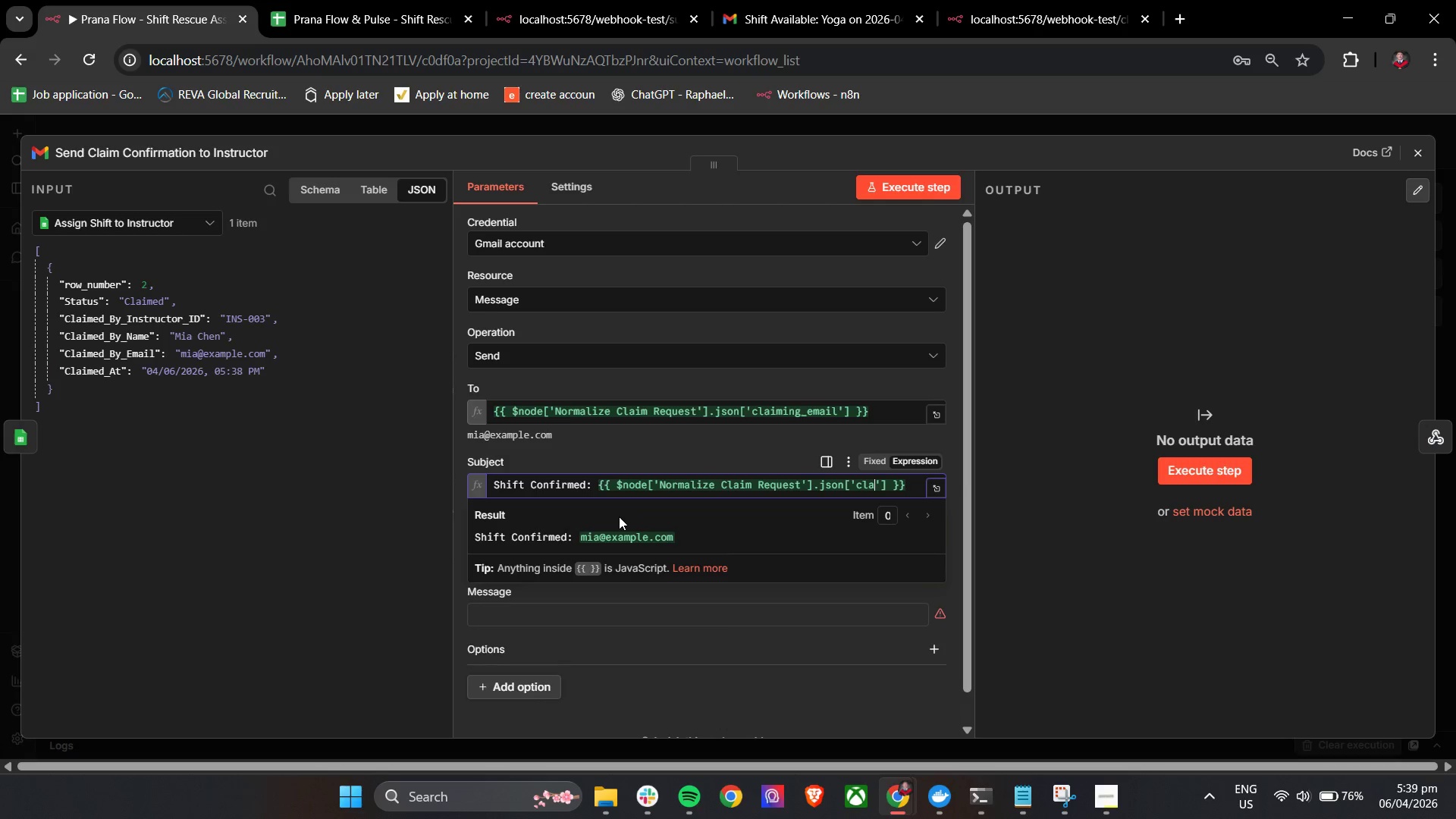 
key(Backspace)
 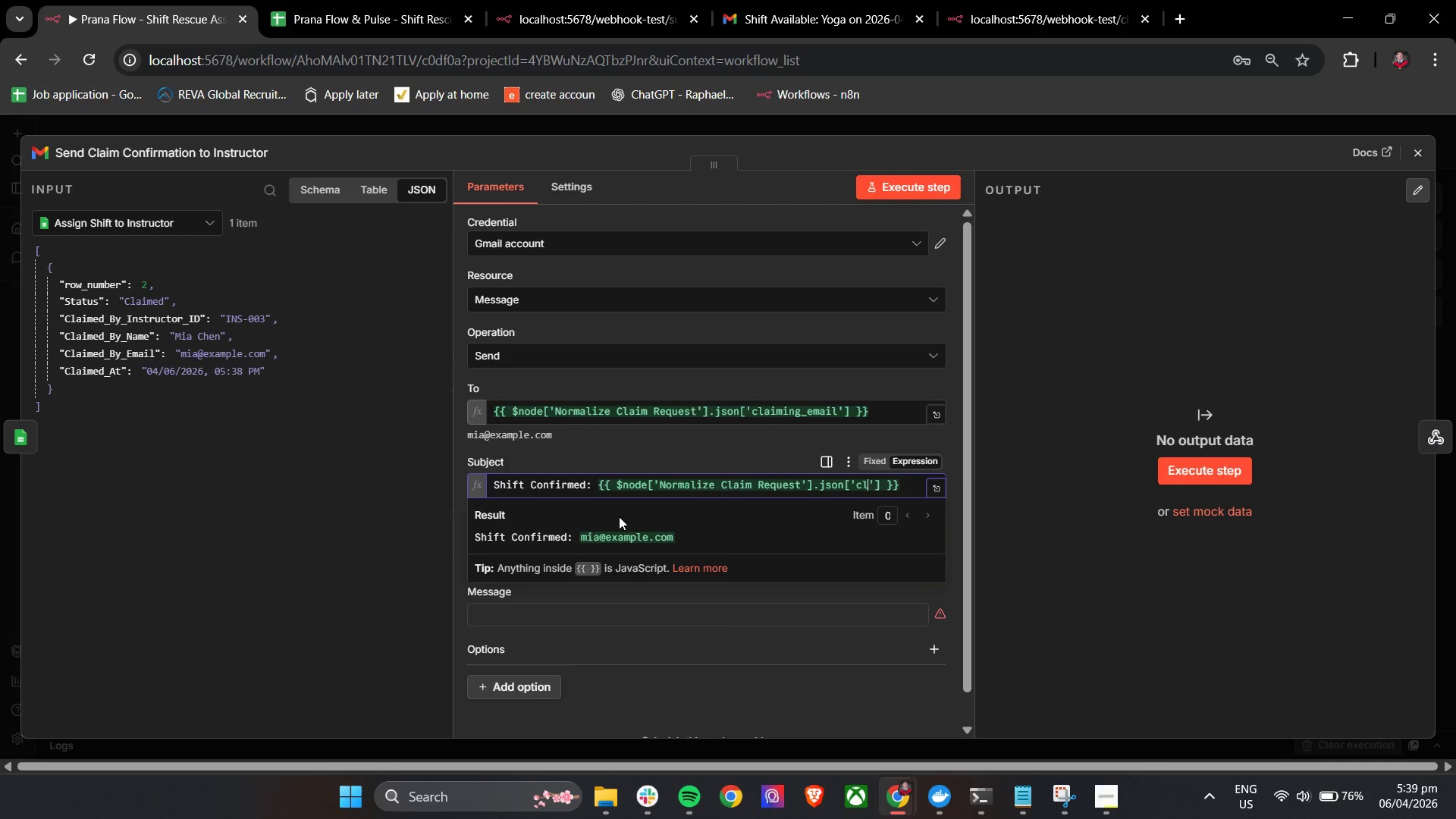 
key(Backspace)
 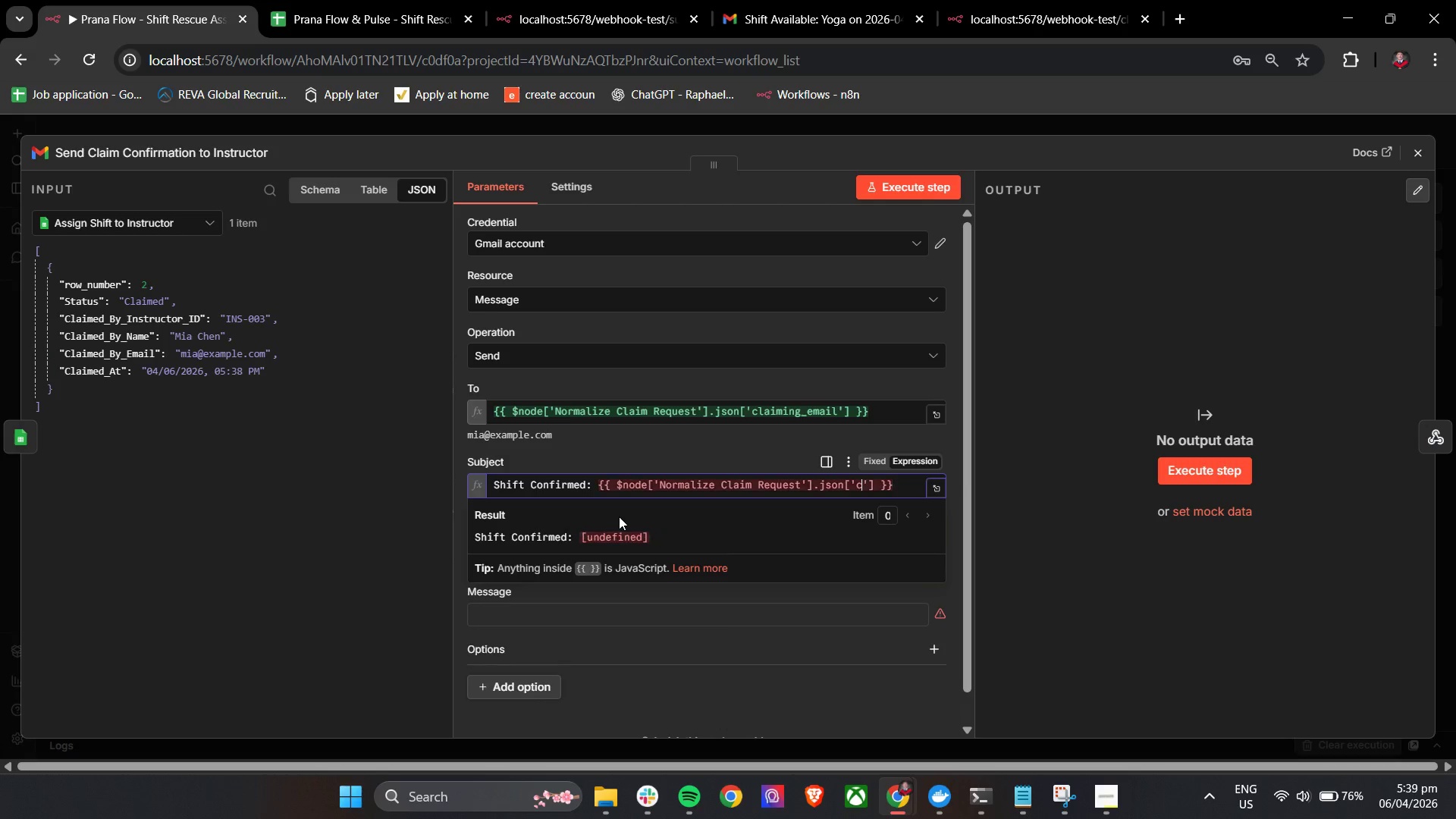 
key(Backspace)
 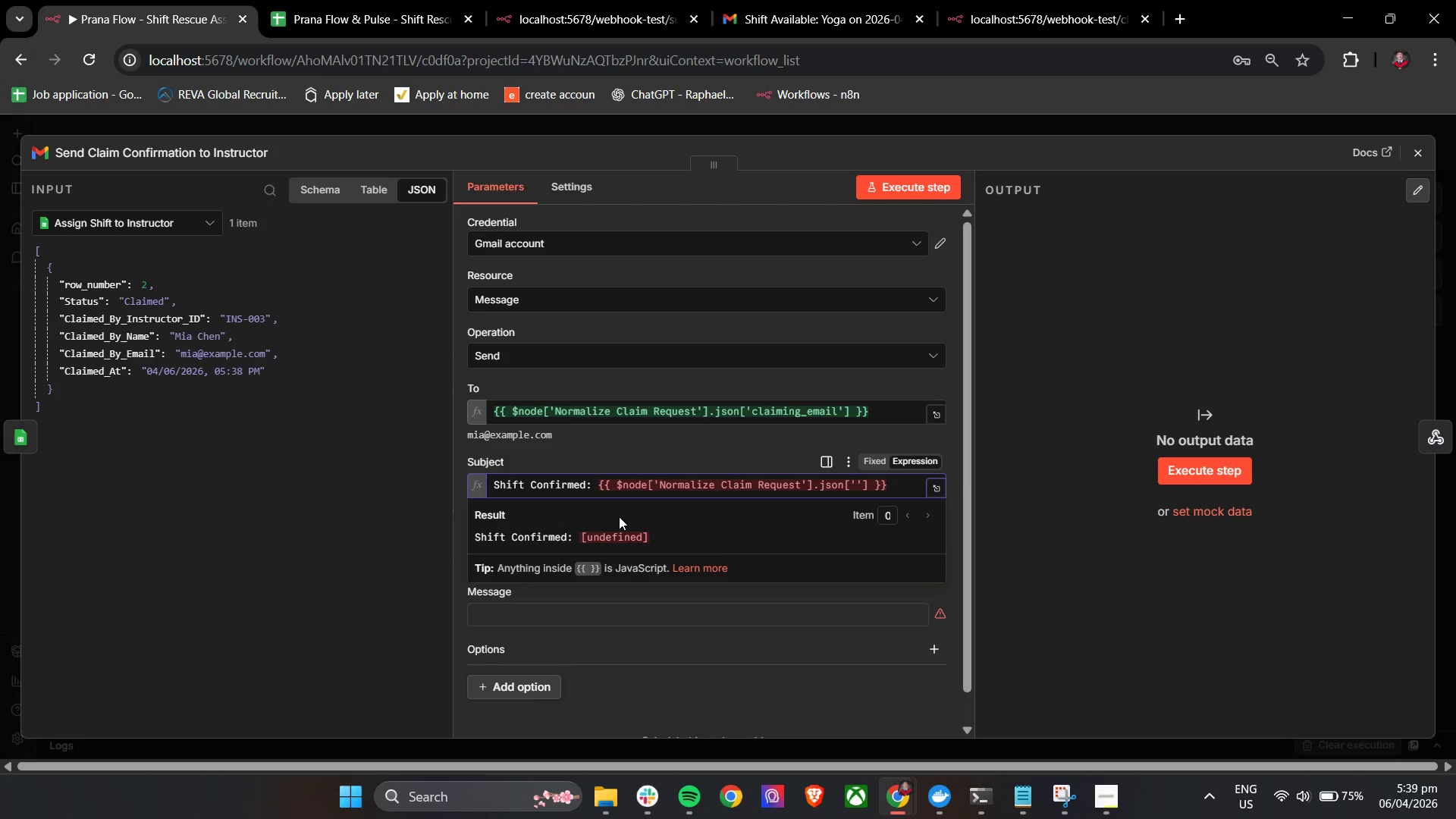 
key(Shift+C)
 